 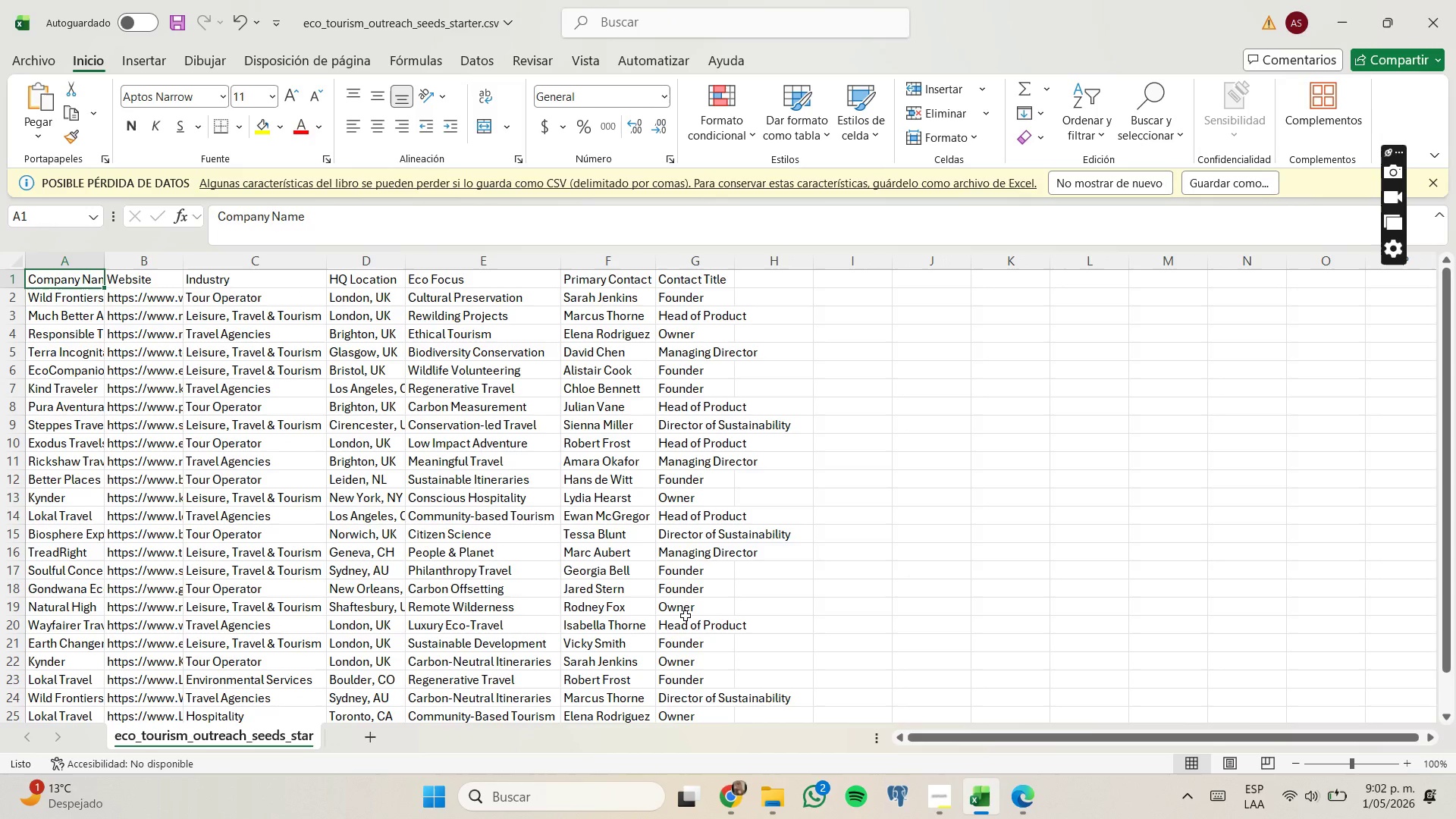 
mouse_move([778, 783])
 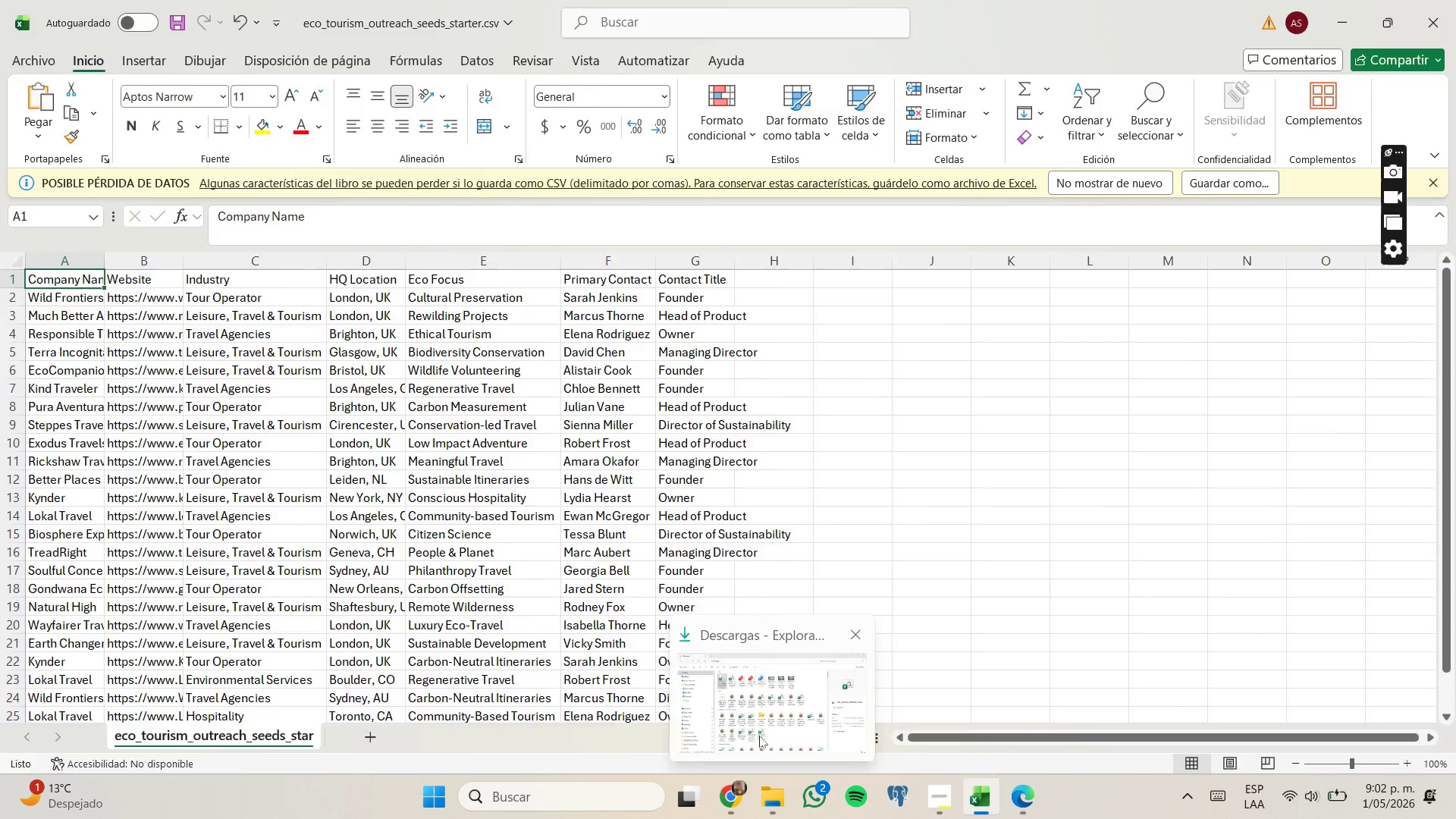 
left_click([759, 736])
 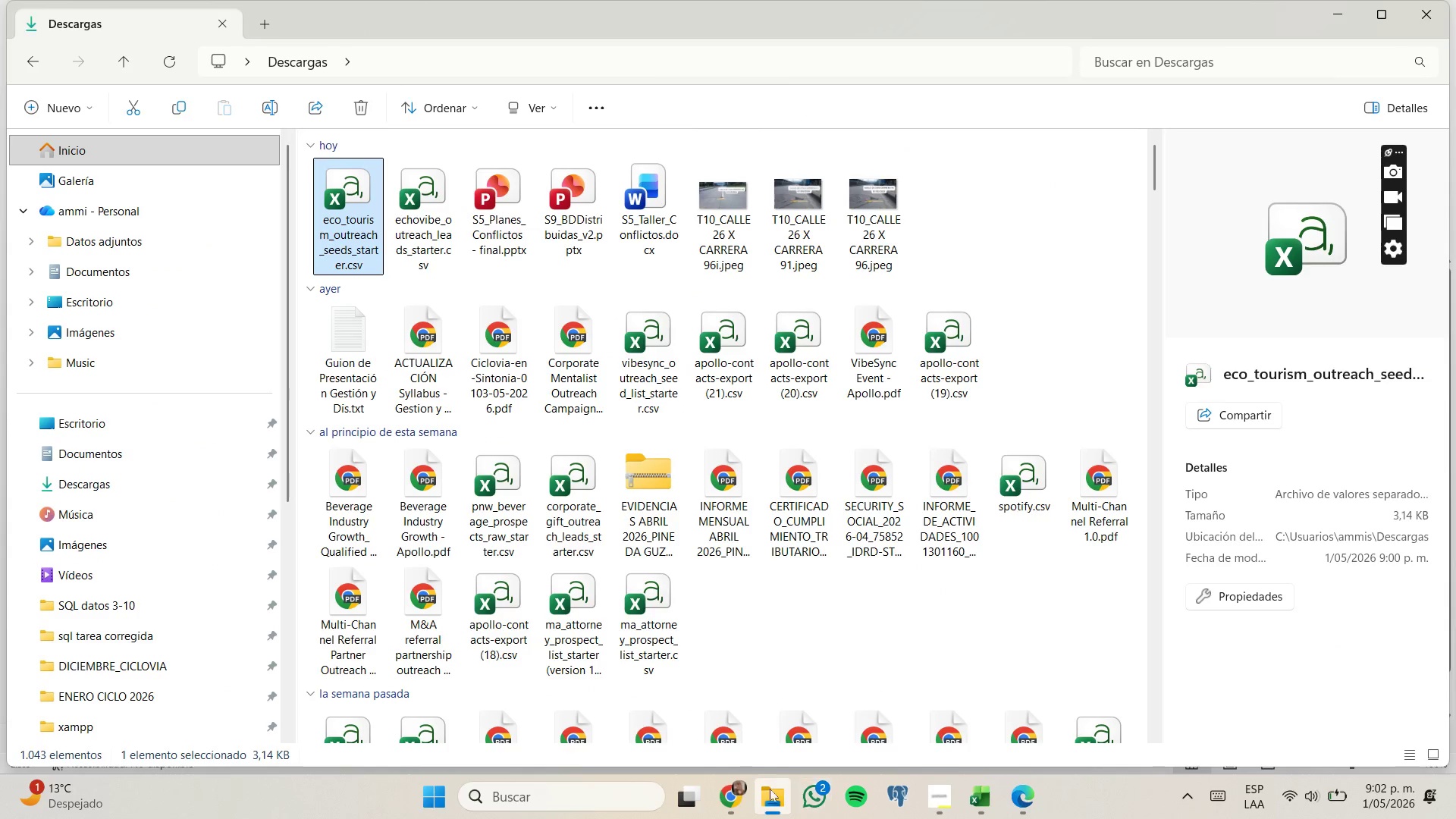 
left_click([747, 792])
 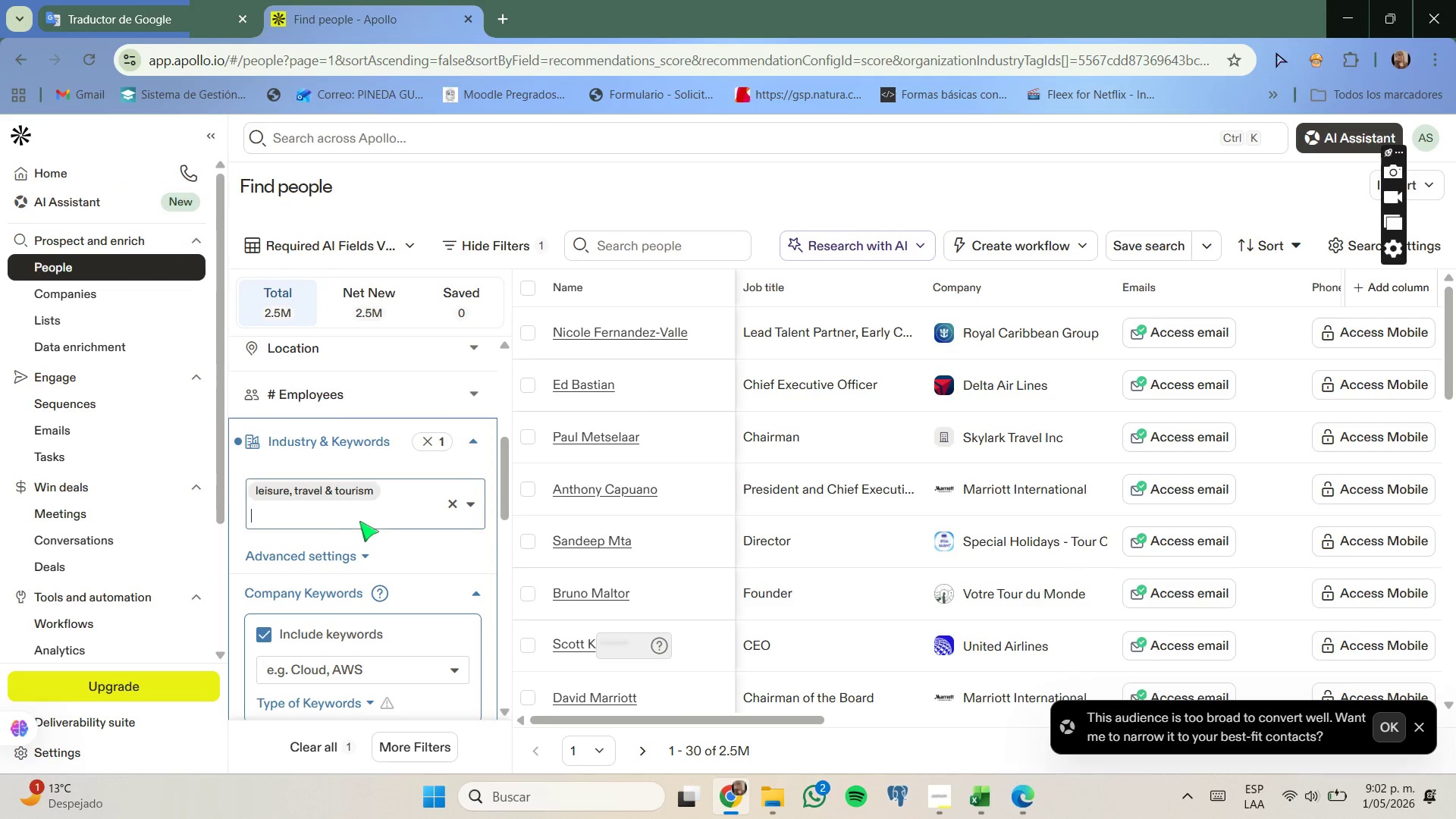 
type(travel agen)
 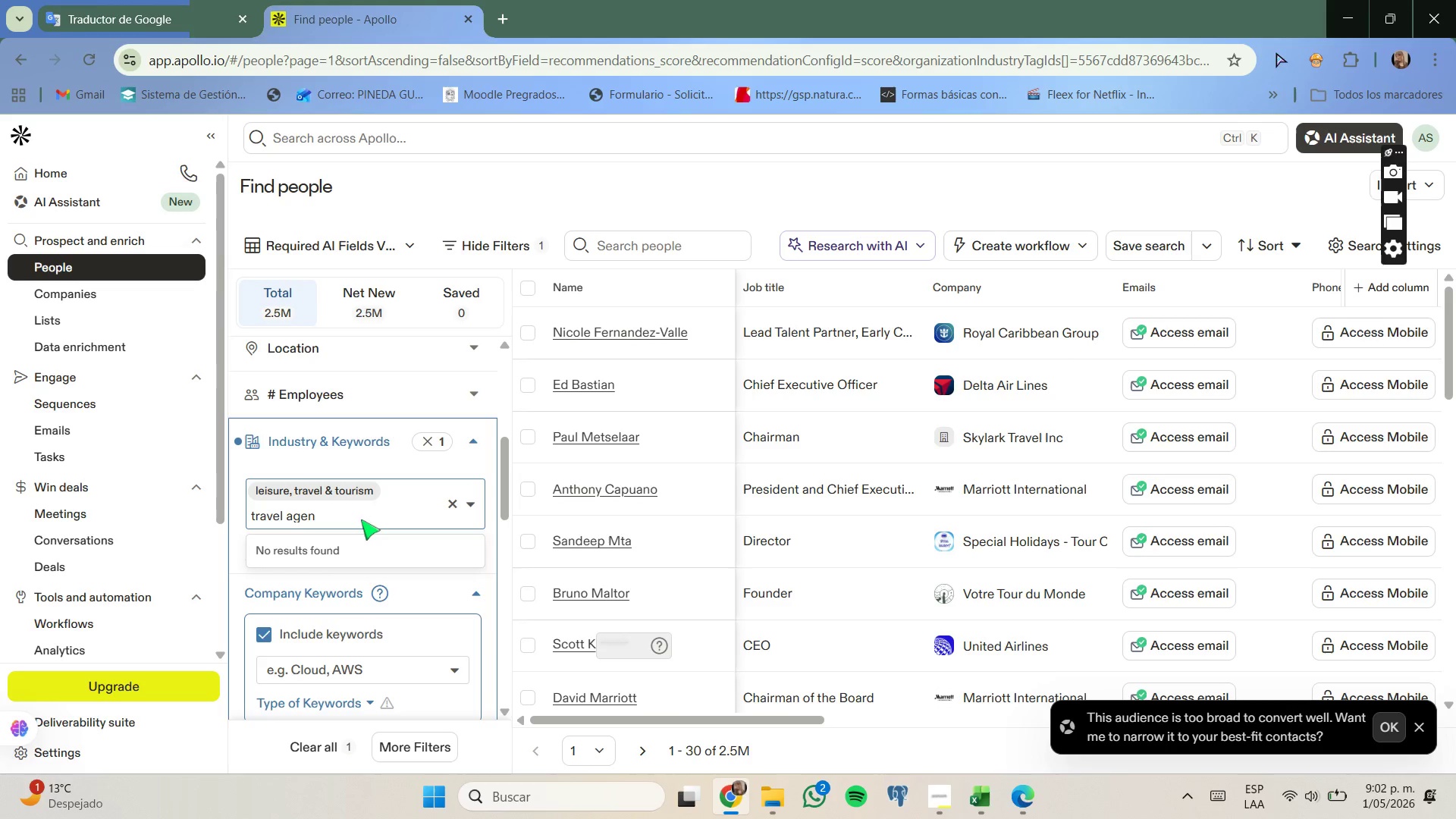 
hold_key(key=Backspace, duration=0.67)
 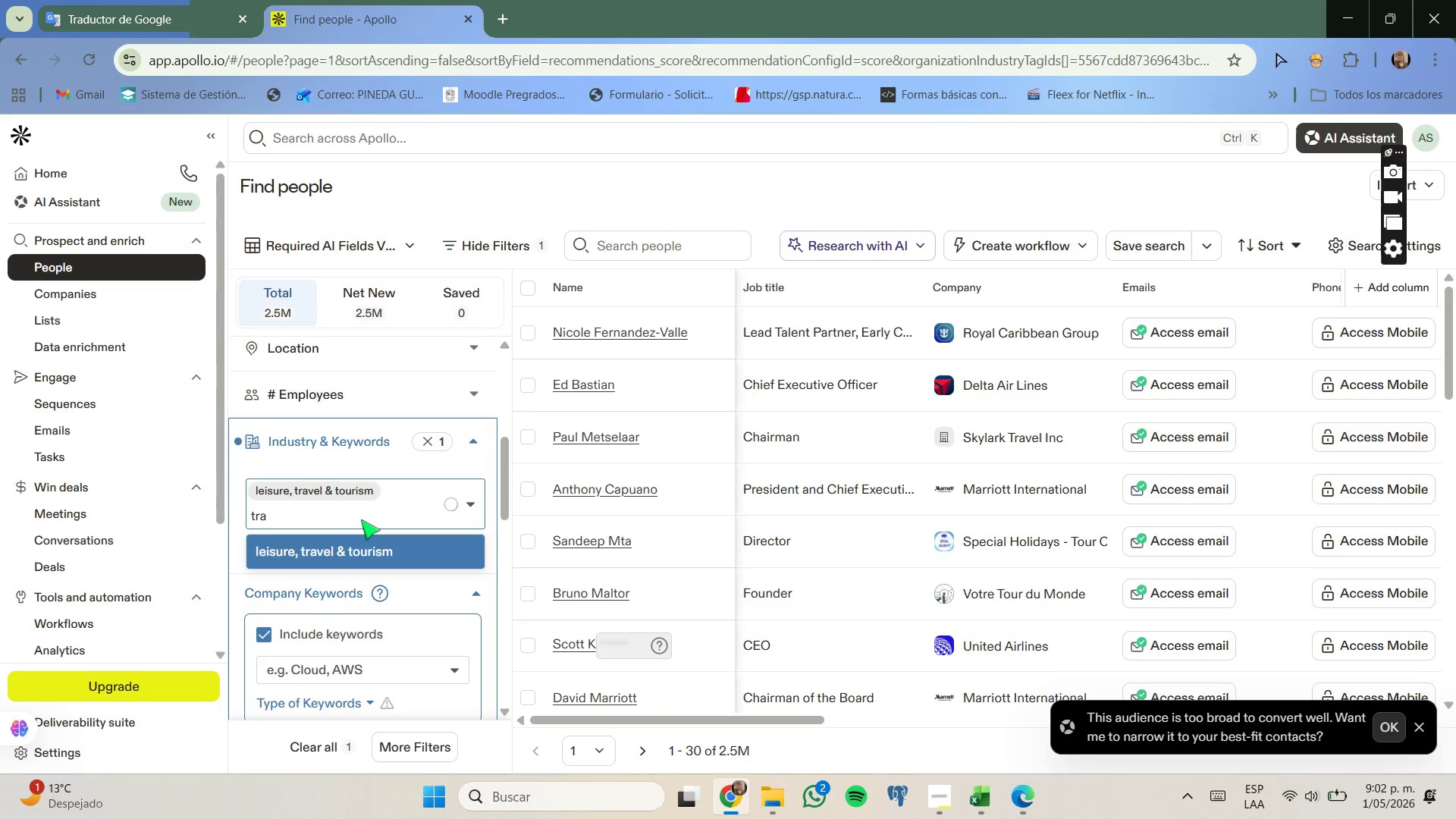 
key(Backspace)
 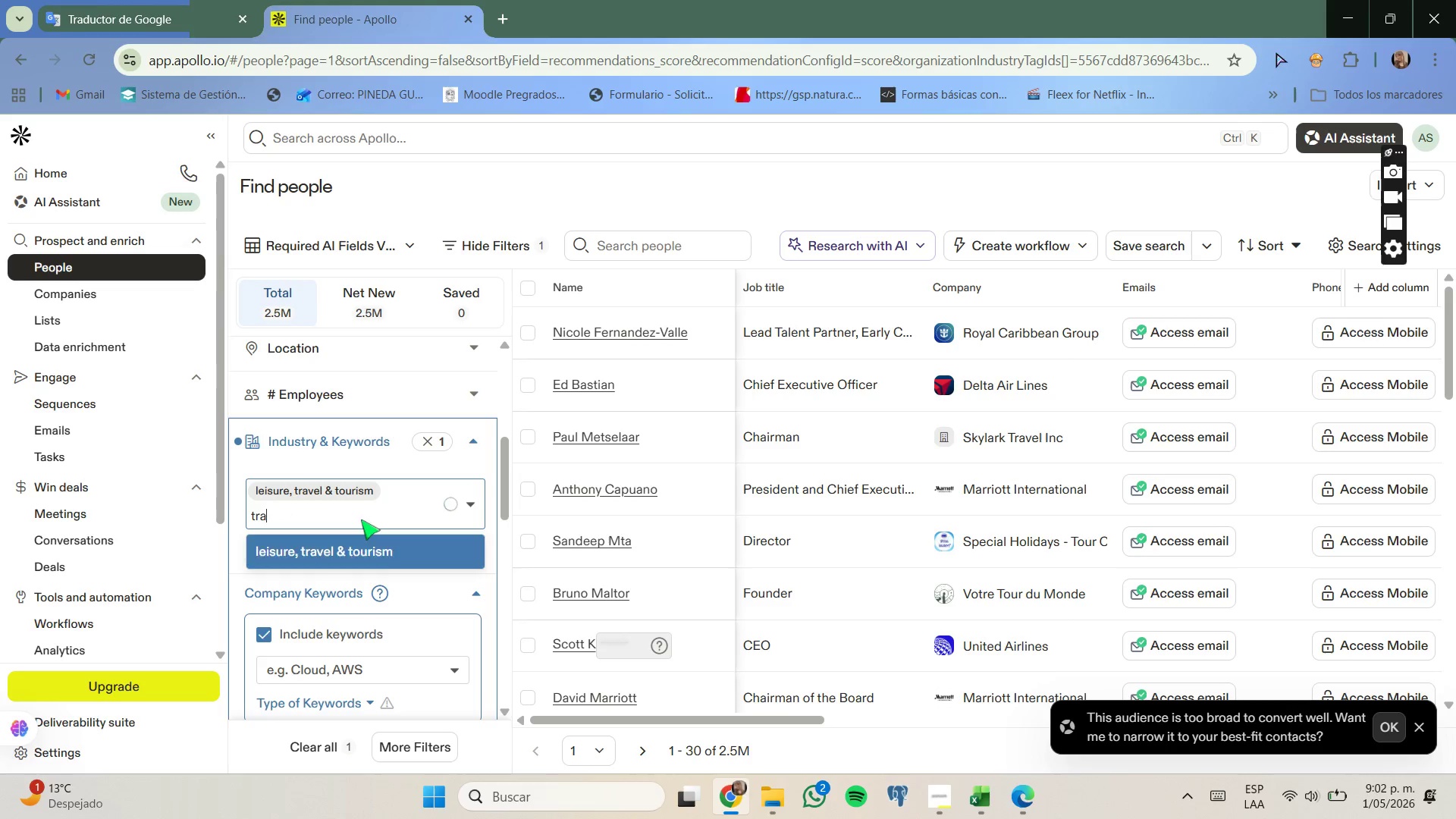 
key(Backspace)
 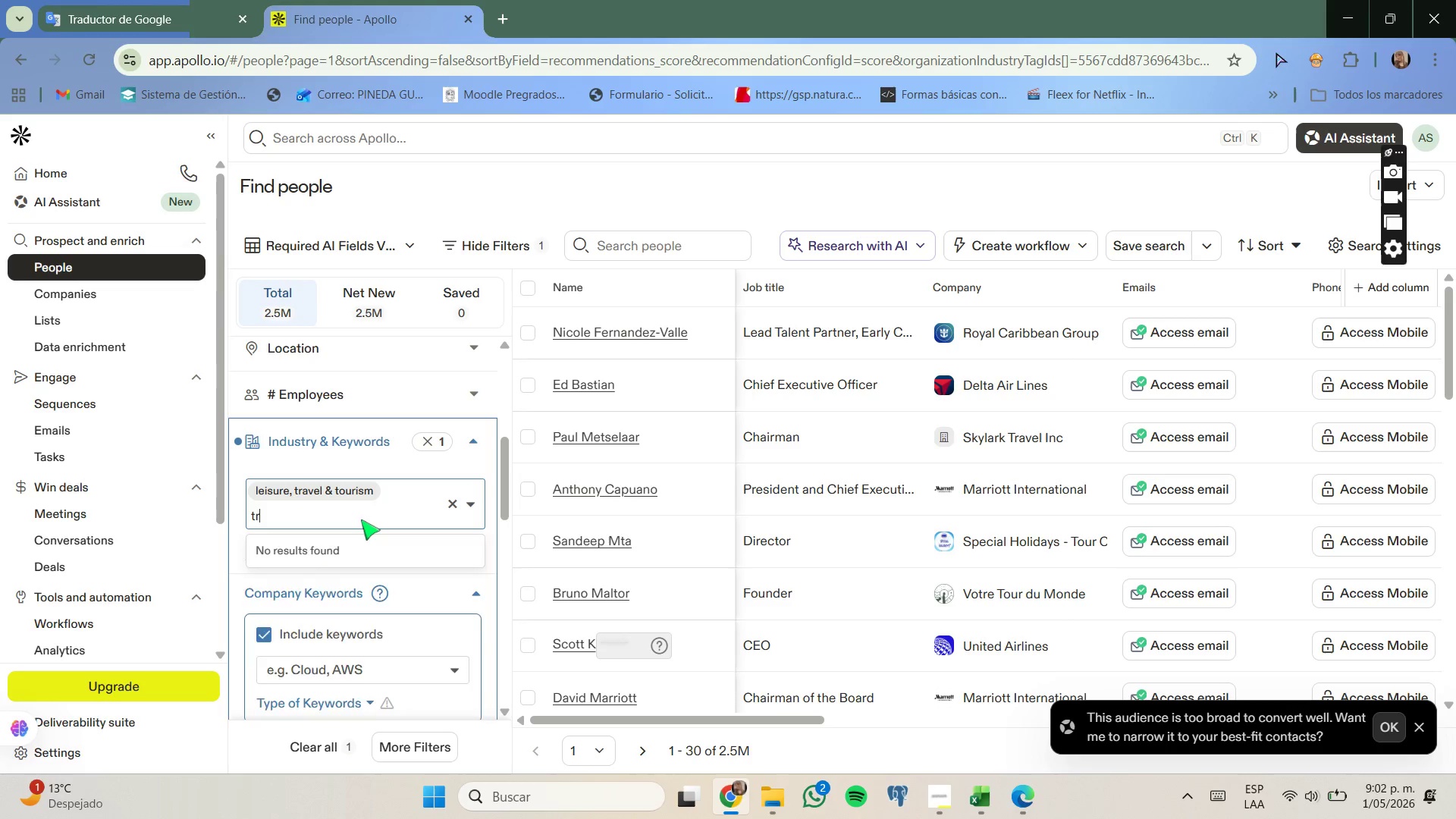 
key(Backspace)
 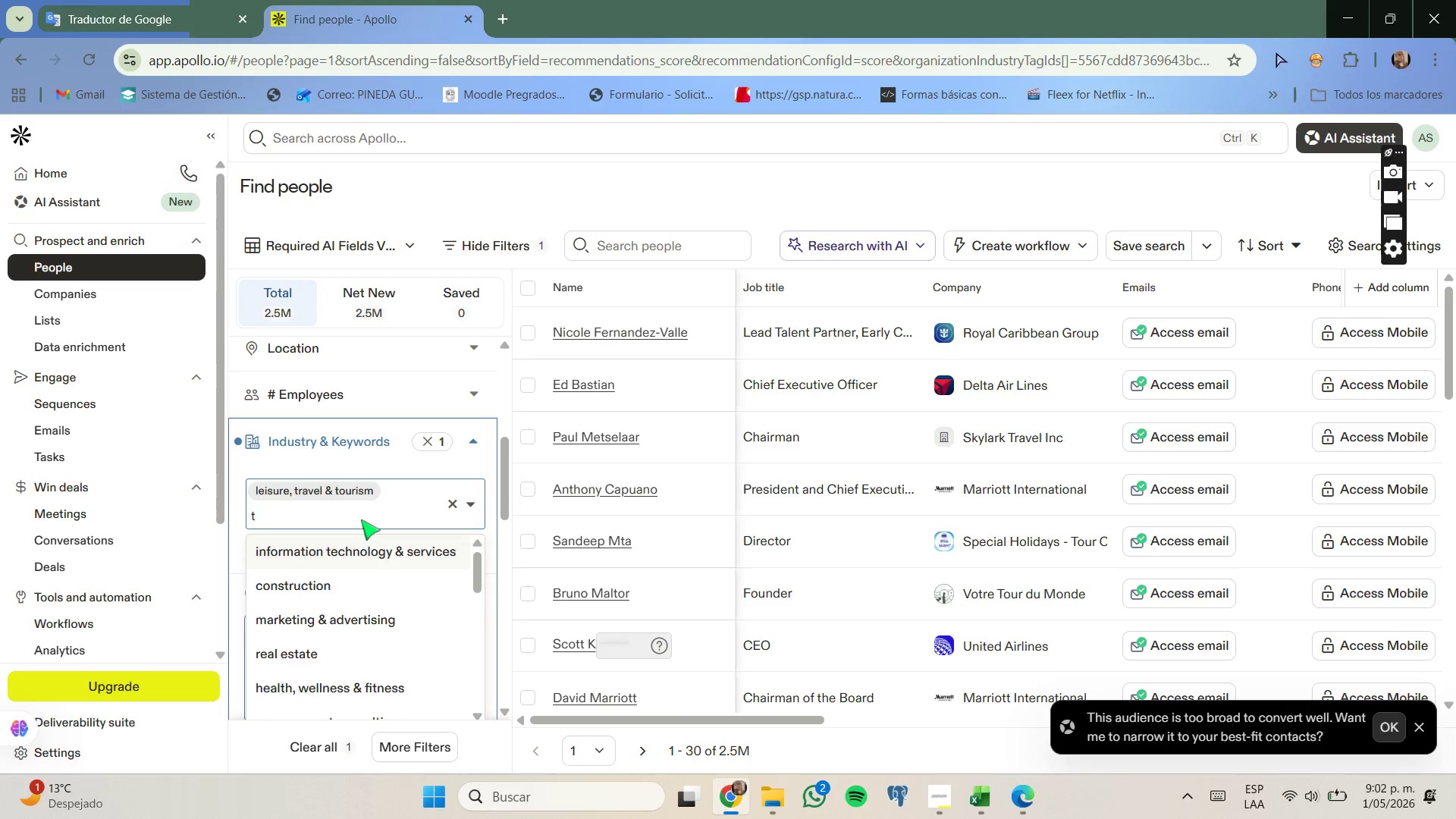 
key(Backspace)
 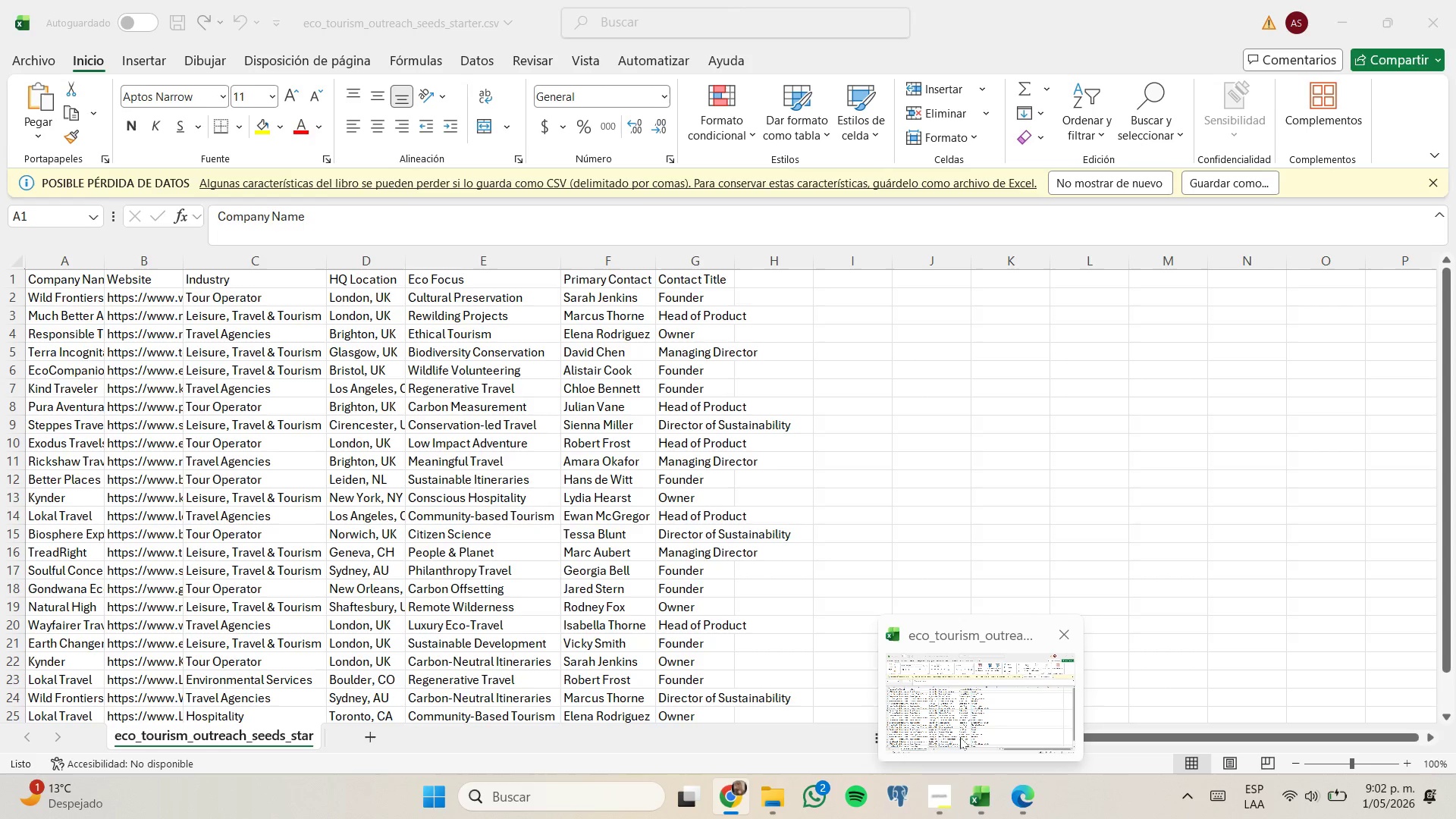 
wait(18.08)
 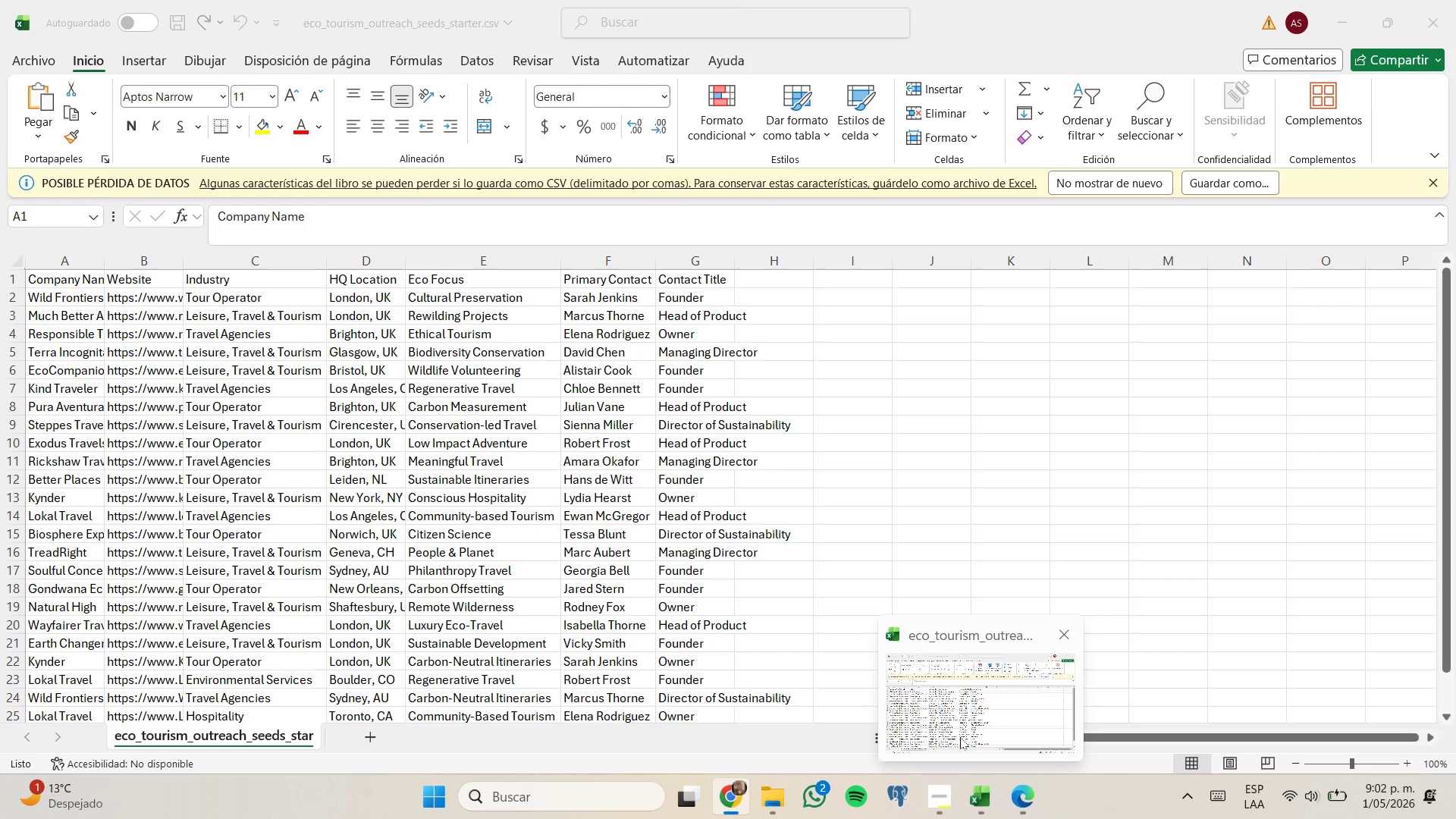 
left_click([482, 447])
 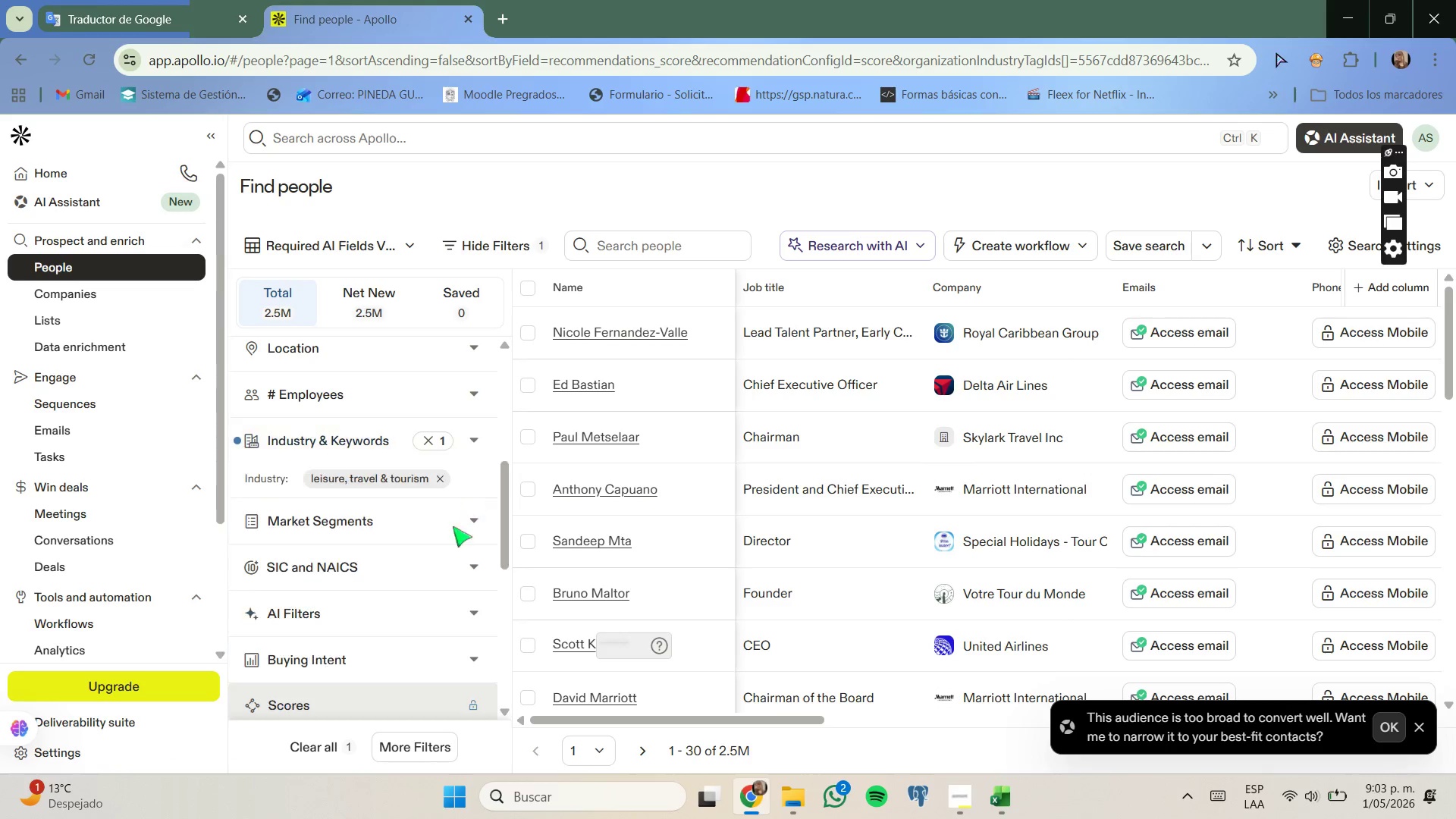 
scroll: coordinate [441, 562], scroll_direction: none, amount: 0.0
 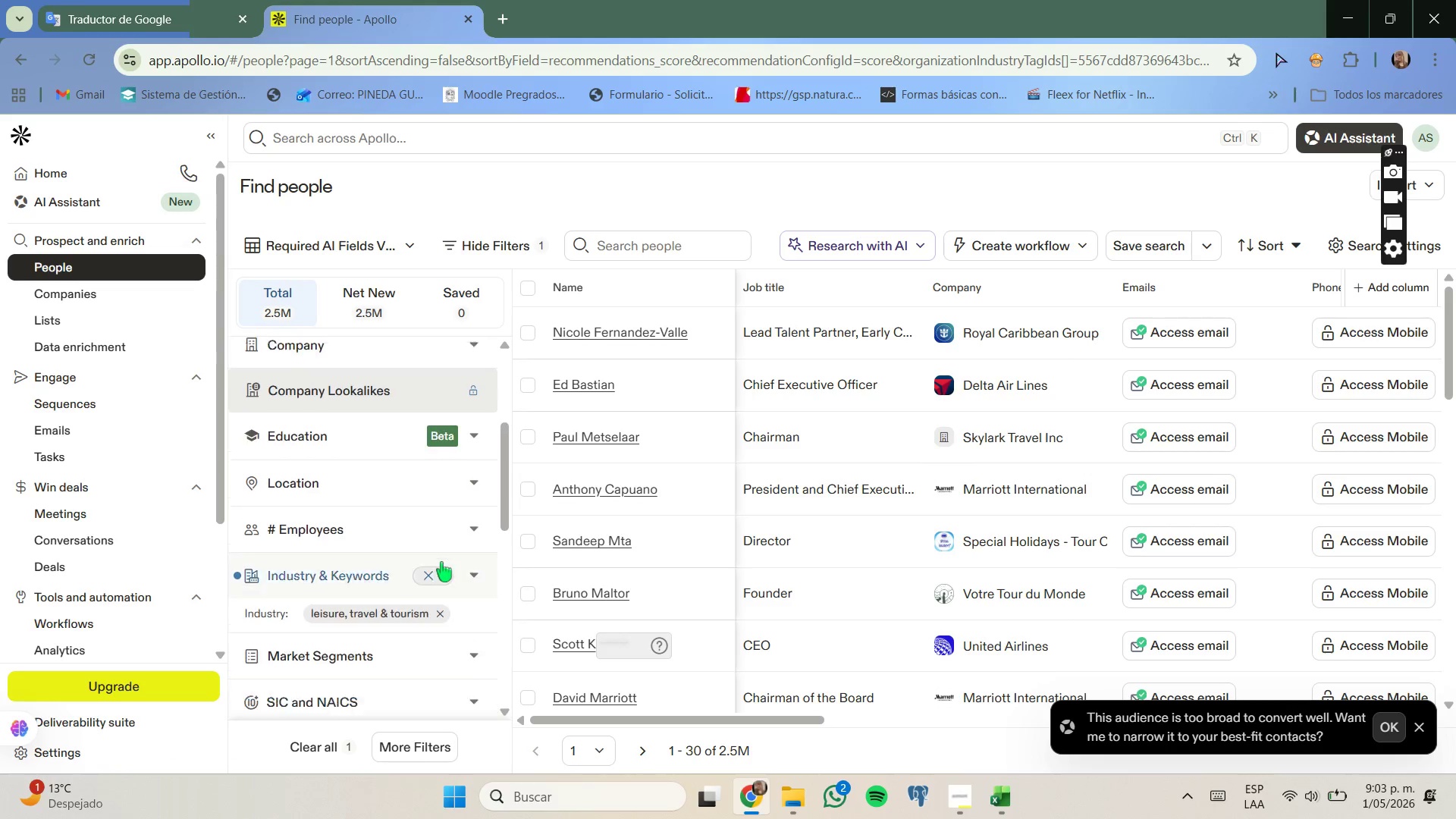 
scroll: coordinate [441, 562], scroll_direction: up, amount: 1.0
 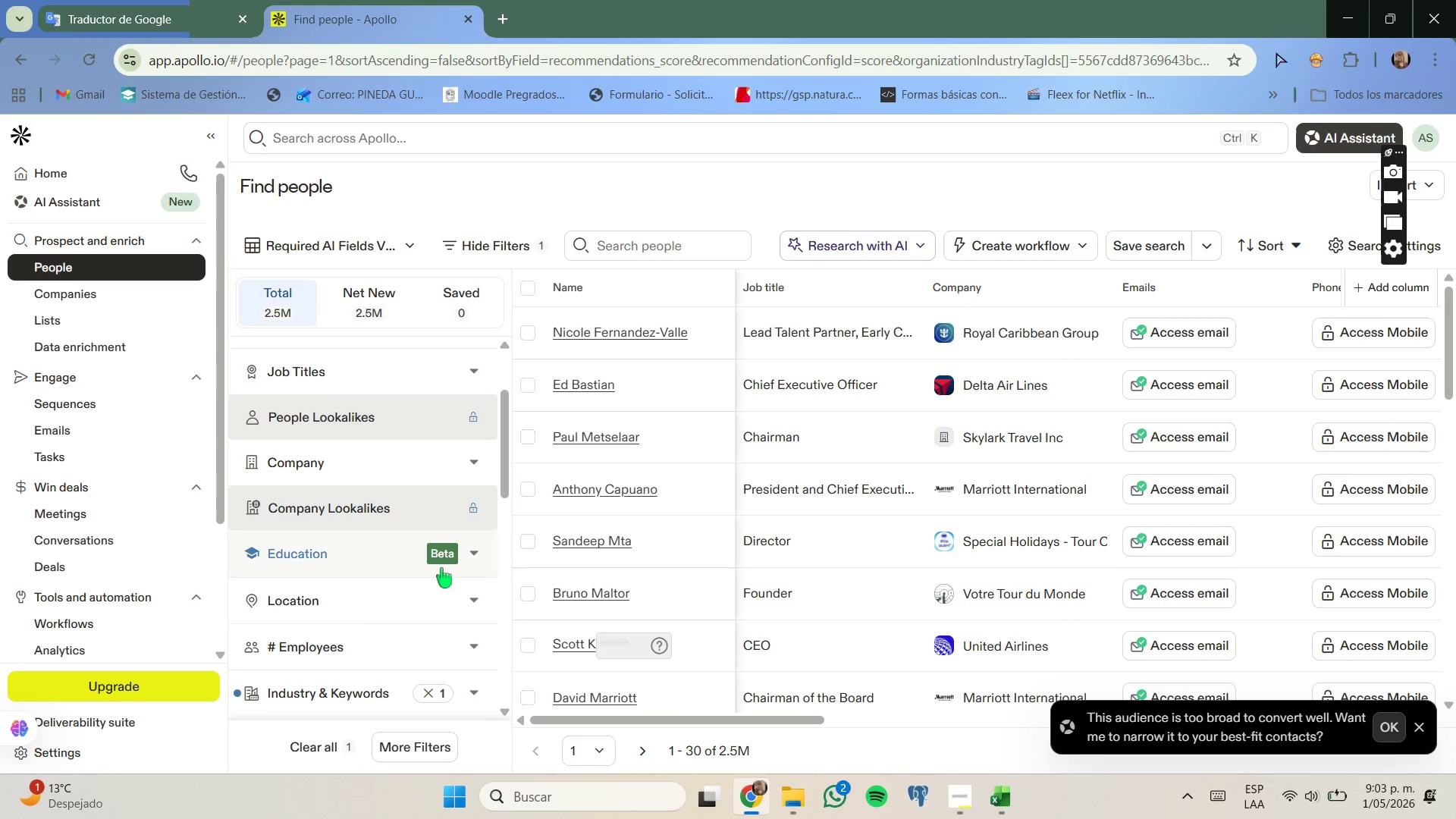 
scroll: coordinate [441, 534], scroll_direction: none, amount: 0.0
 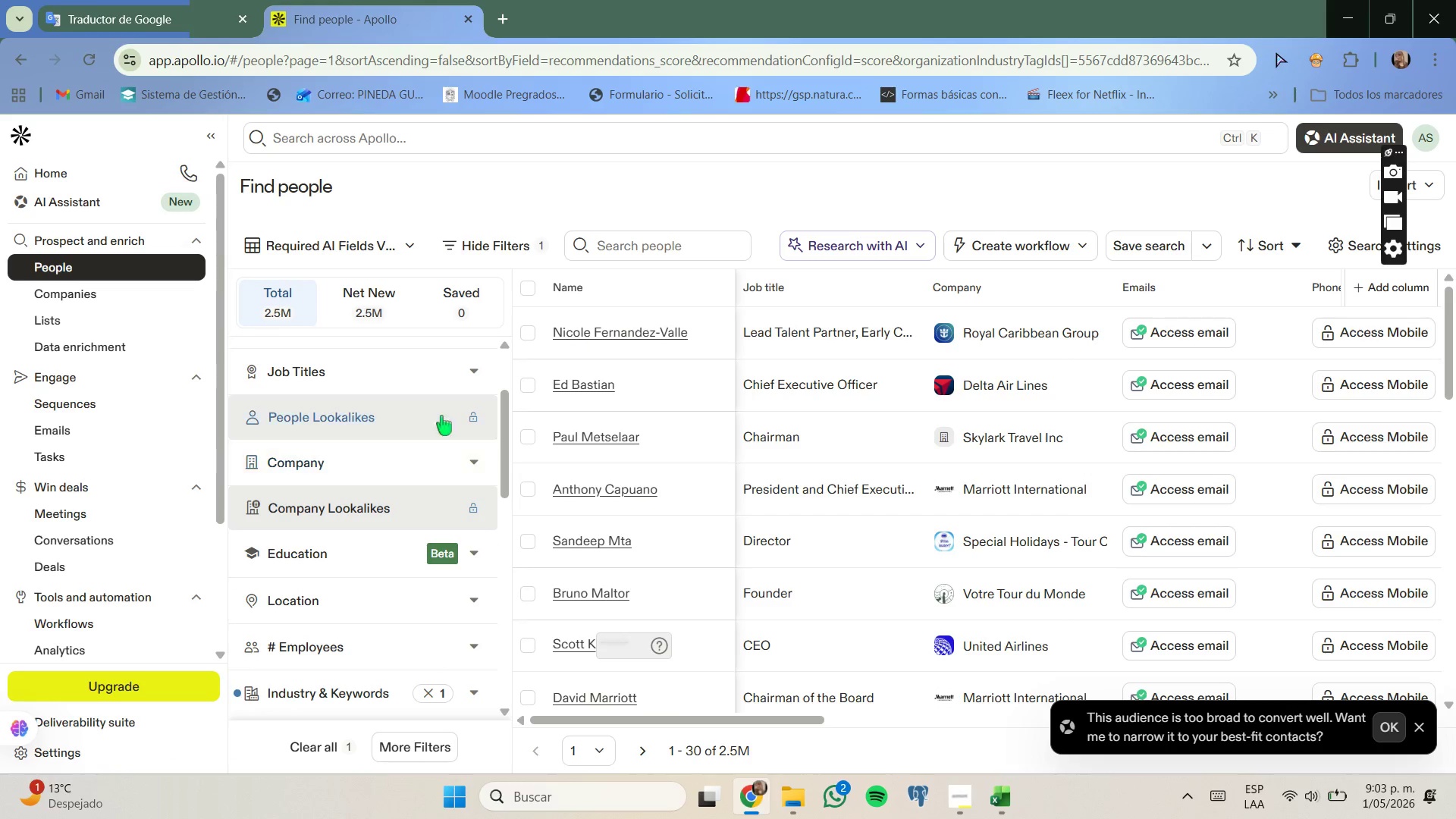 
left_click([460, 375])
 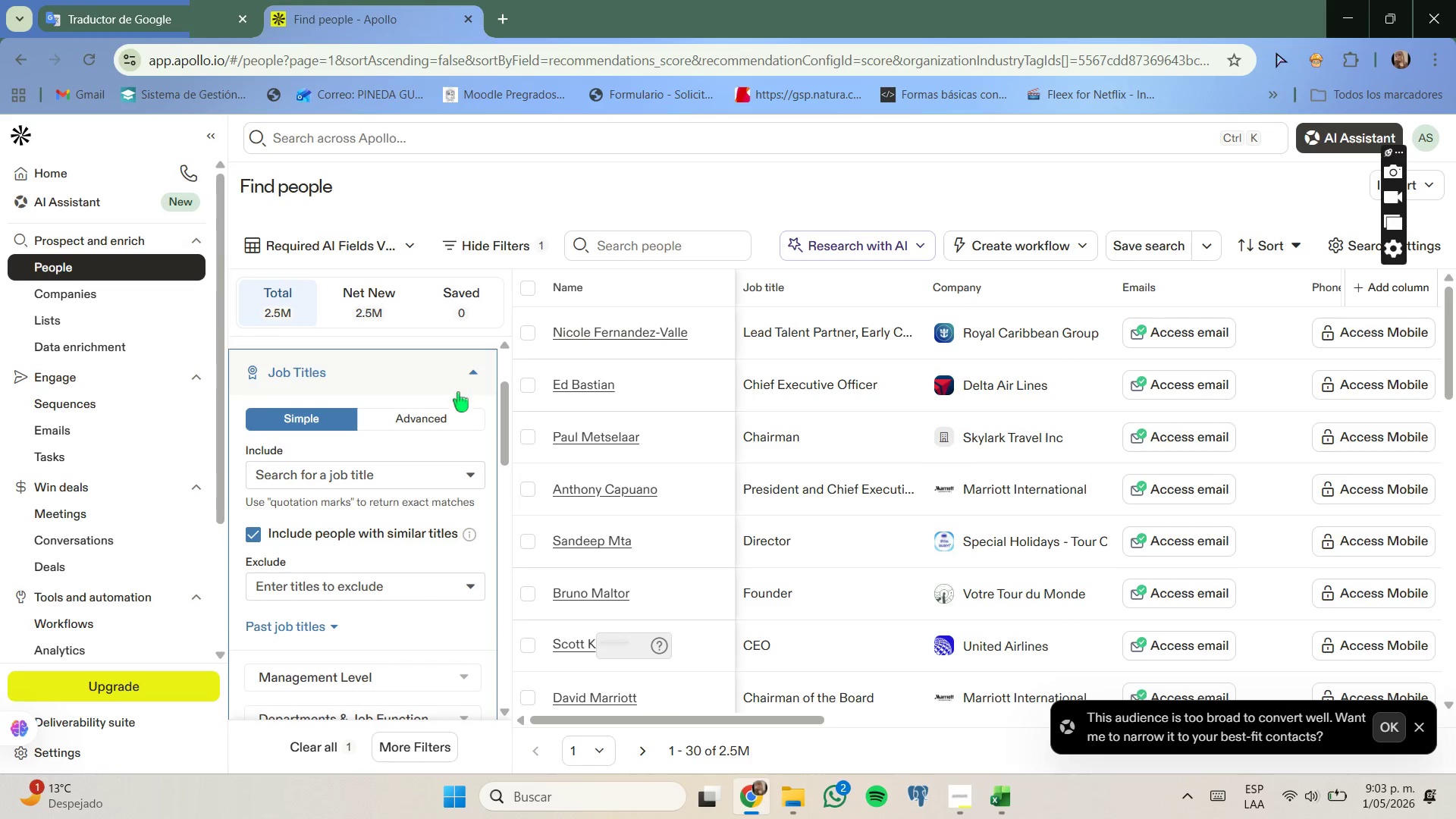 
left_click([438, 480])
 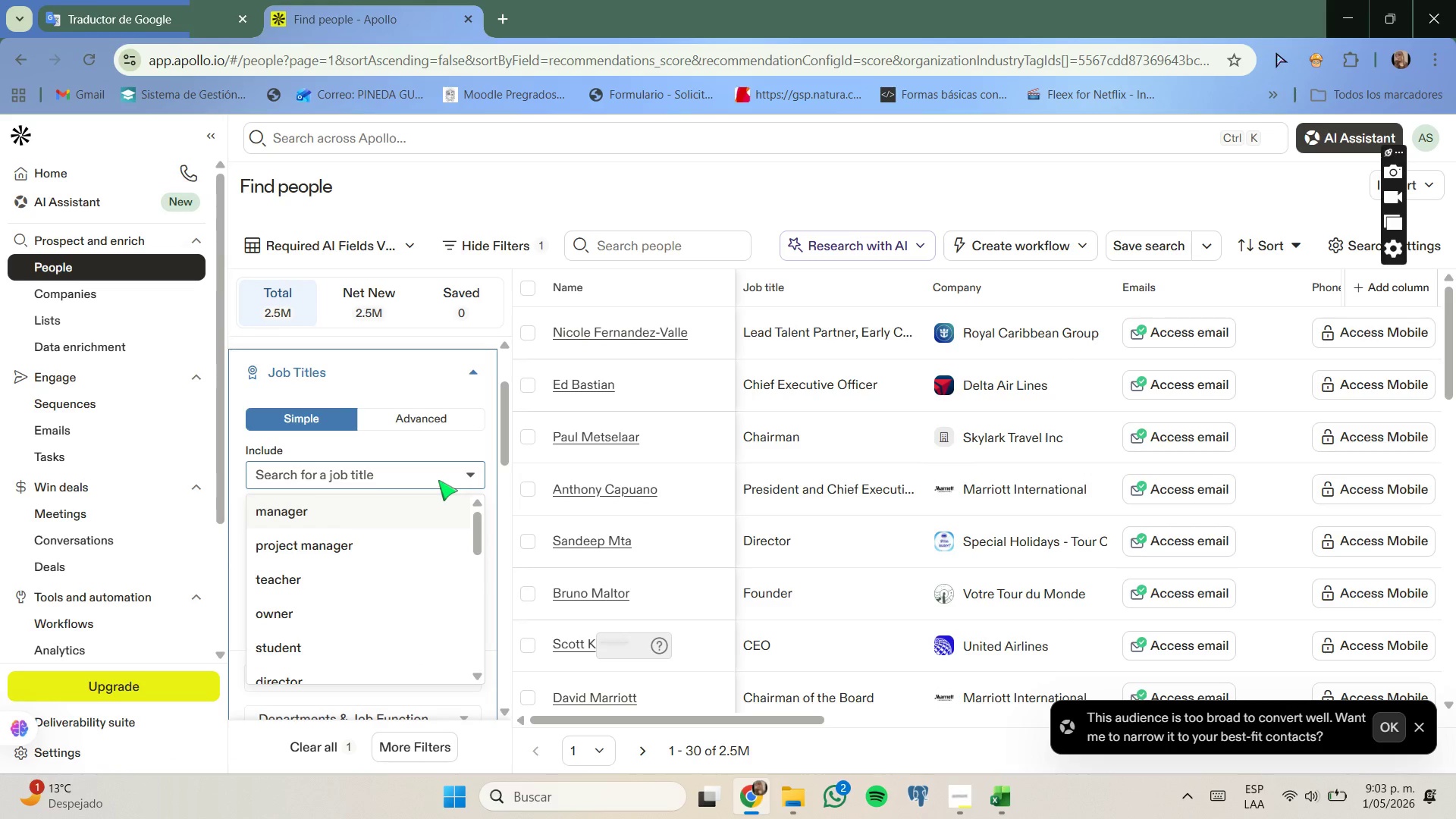 
type(owne)
 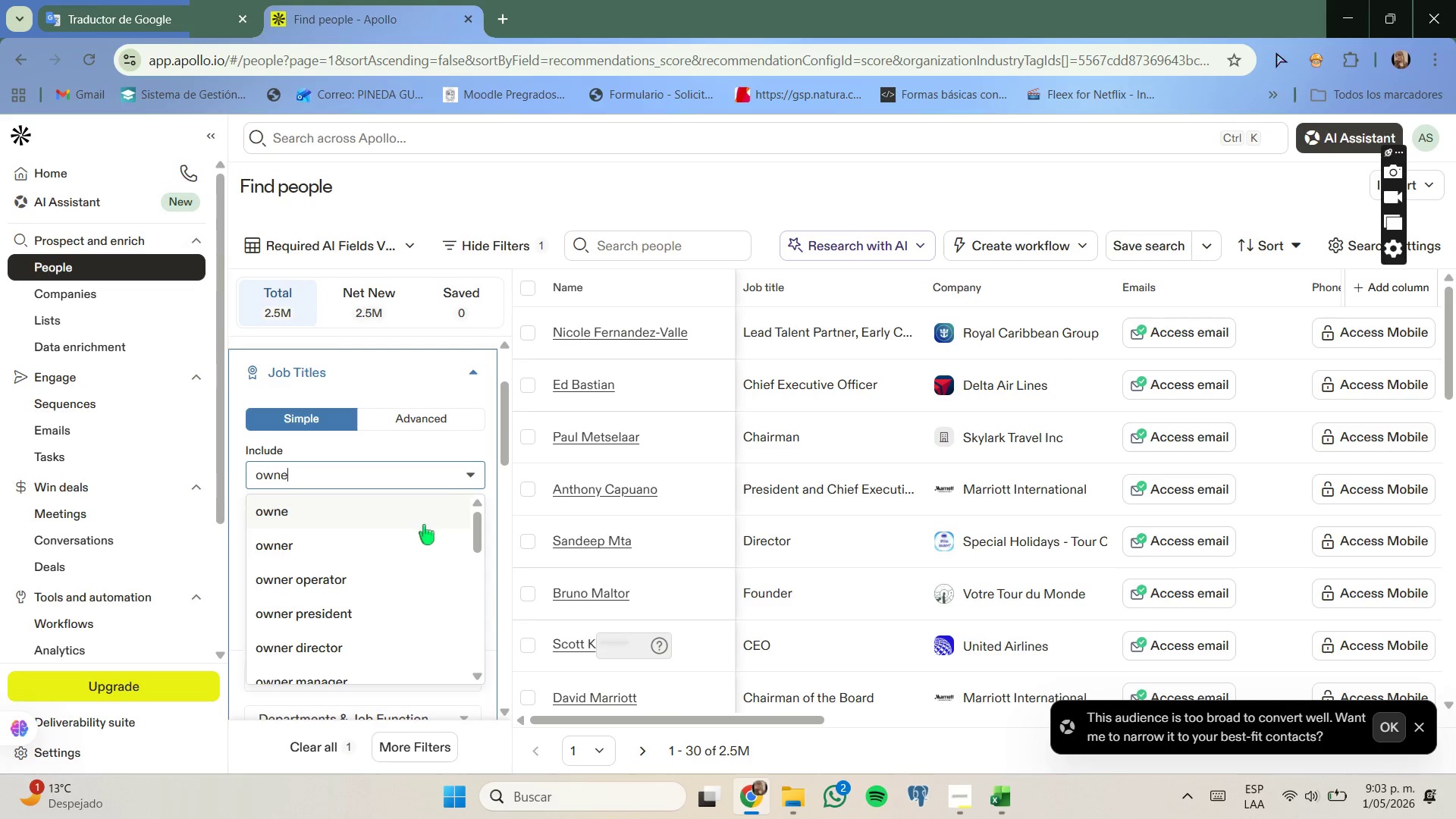 
left_click([426, 532])
 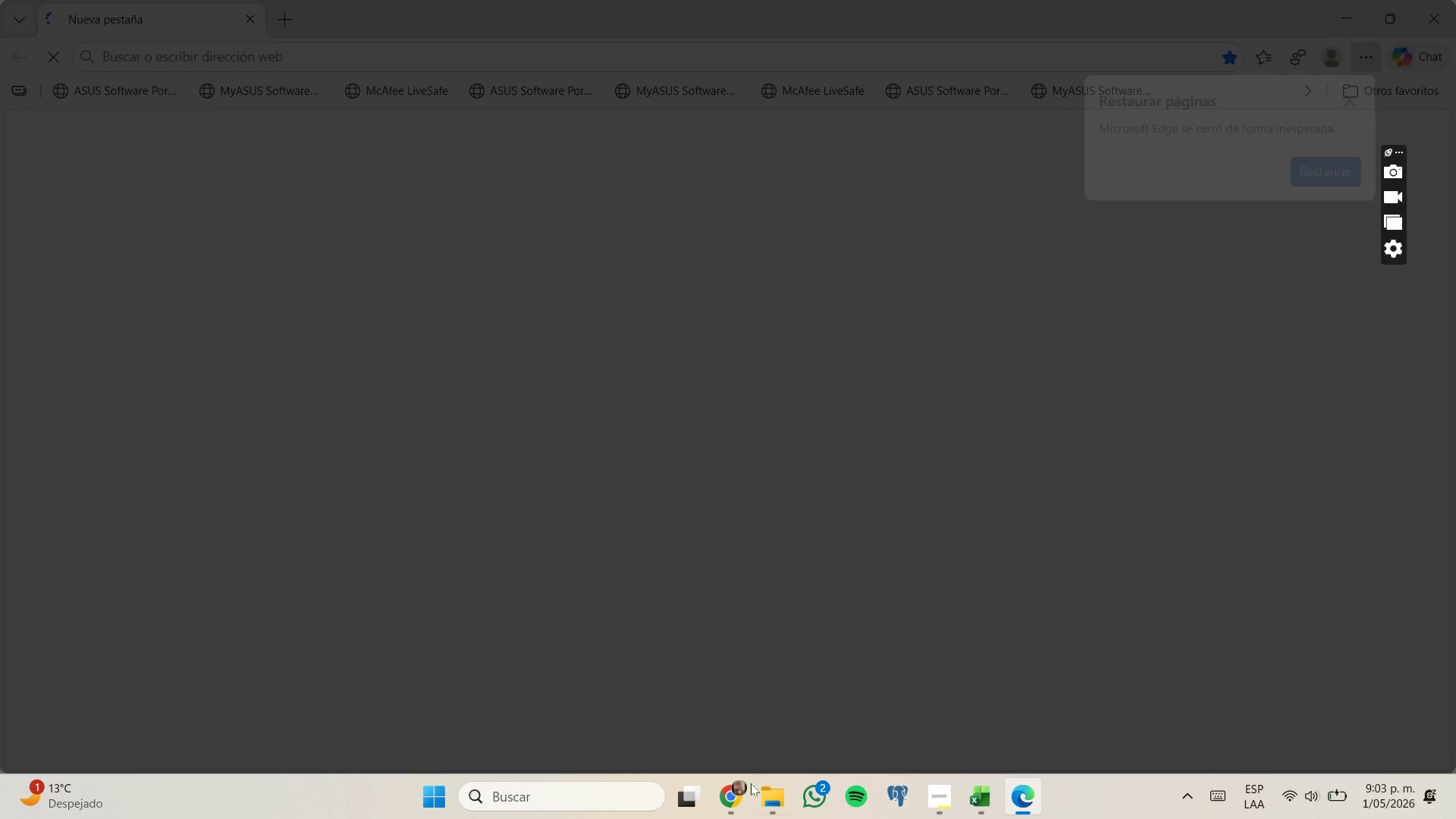 
left_click([727, 745])
 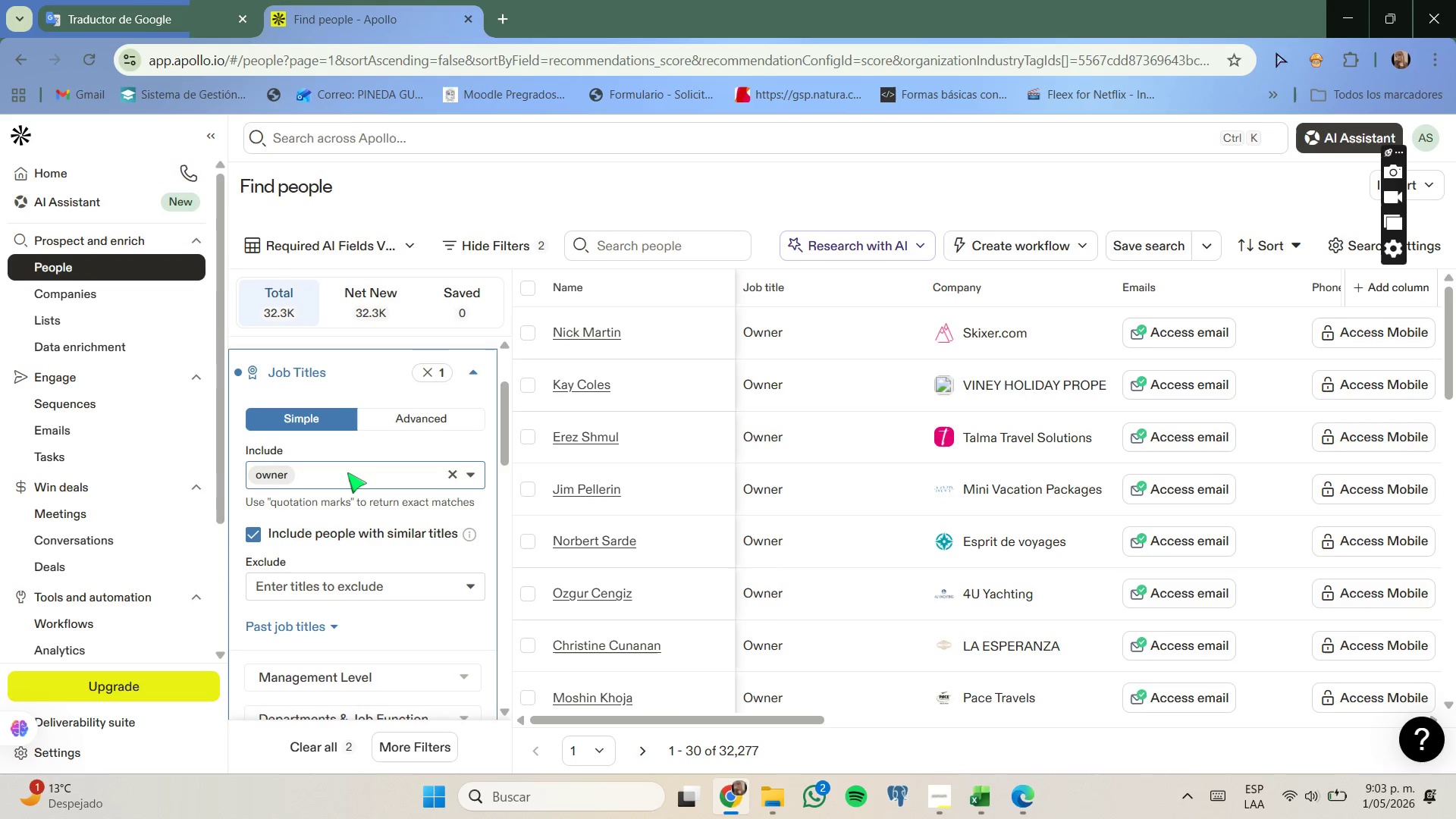 
type(founder)
 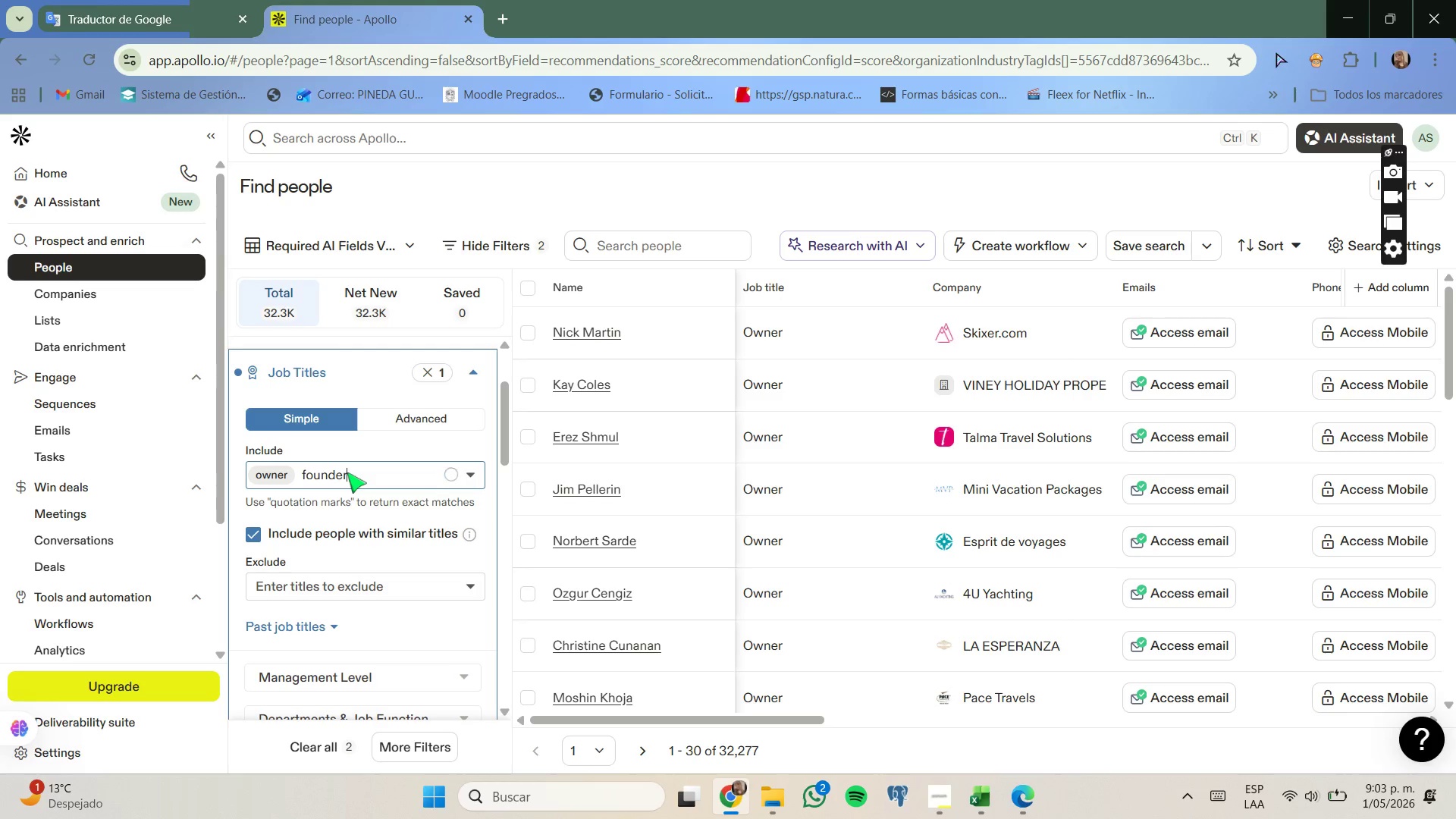 
mouse_move([342, 490])
 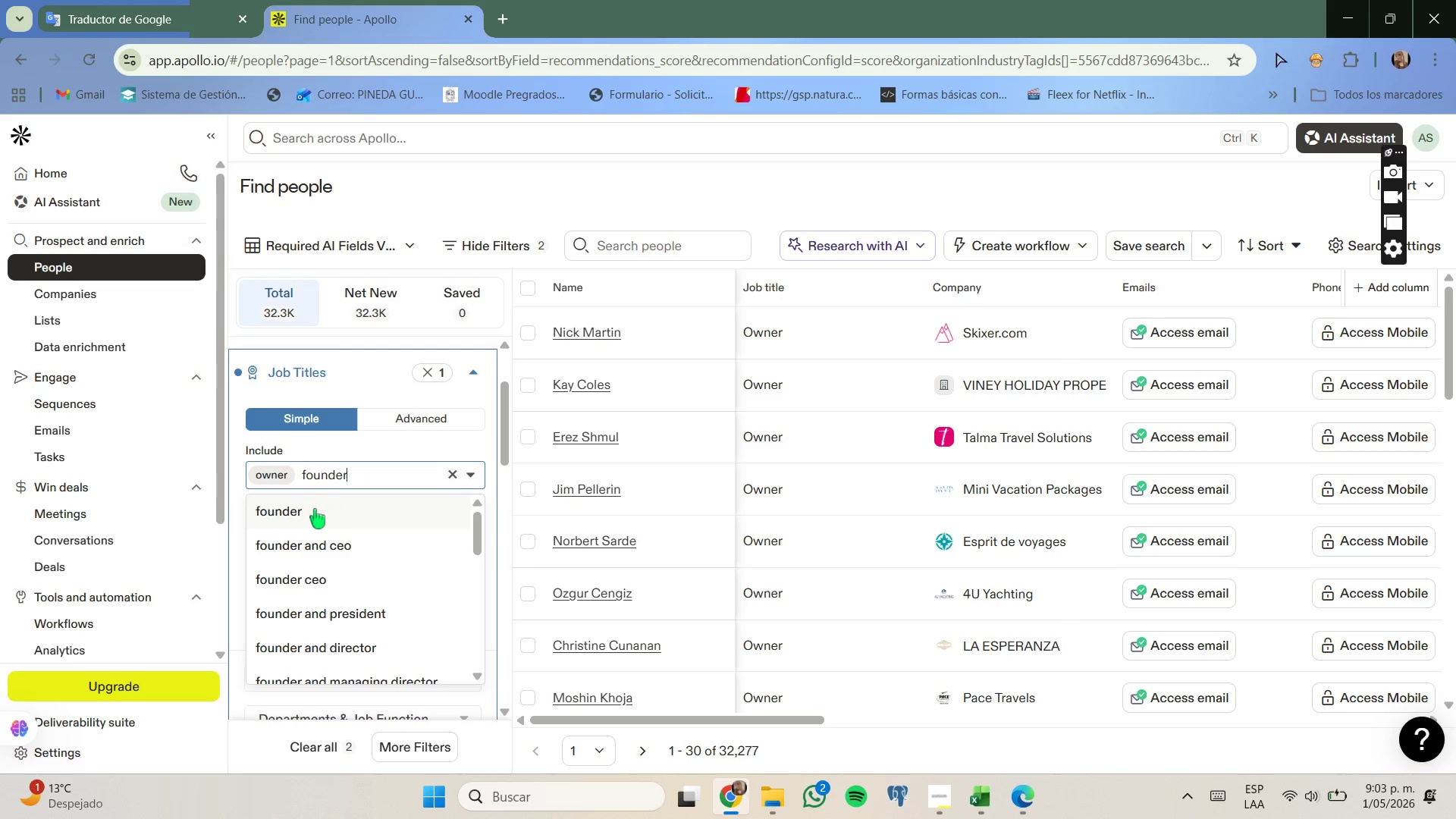 
left_click([313, 510])
 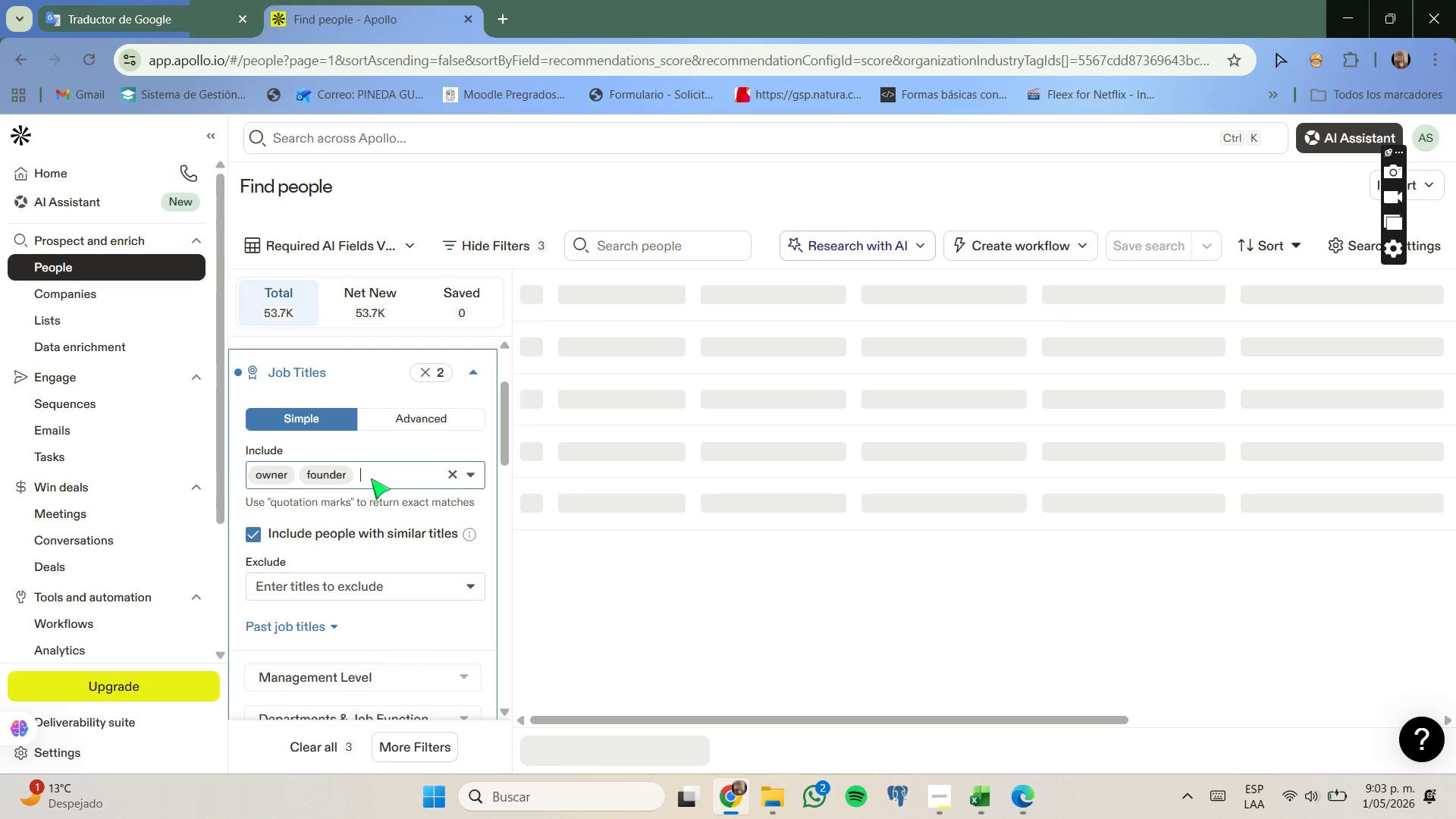 
type(head of product)
 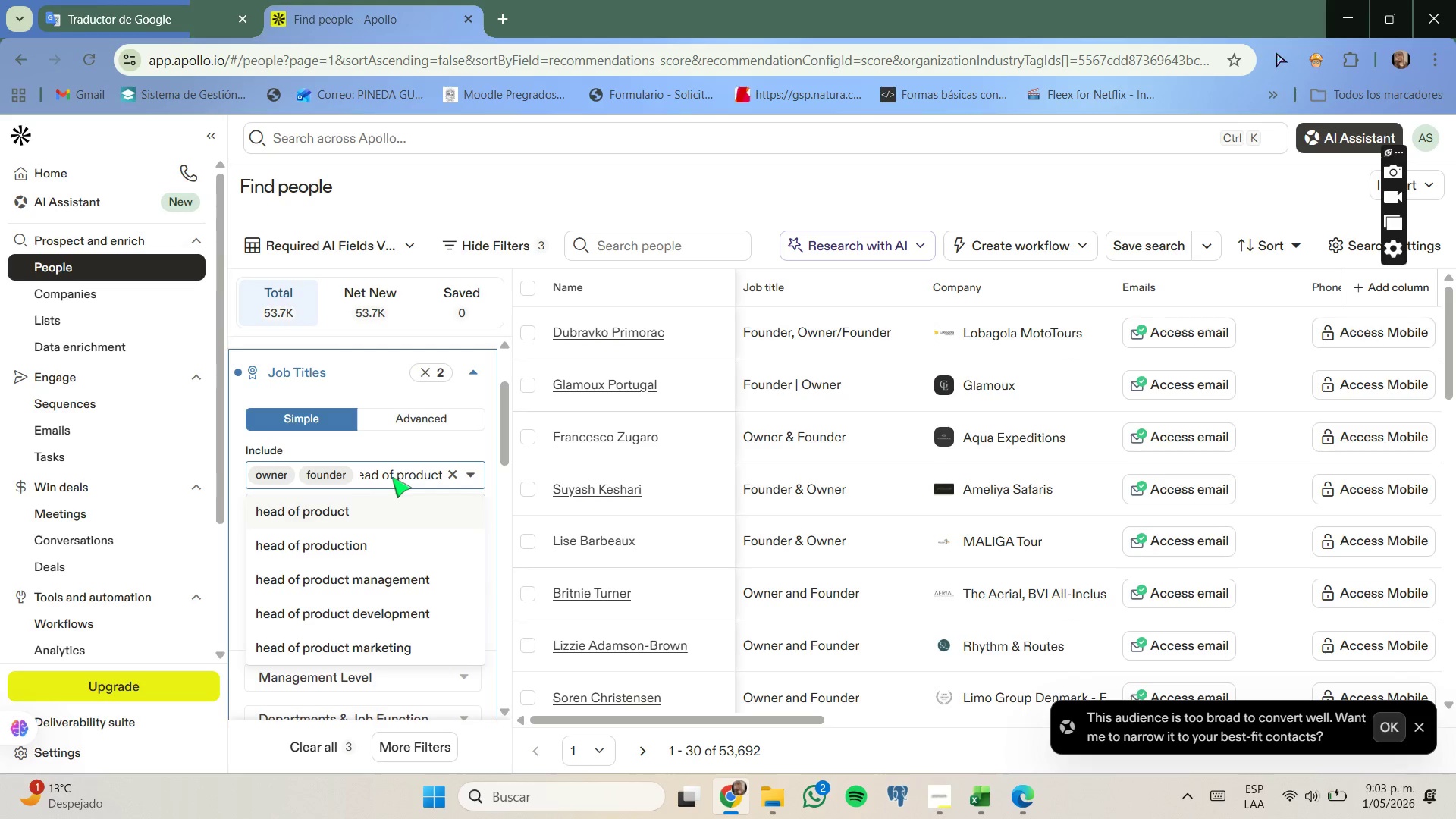 
left_click([366, 509])
 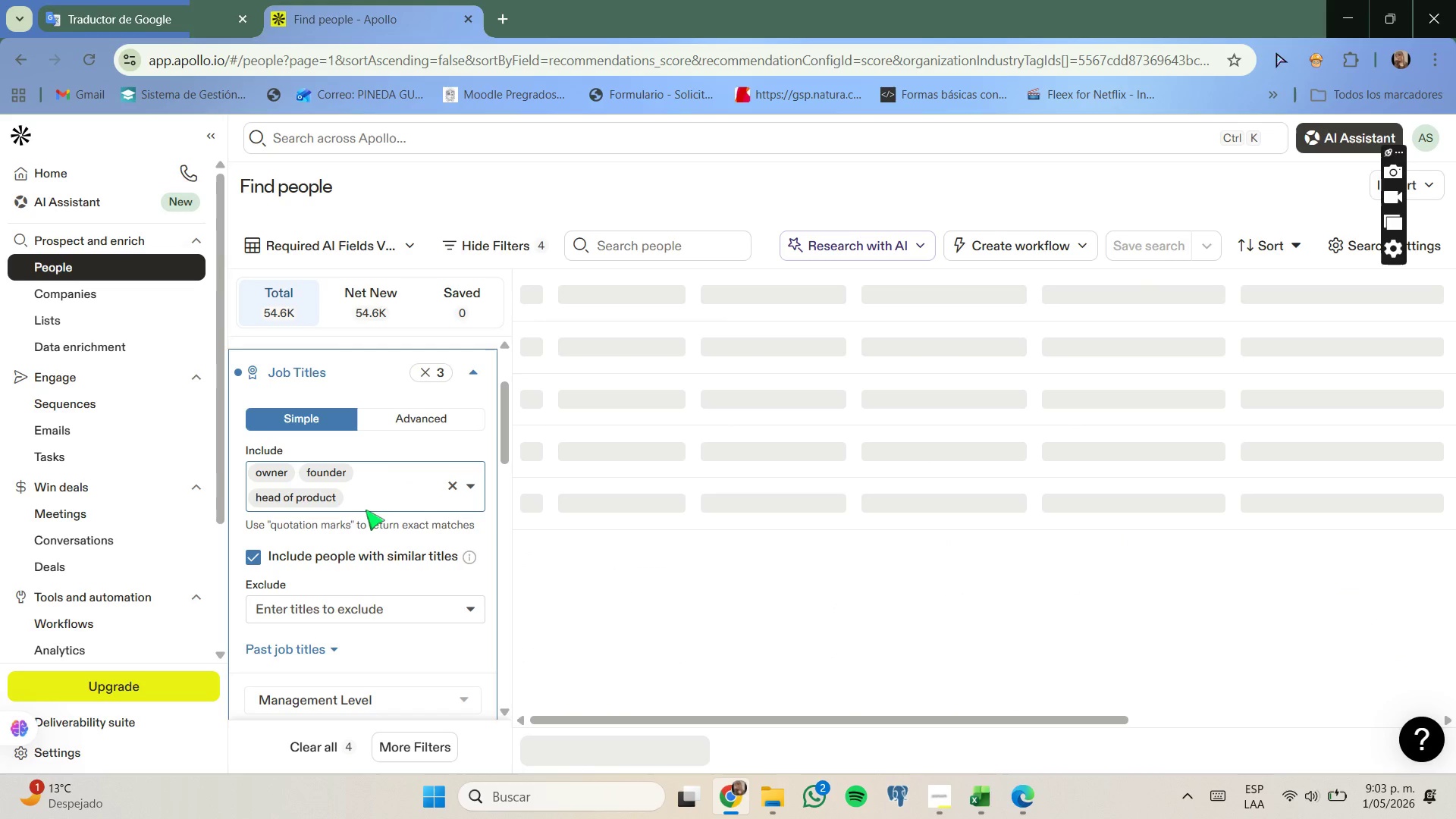 
scroll: coordinate [363, 513], scroll_direction: down, amount: 3.0
 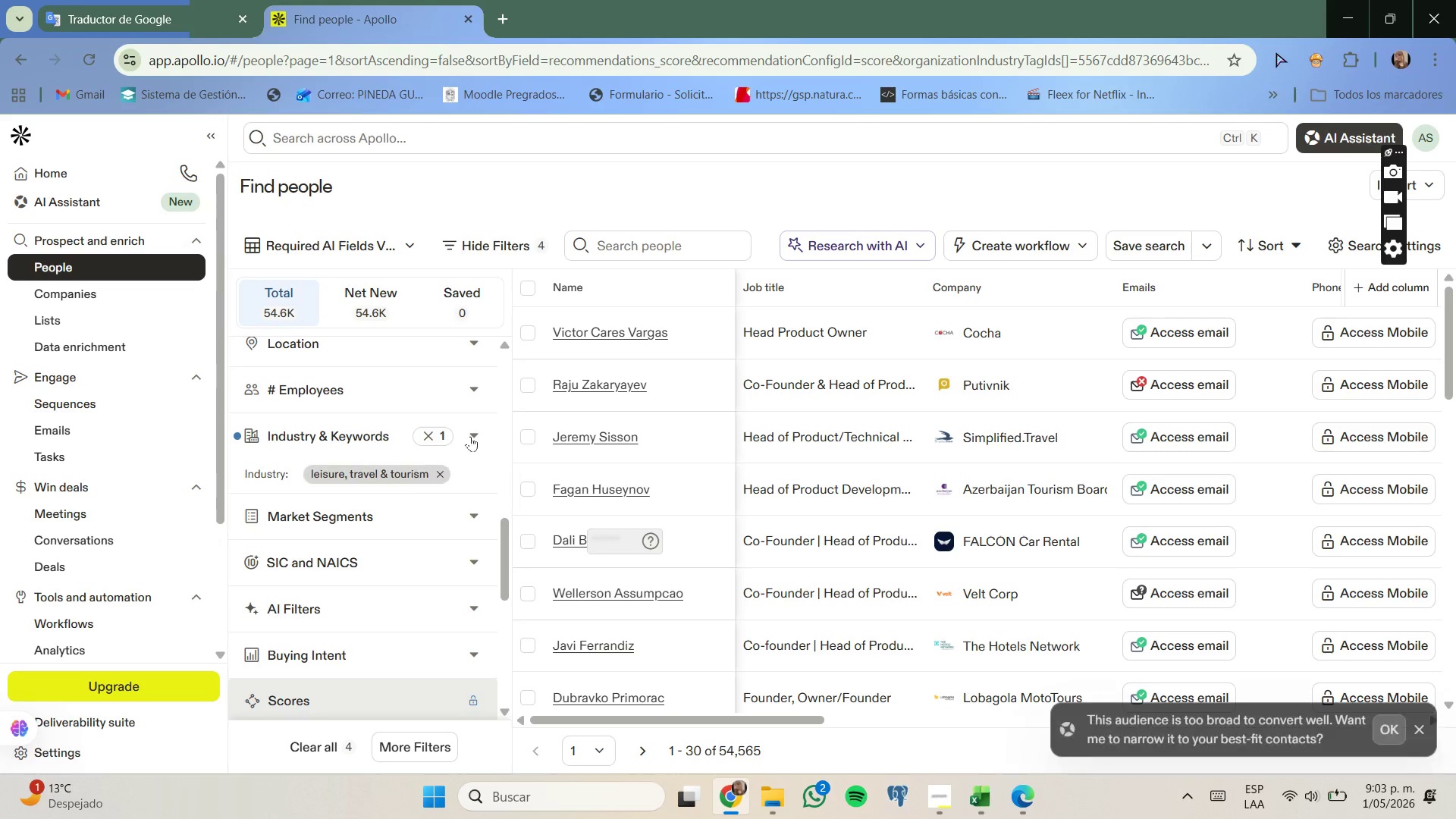 
left_click([470, 436])
 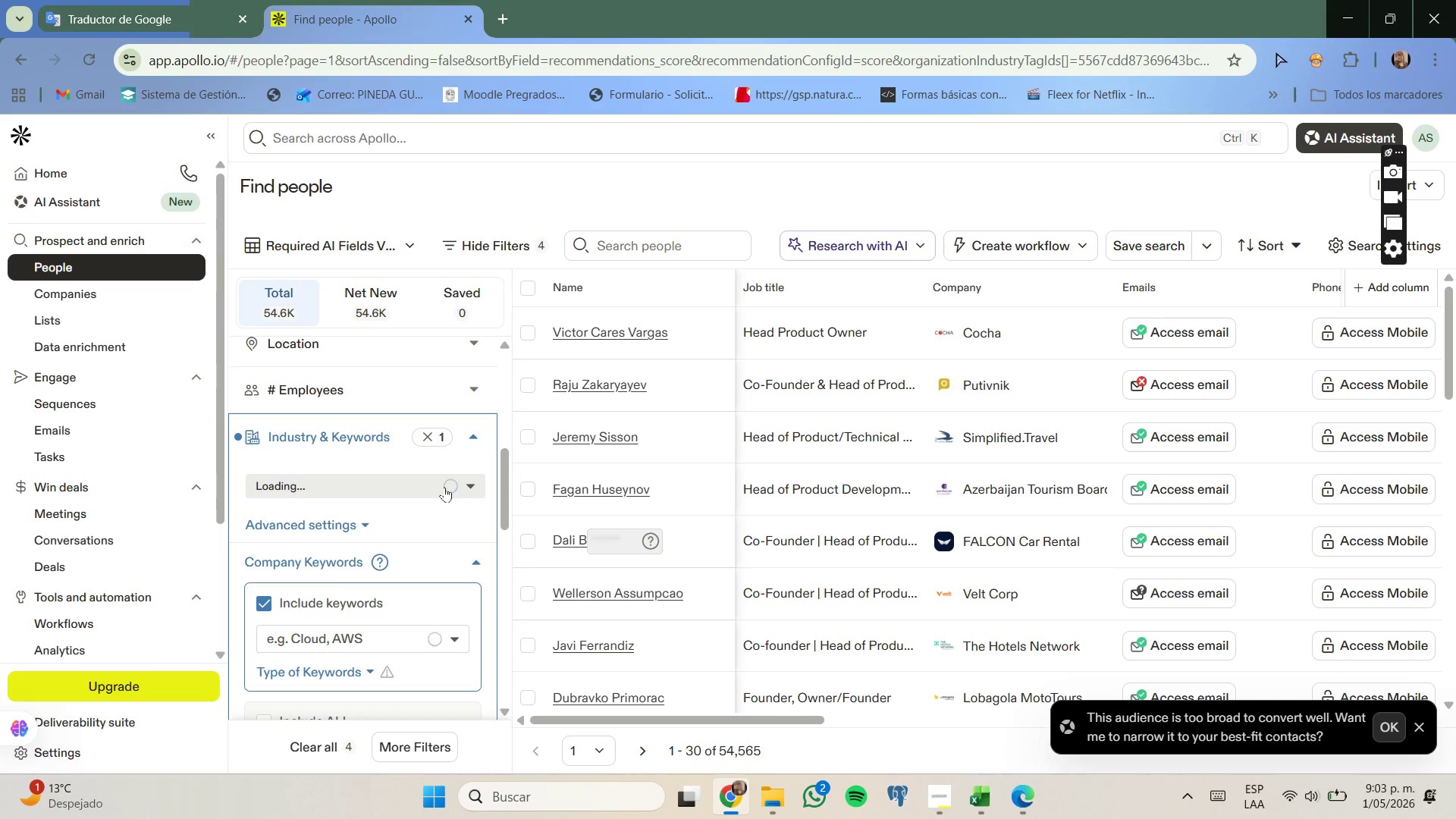 
scroll: coordinate [444, 490], scroll_direction: down, amount: 2.0
 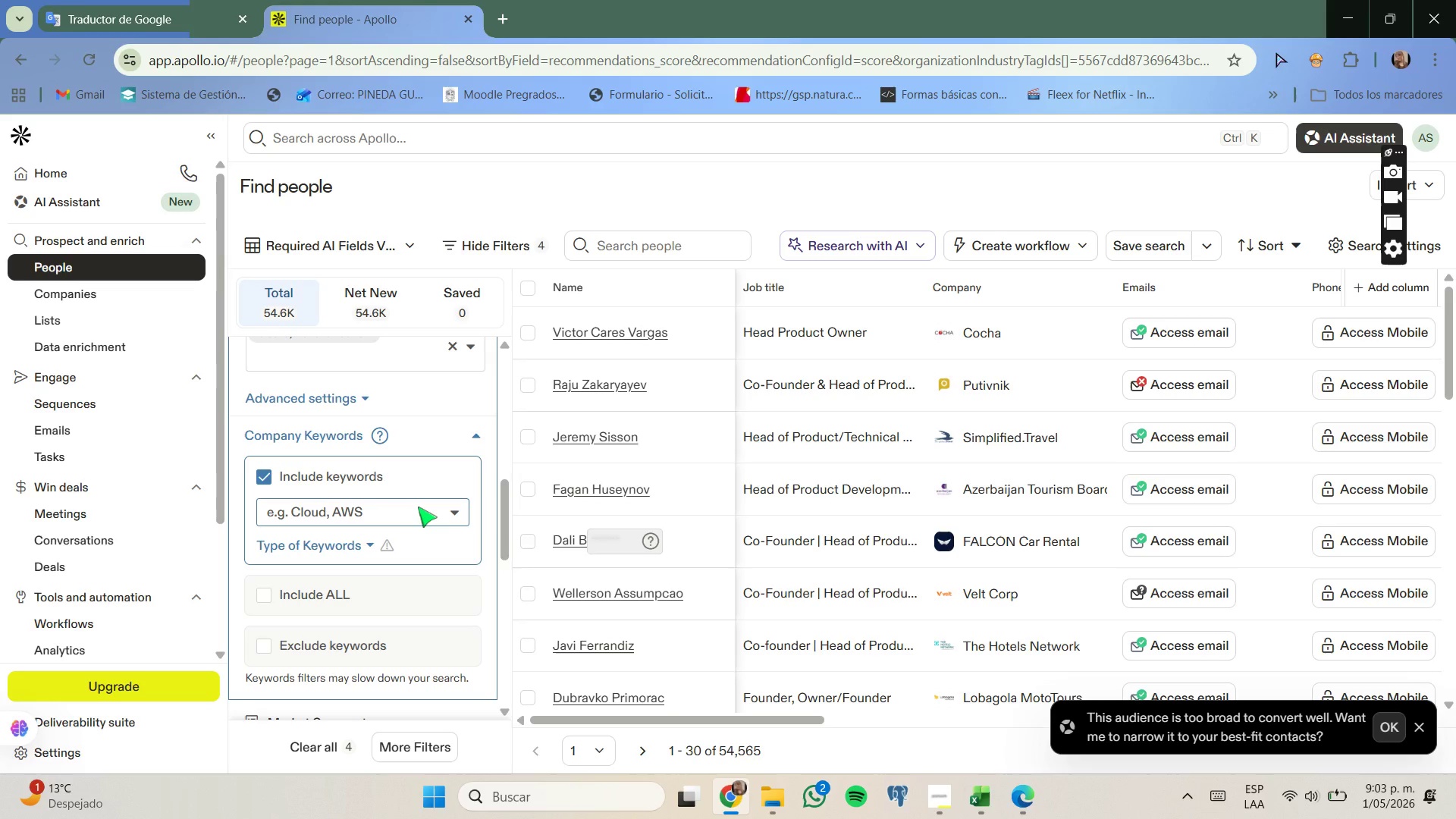 
left_click([418, 507])
 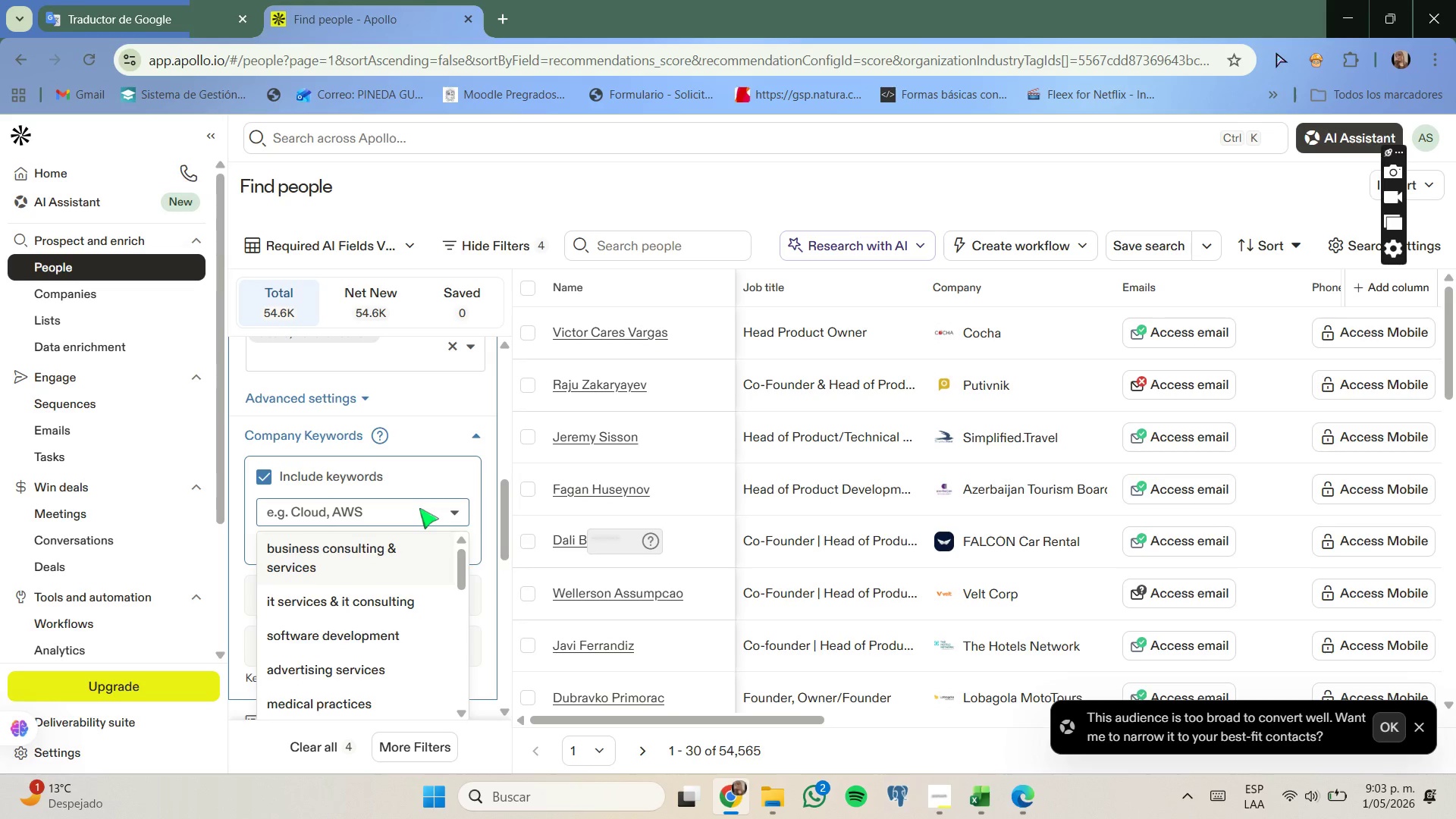 
type(eco)
 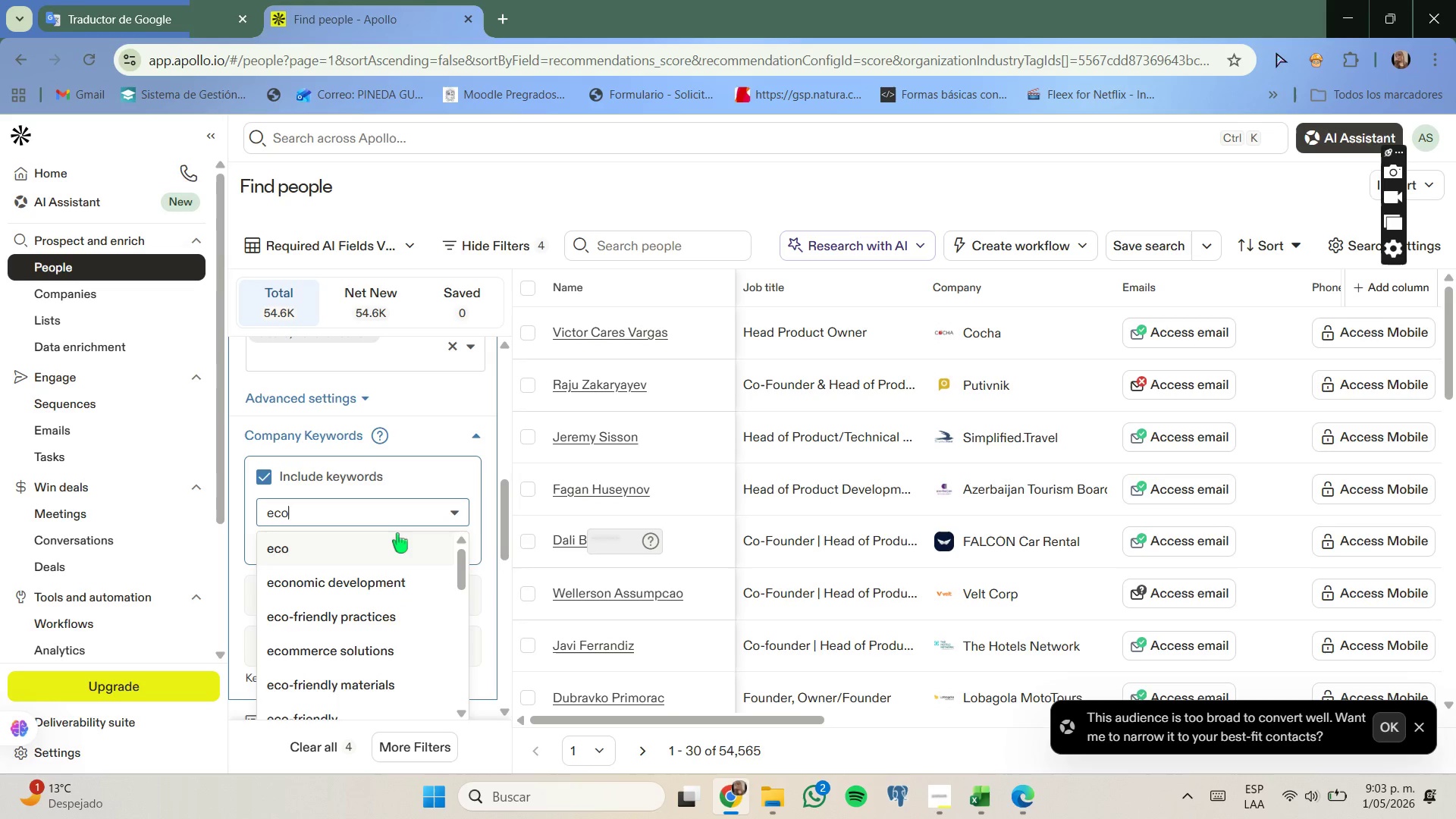 
left_click([397, 538])
 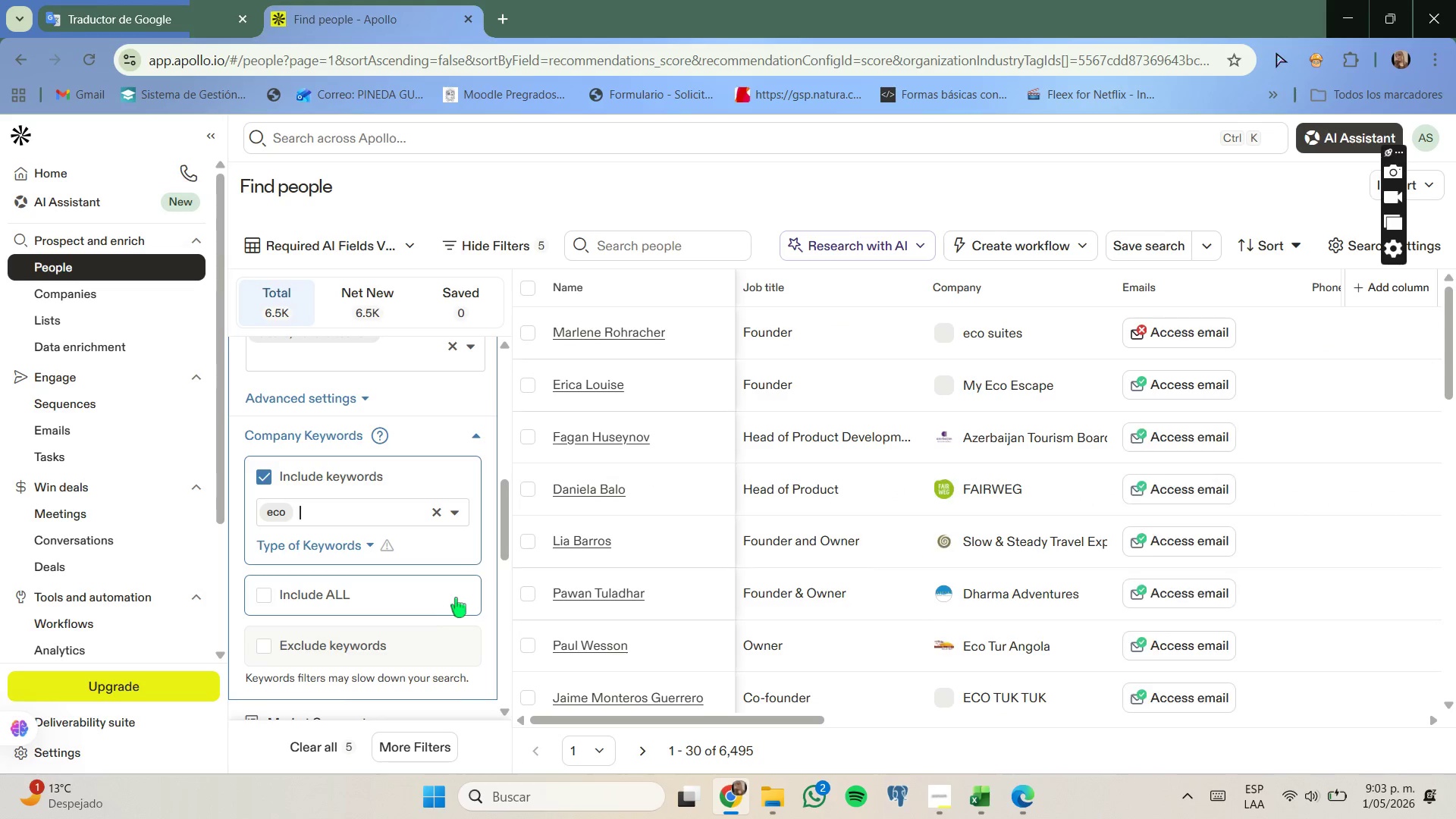 
type(sustainable)
 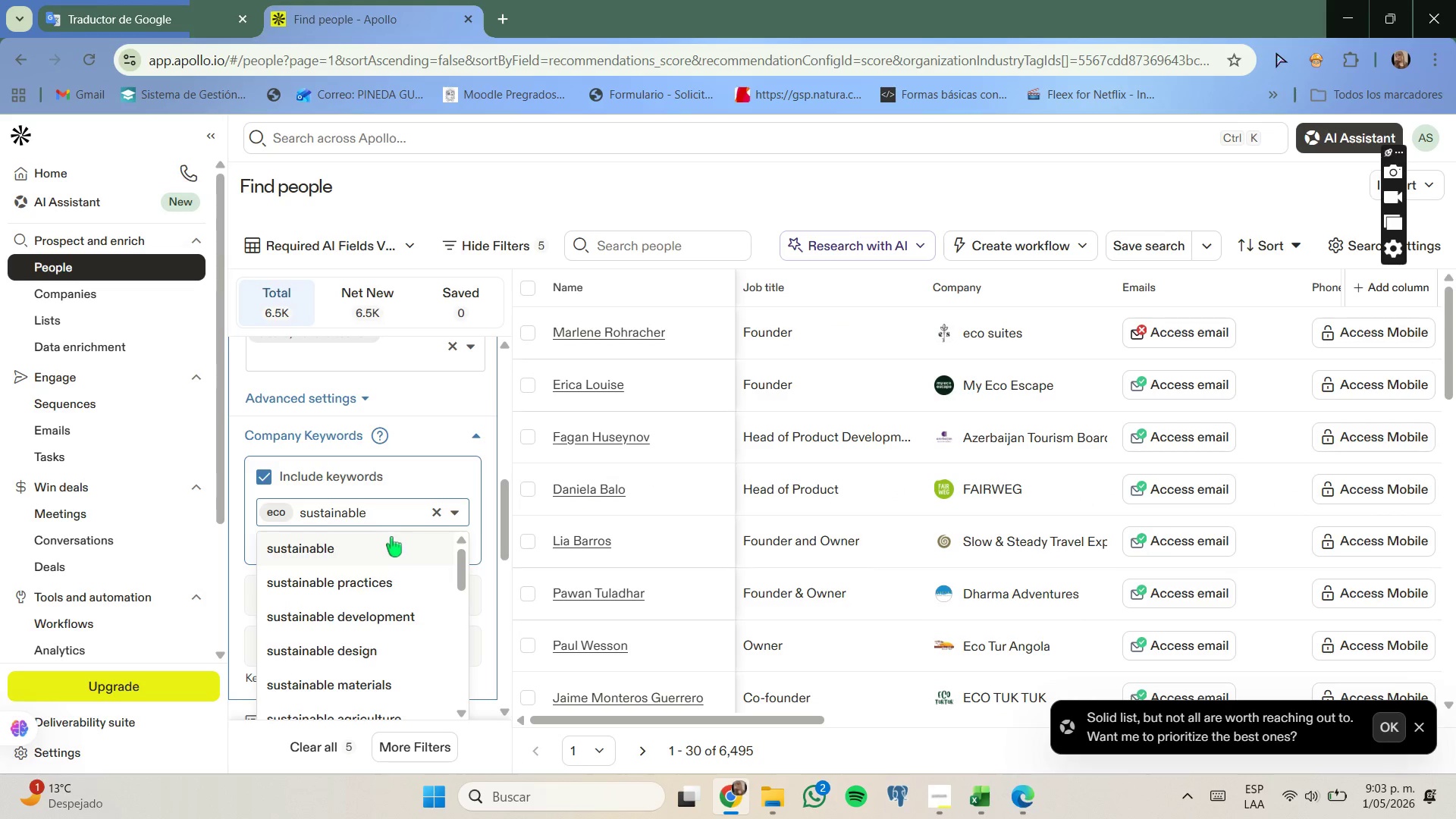 
left_click([393, 548])
 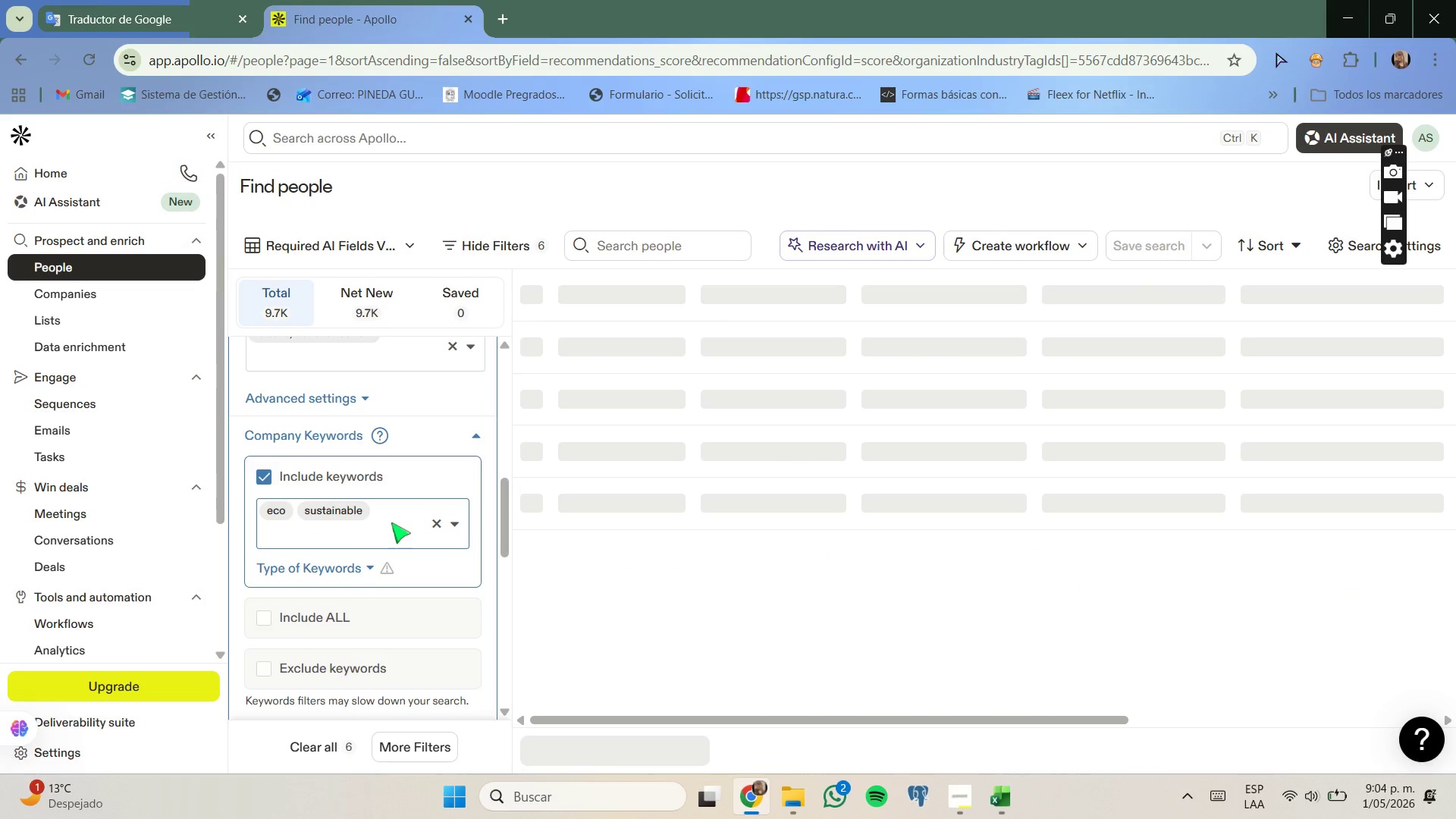 
wait(6.7)
 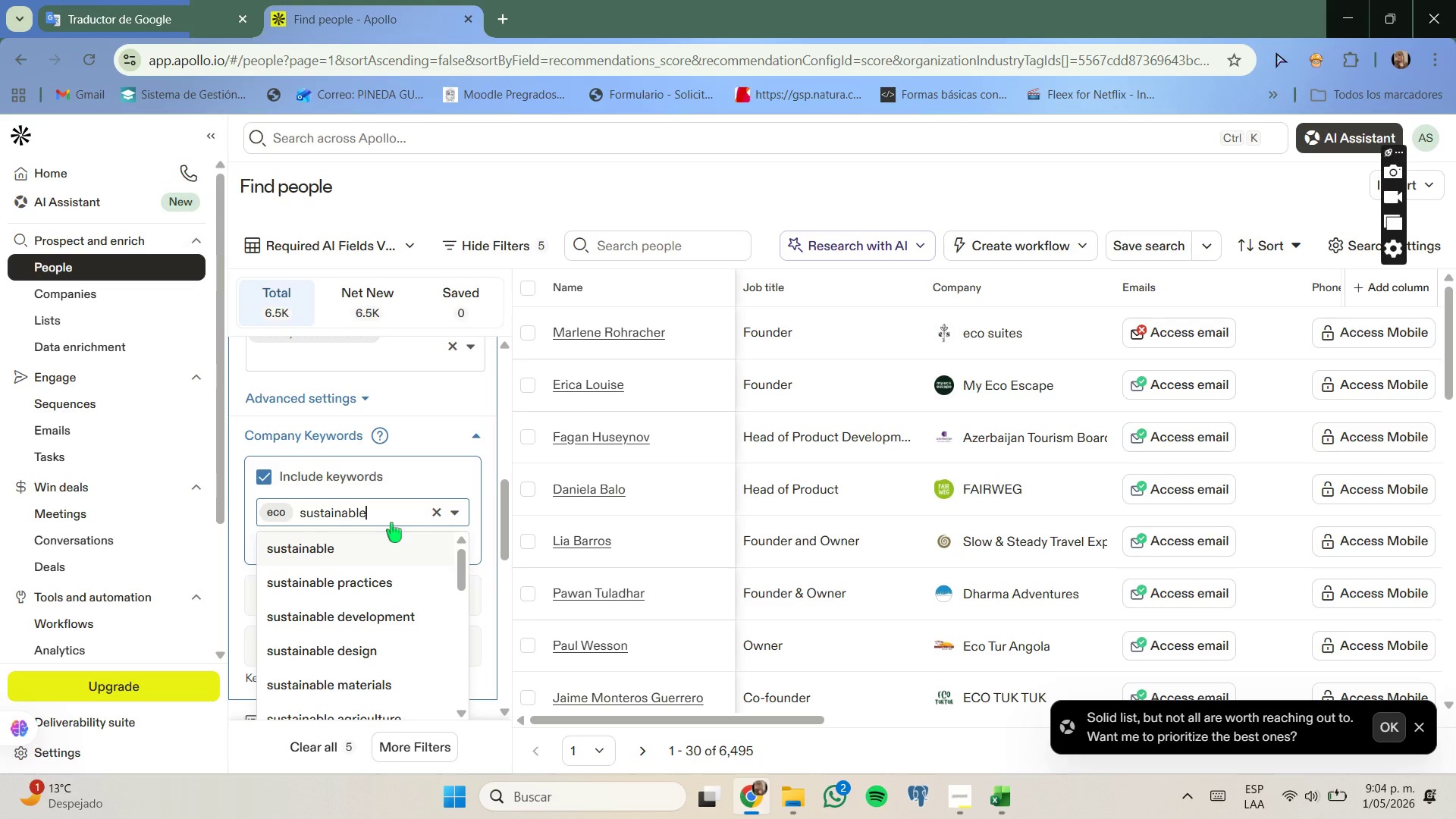 
type(adventure)
 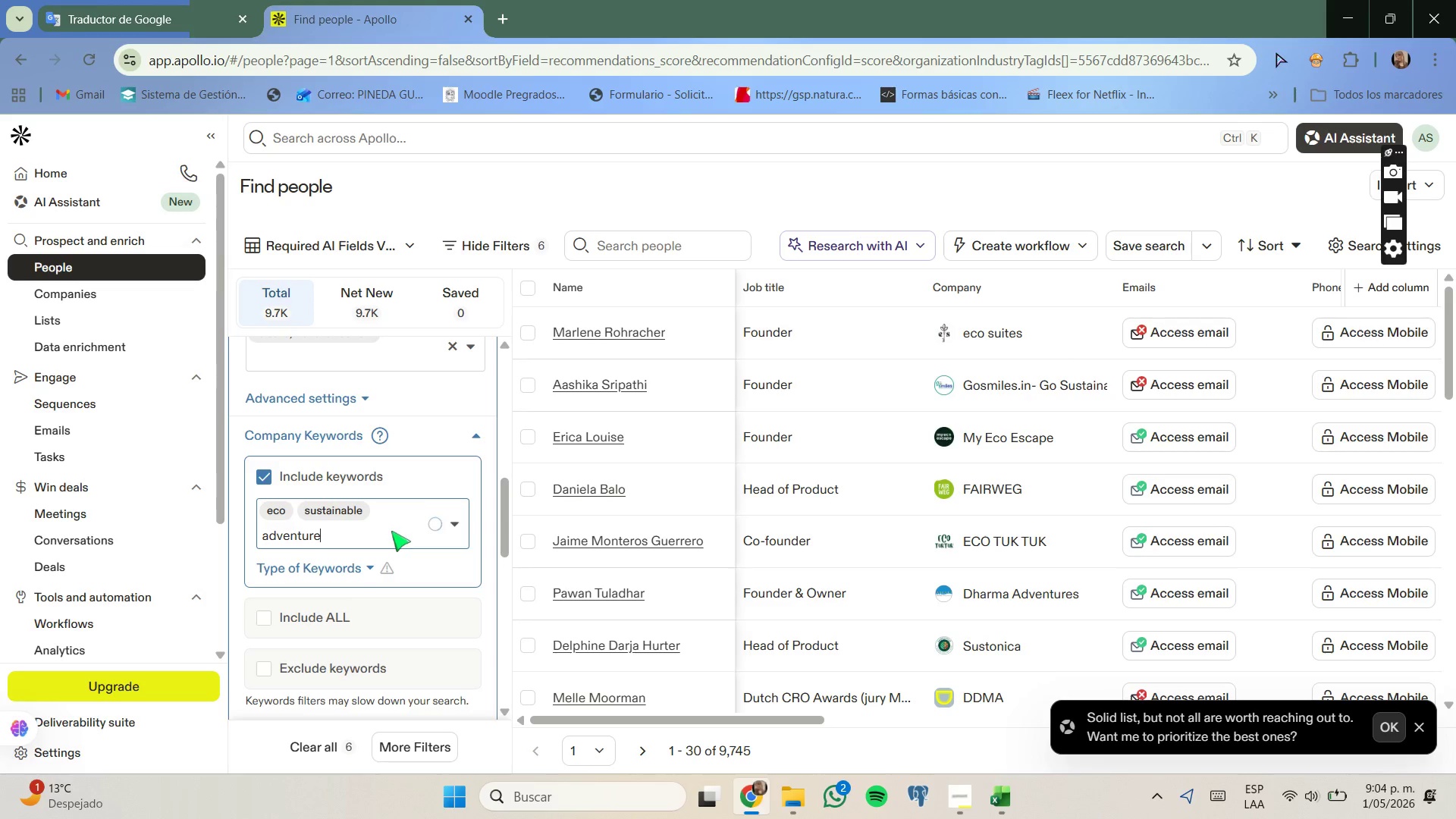 
wait(5.14)
 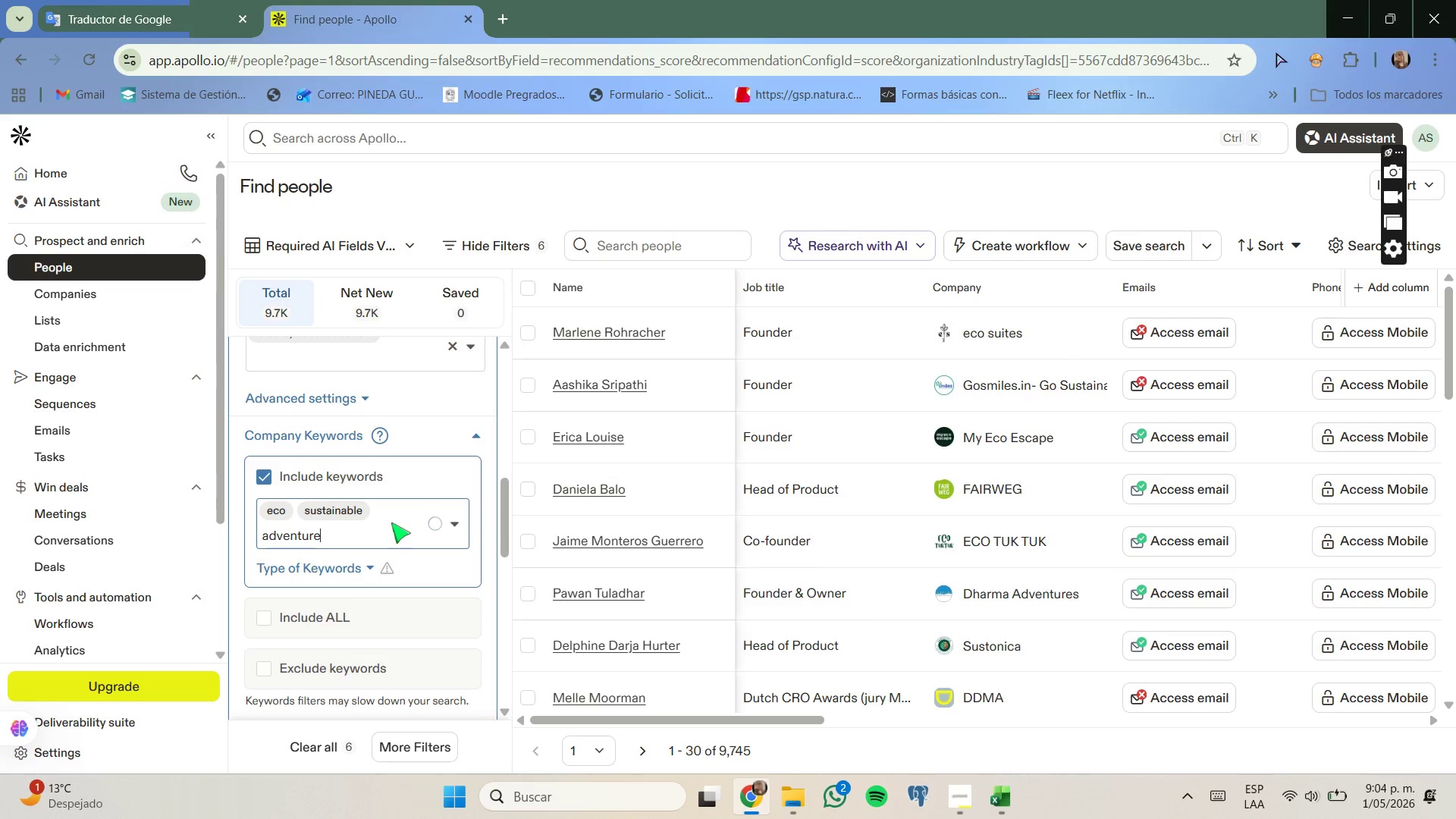 
scroll: coordinate [361, 571], scroll_direction: none, amount: 0.0
 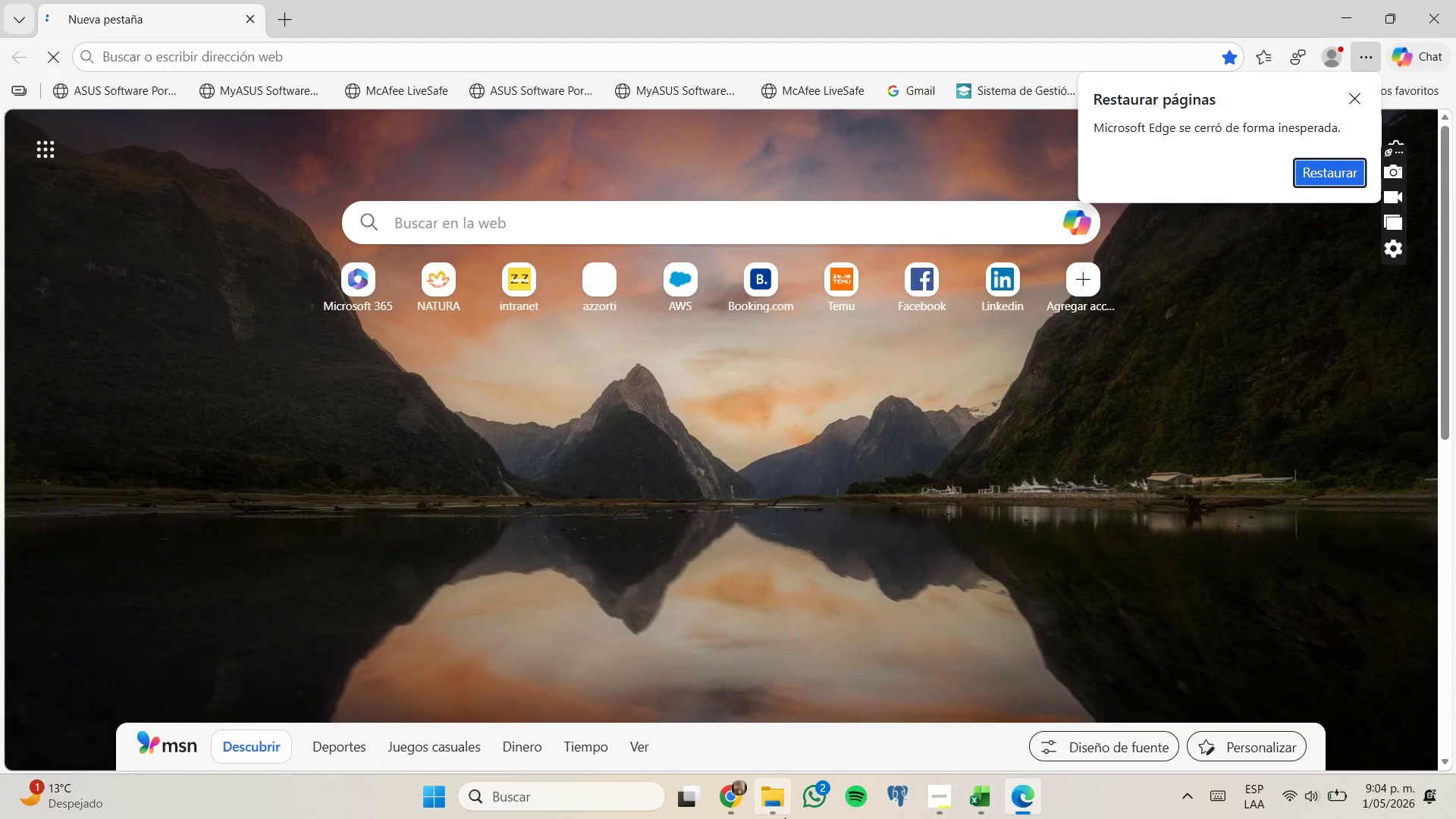 
left_click([717, 736])
 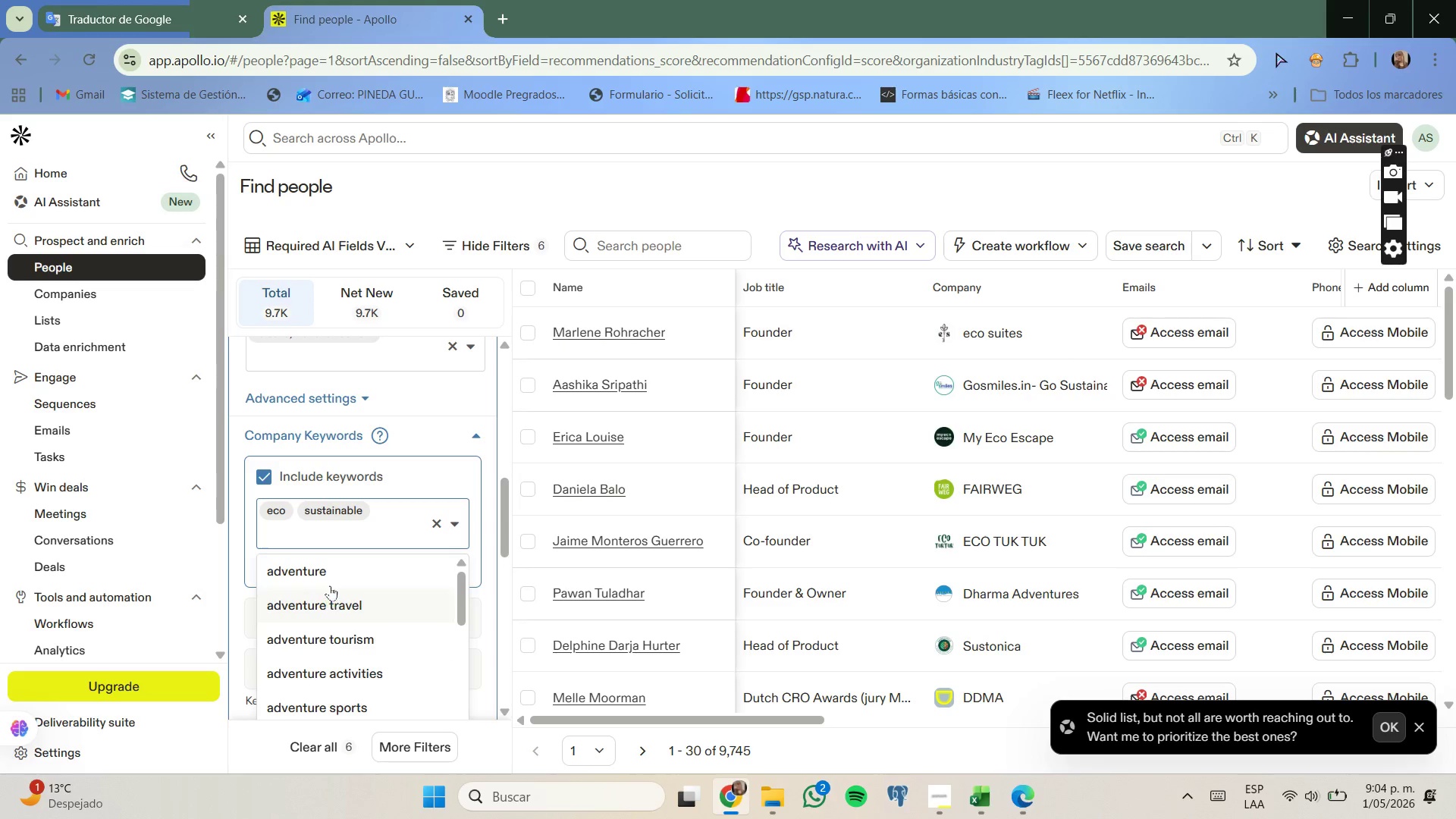 
left_click([334, 577])
 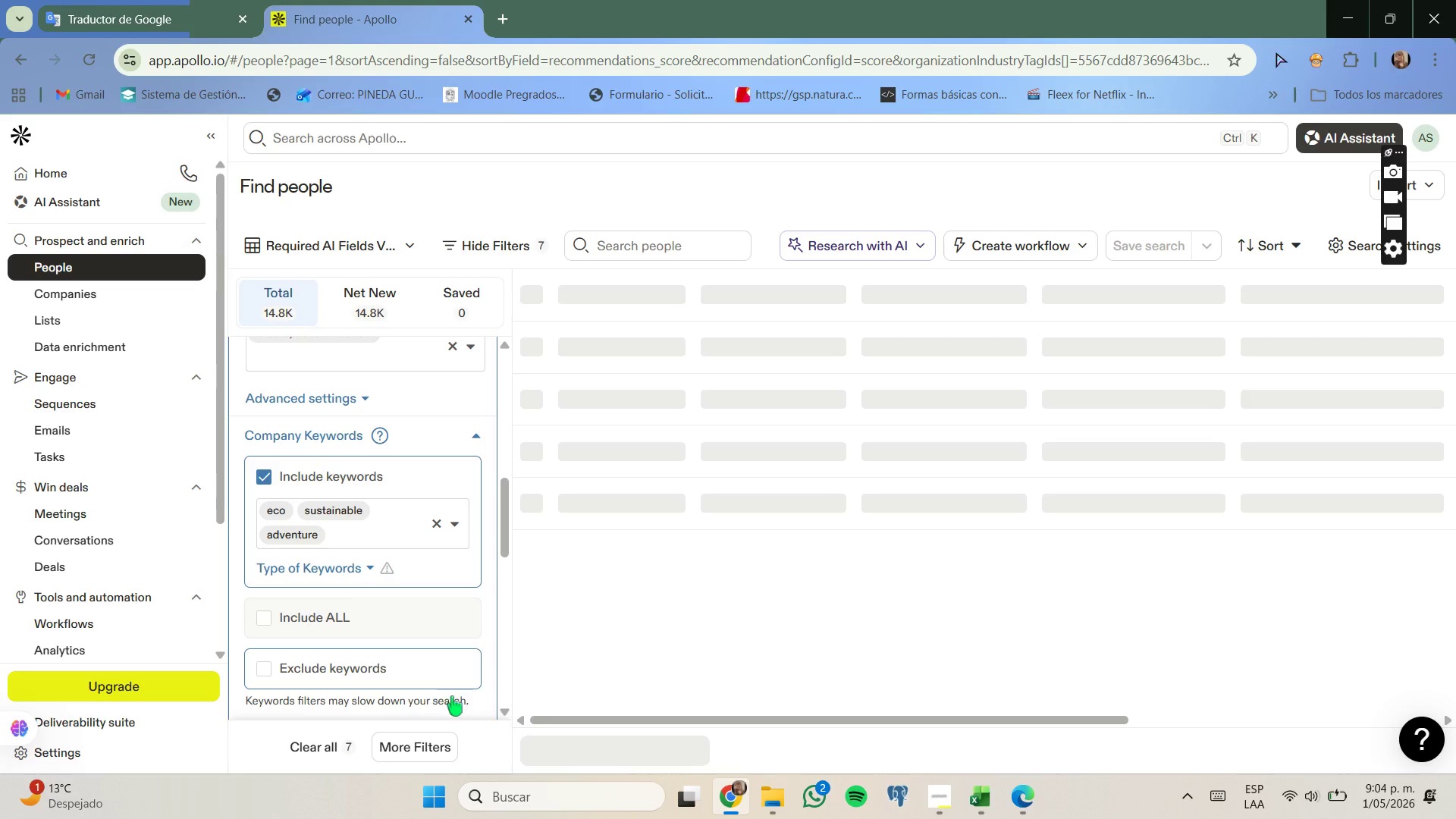 
left_click([981, 793])
 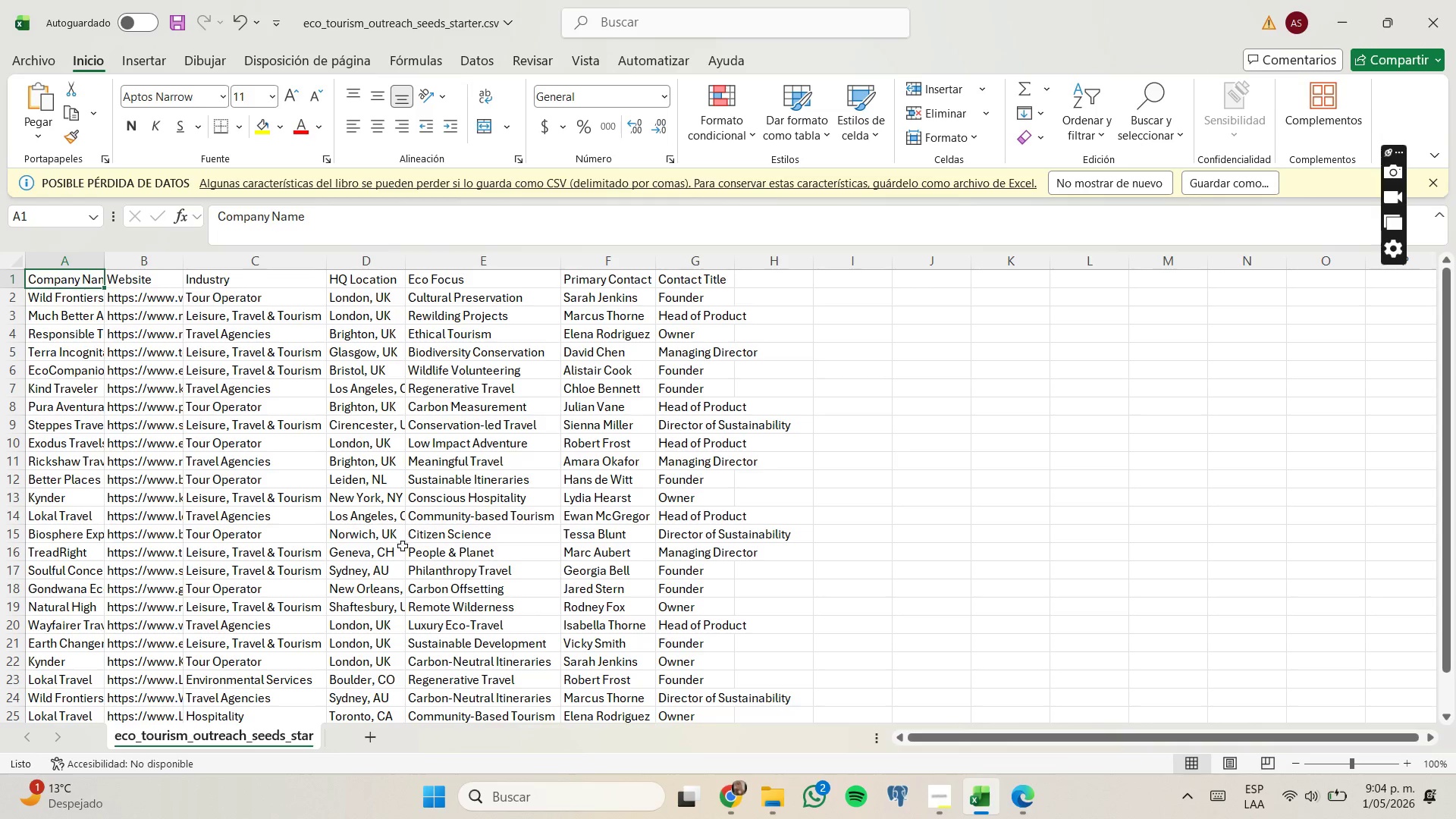 
scroll: coordinate [403, 642], scroll_direction: up, amount: 1.0
 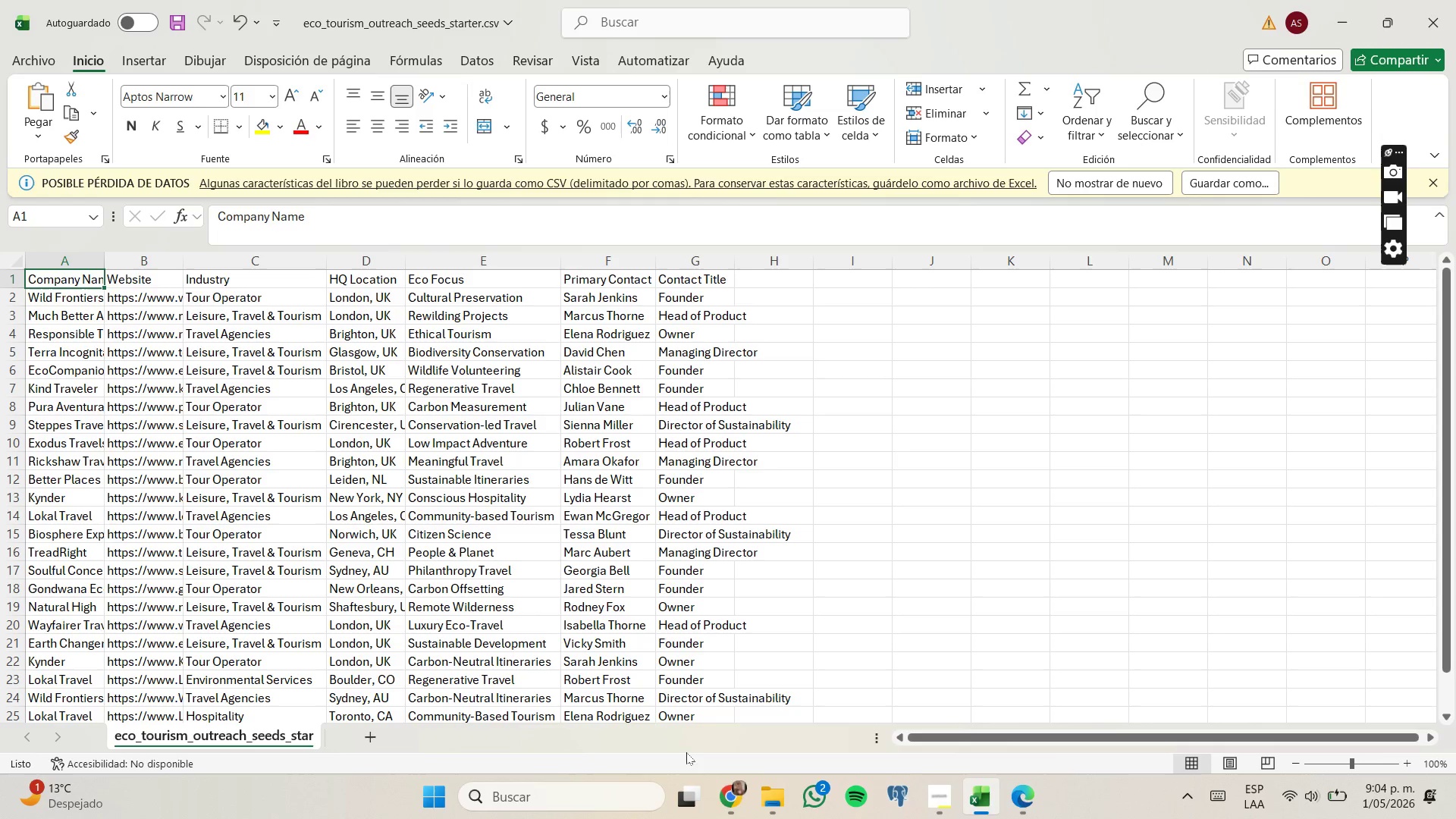 
left_click([740, 794])
 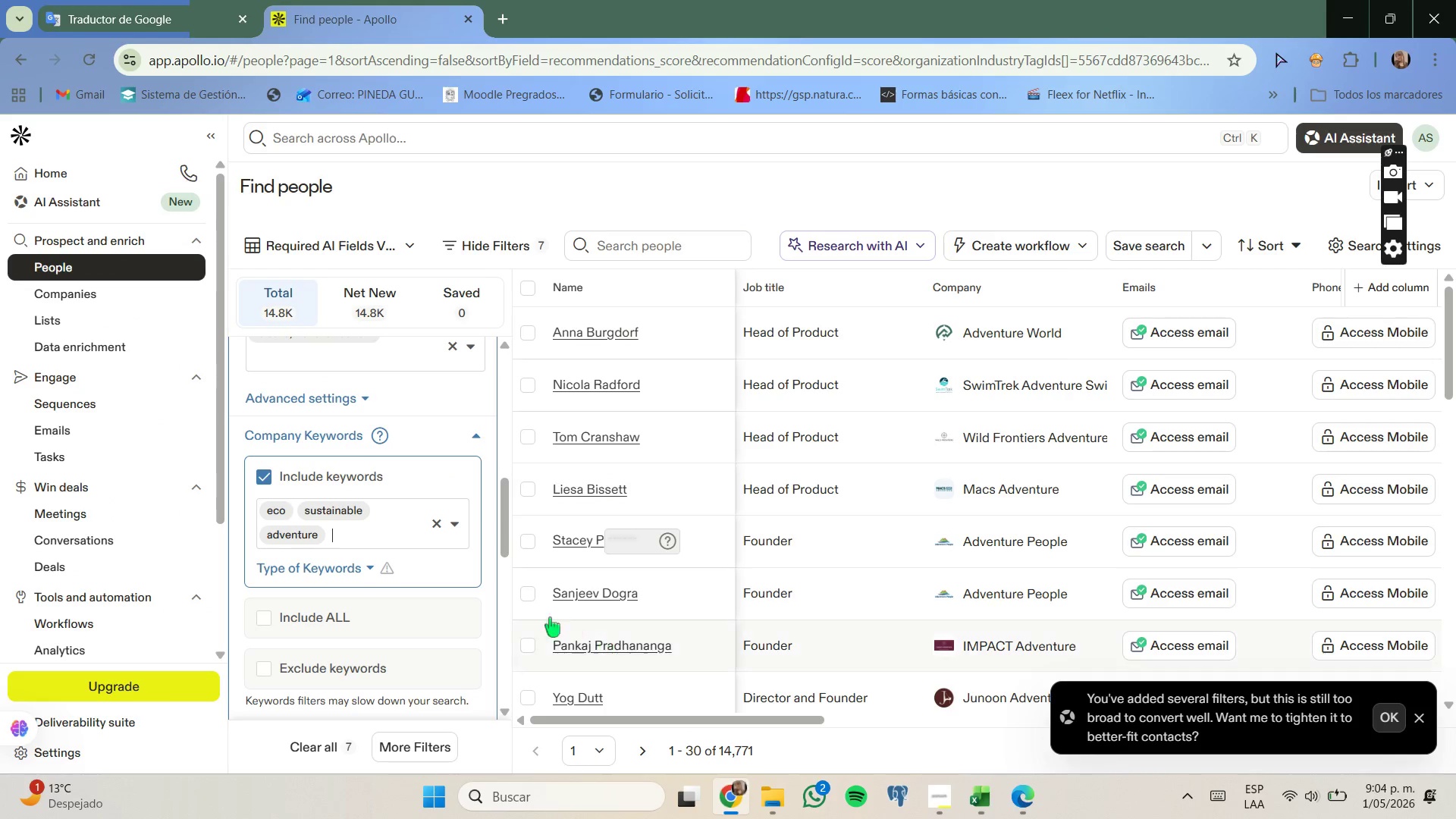 
scroll: coordinate [406, 619], scroll_direction: up, amount: 6.0
 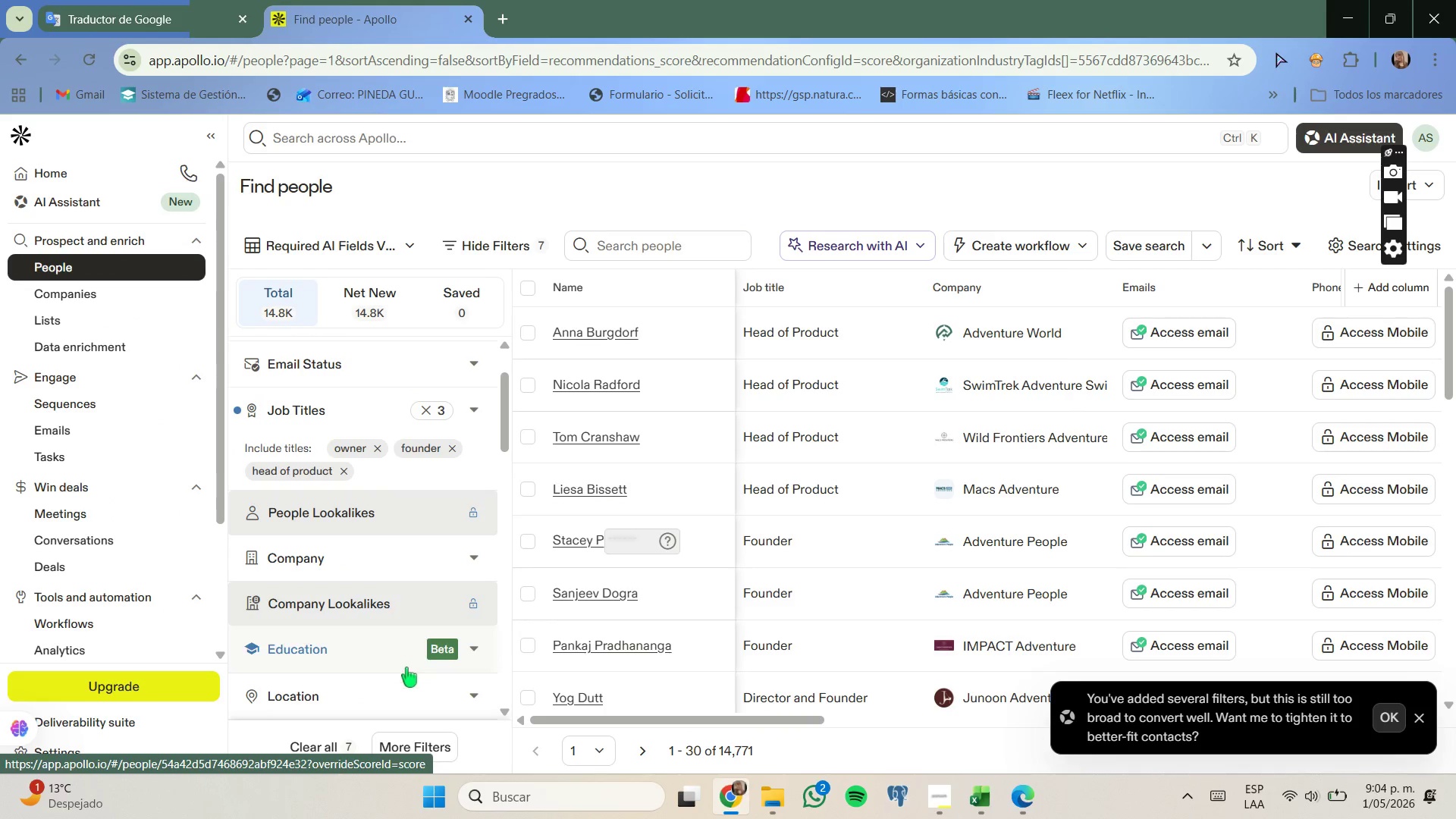 
left_click([424, 700])
 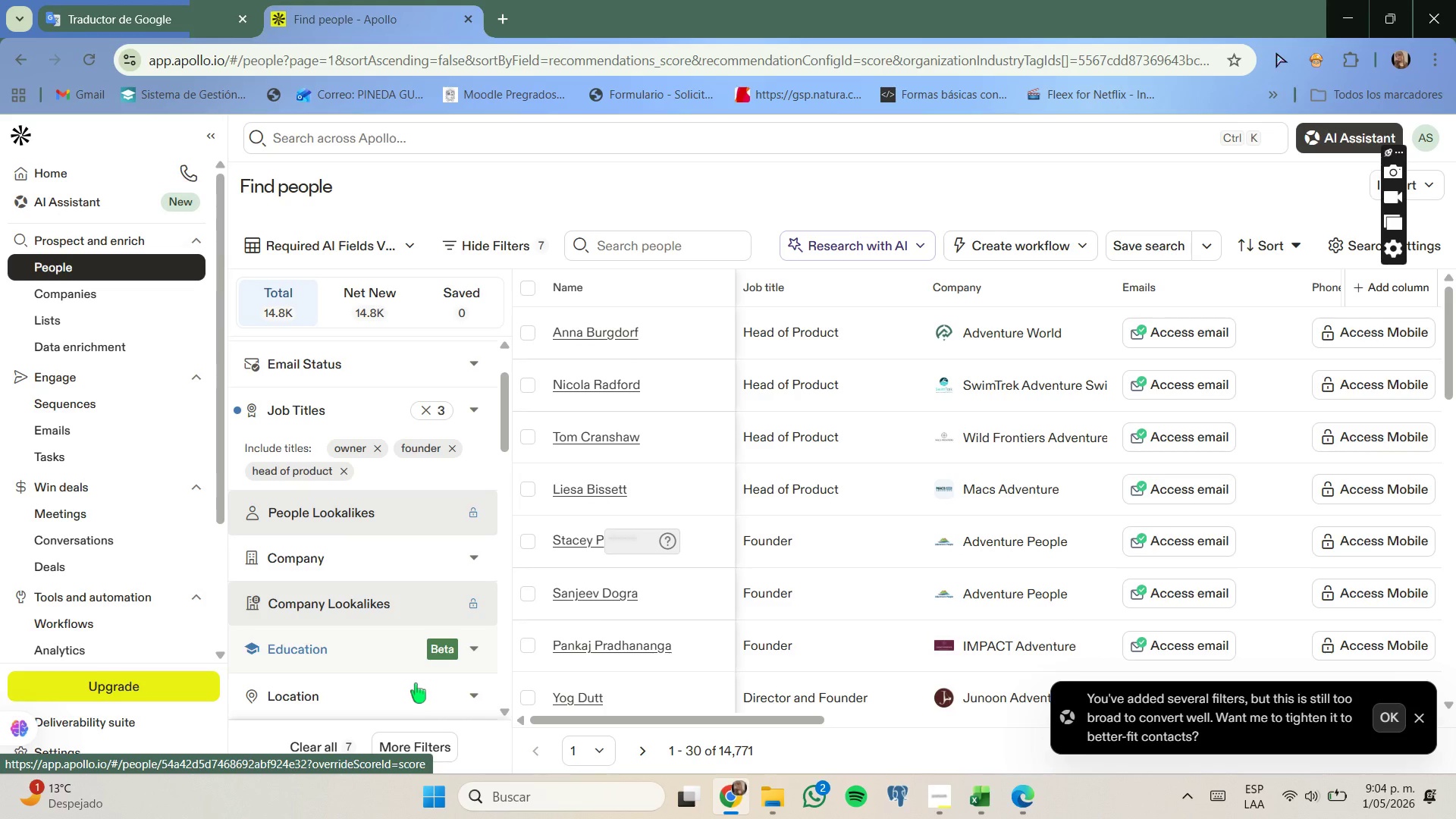 
scroll: coordinate [416, 683], scroll_direction: none, amount: 0.0
 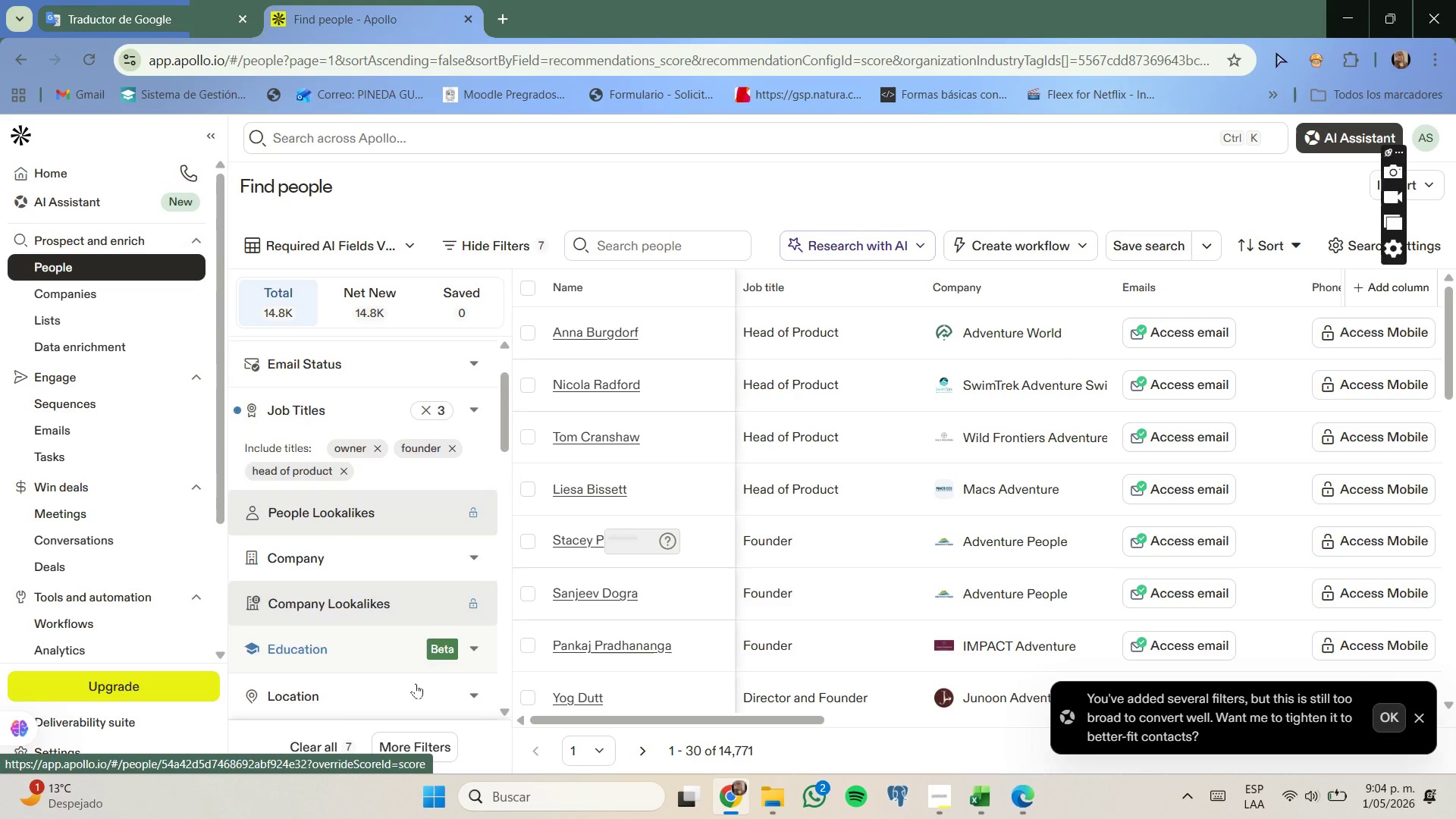 
scroll: coordinate [416, 683], scroll_direction: down, amount: 2.0
 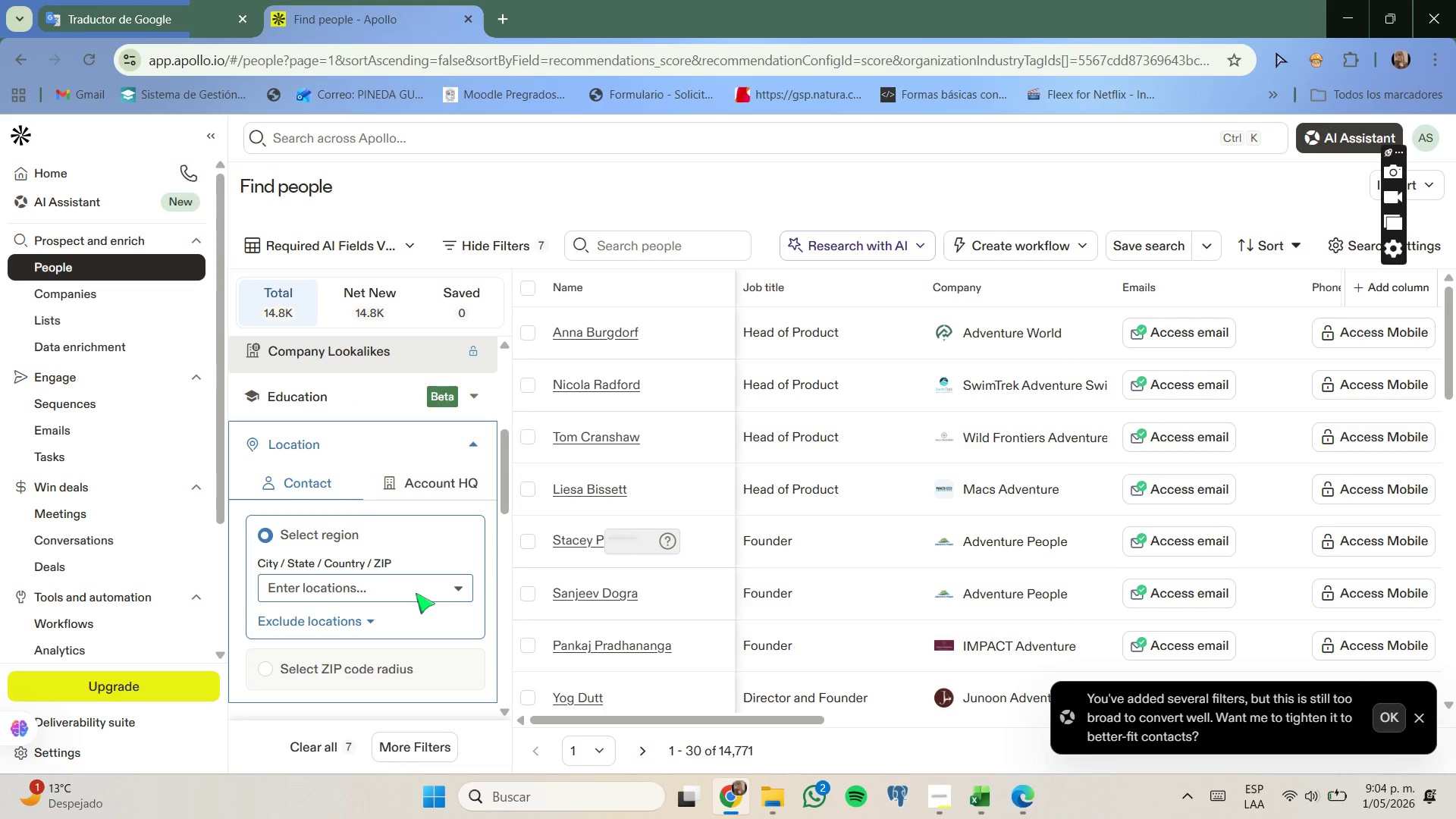 
left_click([415, 593])
 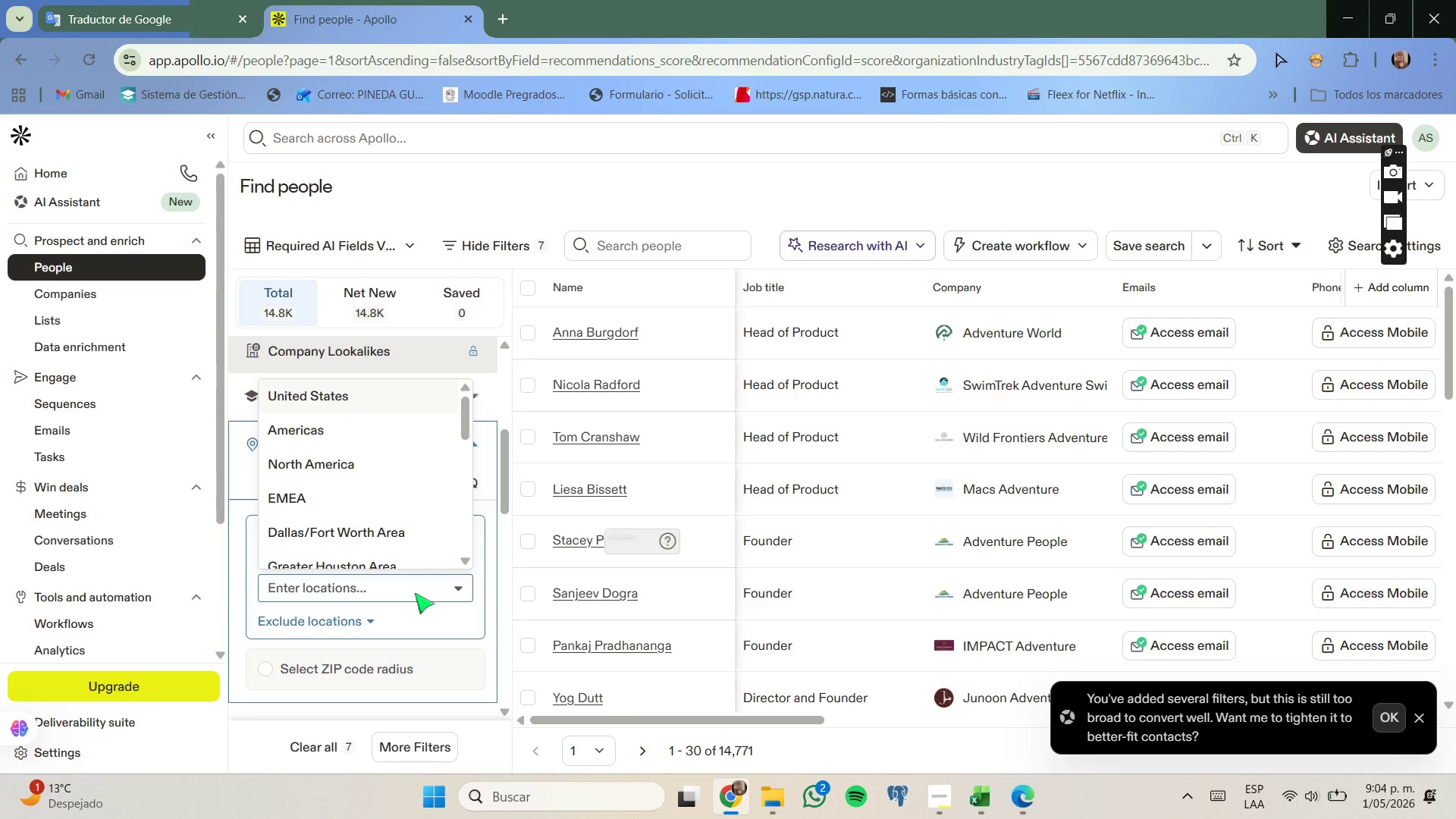 
type(lon)
 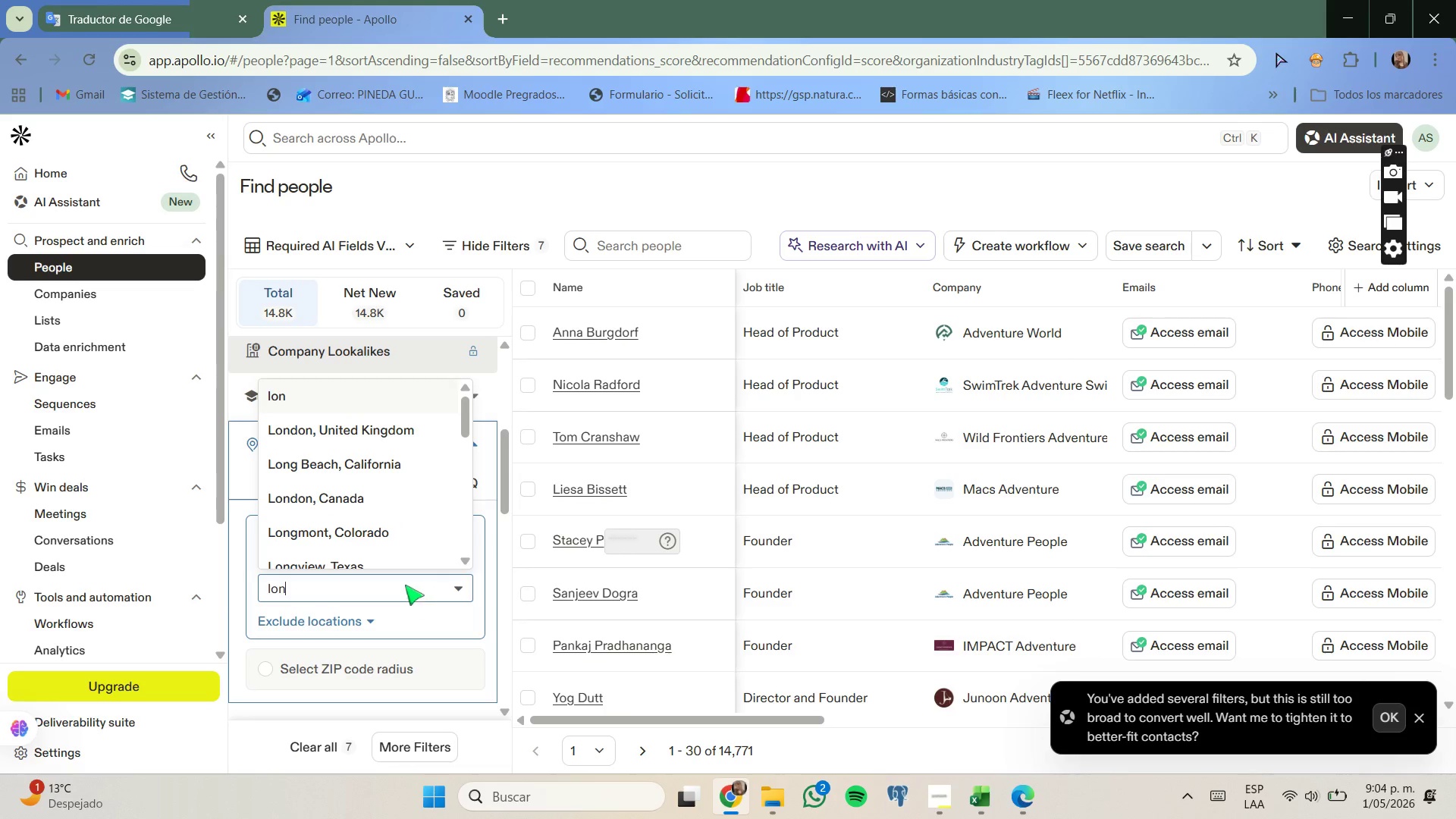 
left_click([397, 430])
 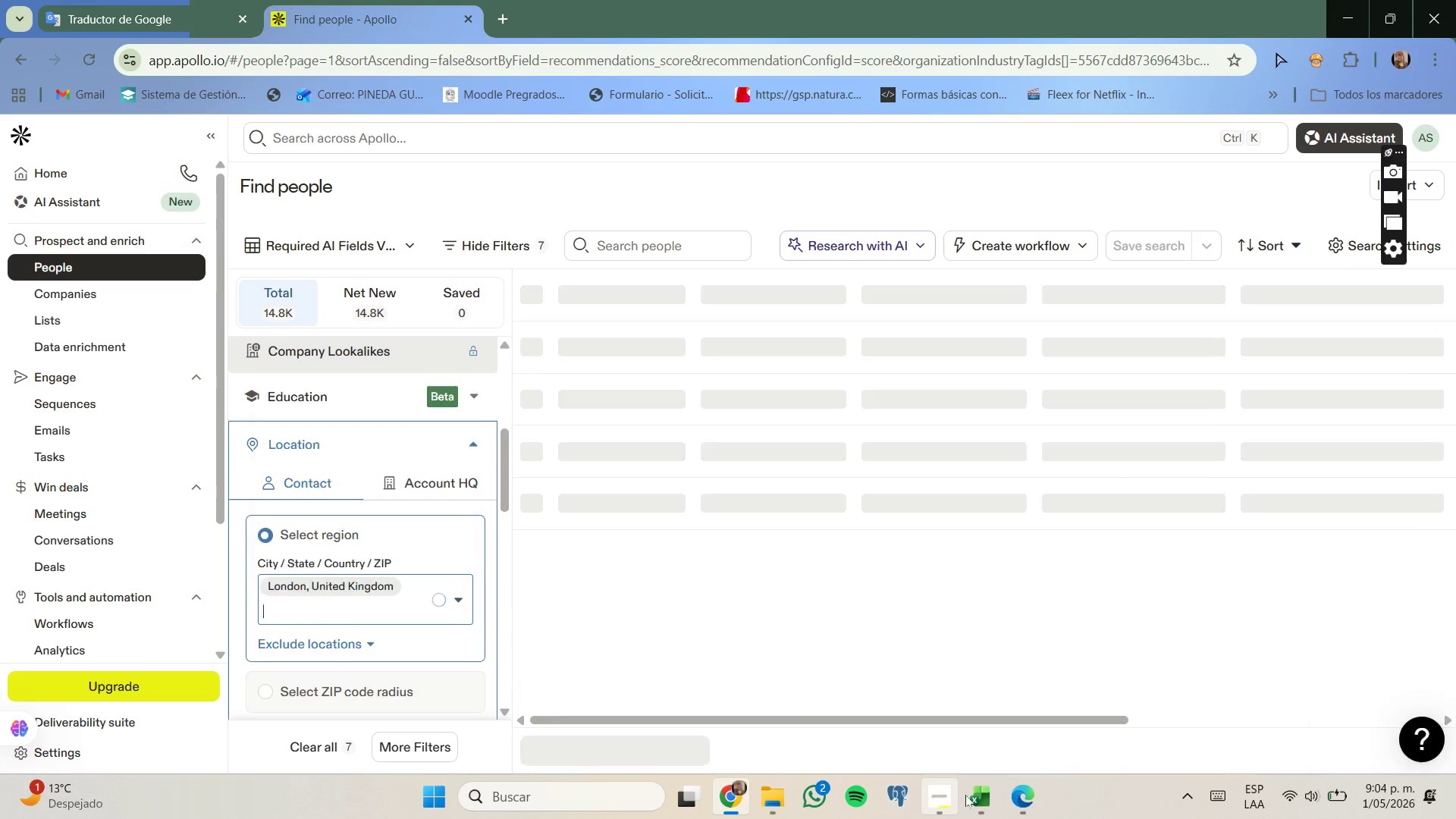 
left_click([995, 792])
 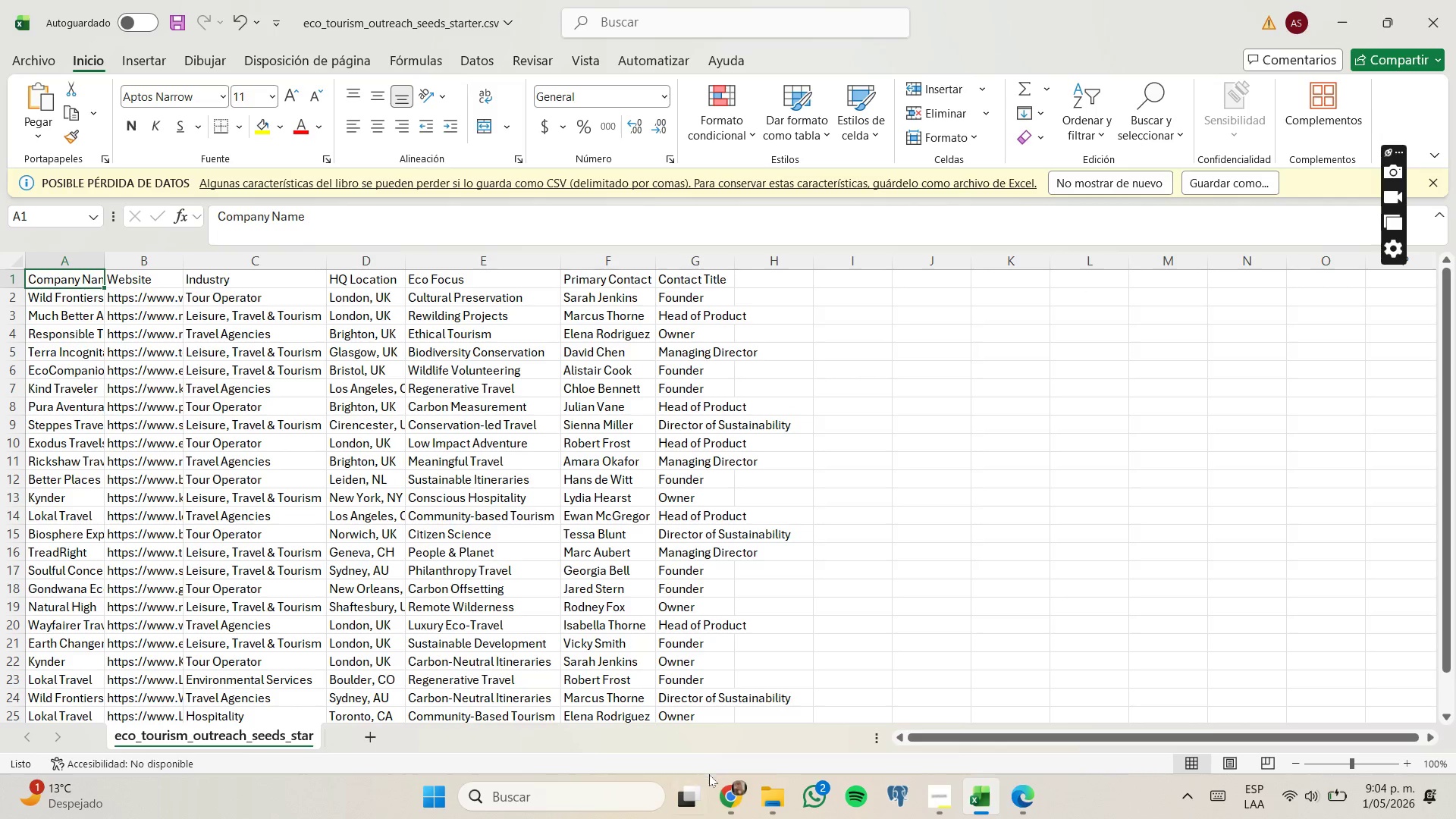 
wait(5.17)
 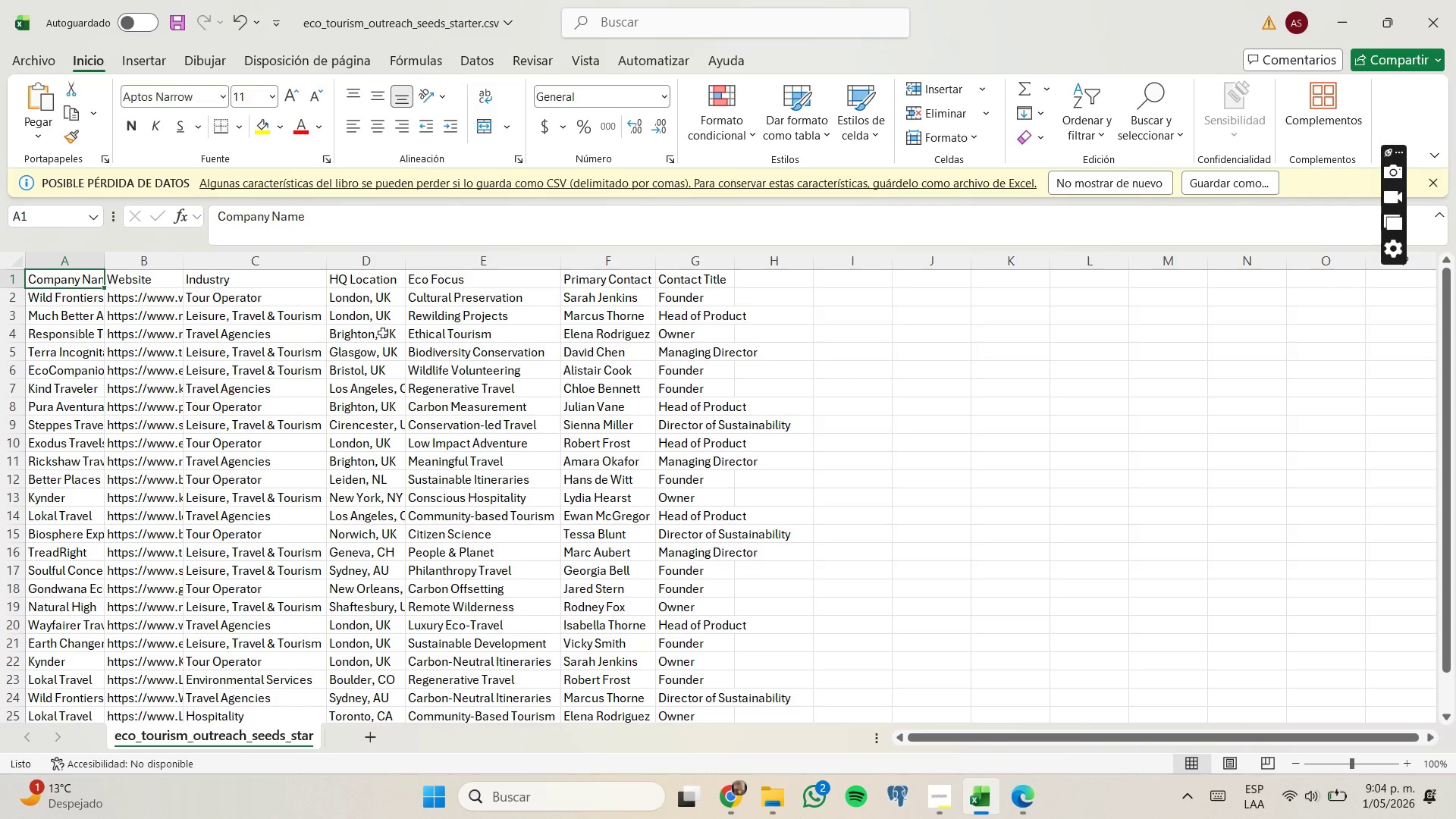 
left_click([711, 703])
 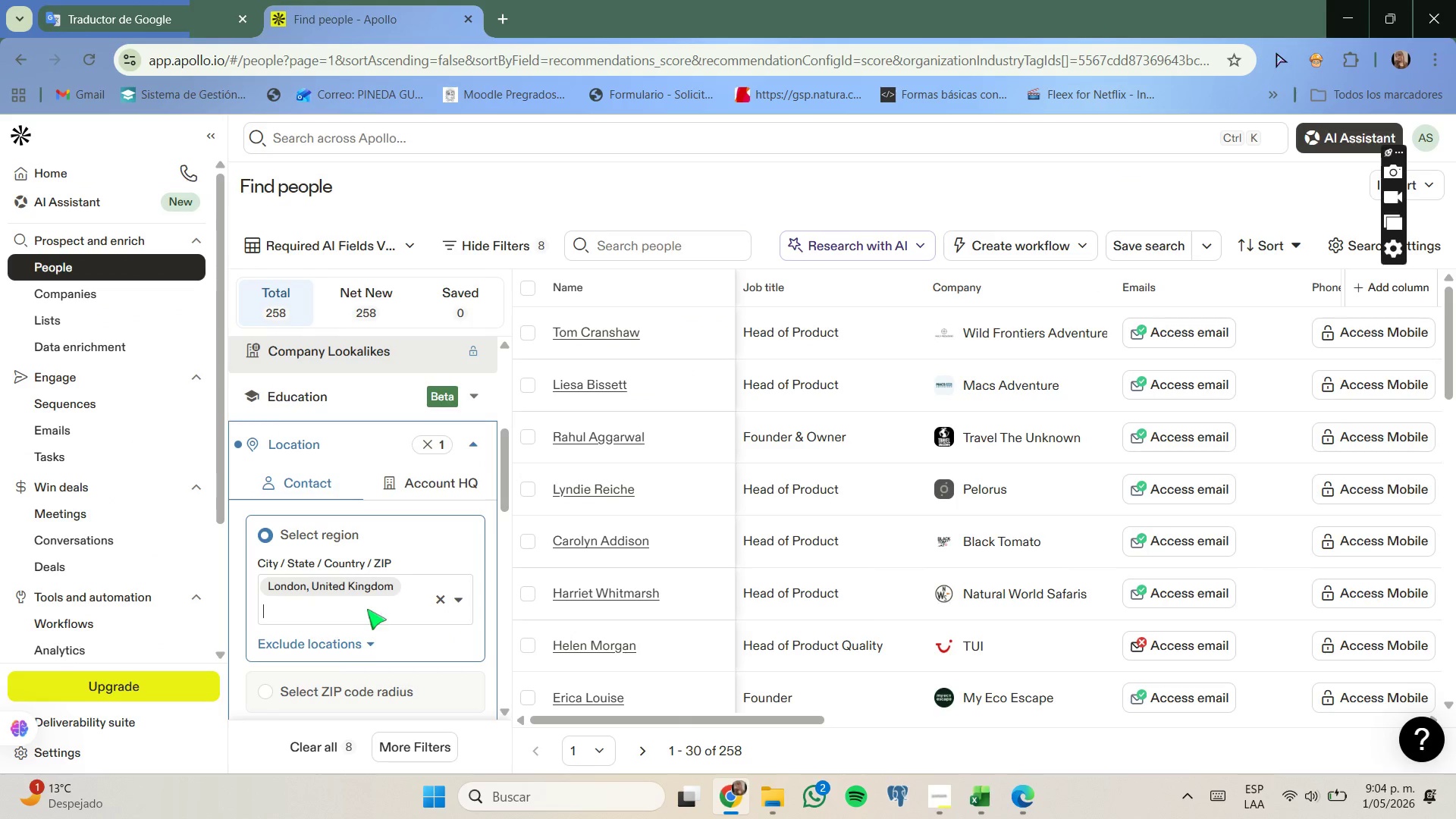 
type(brighton)
 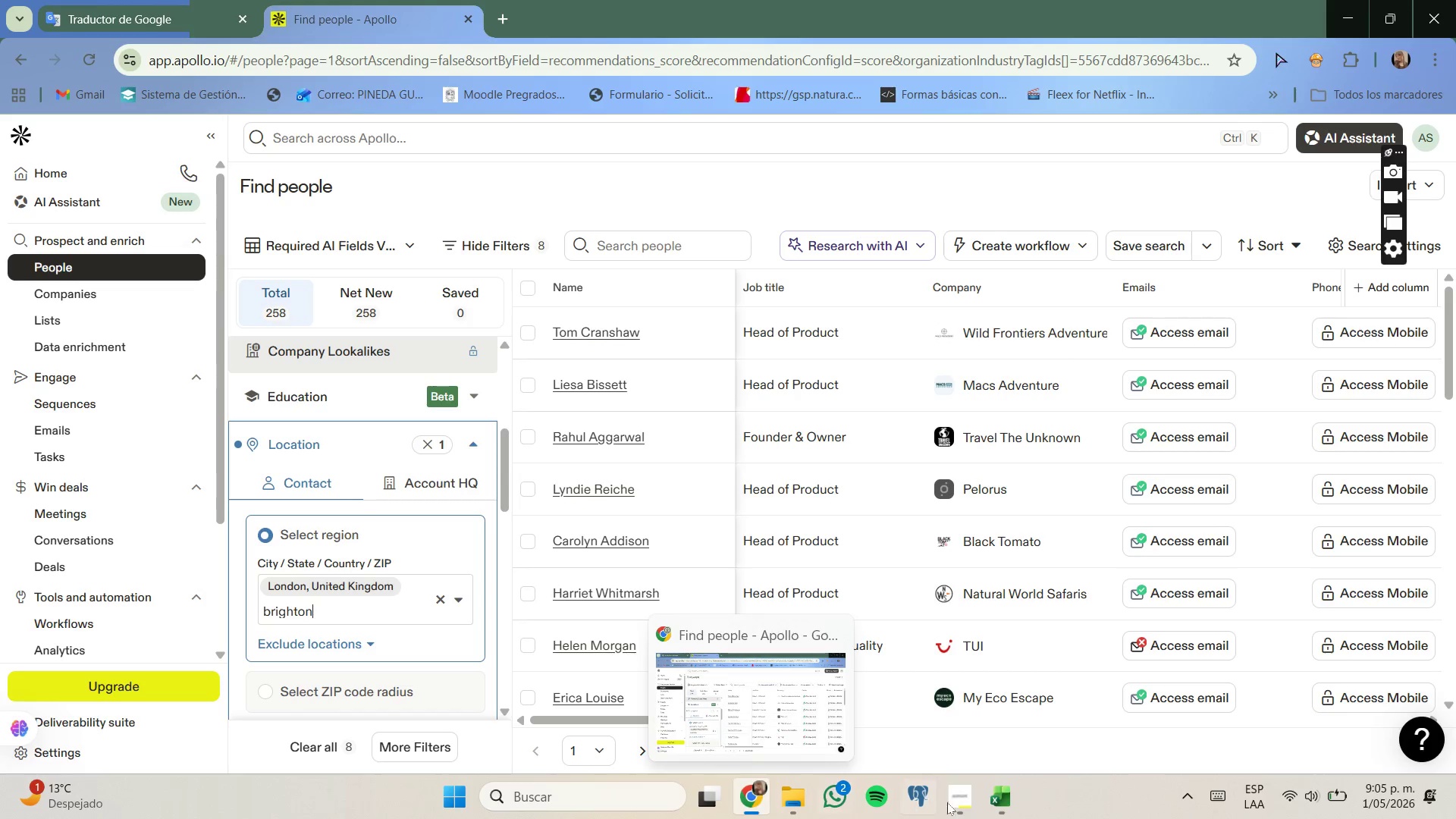 
wait(11.5)
 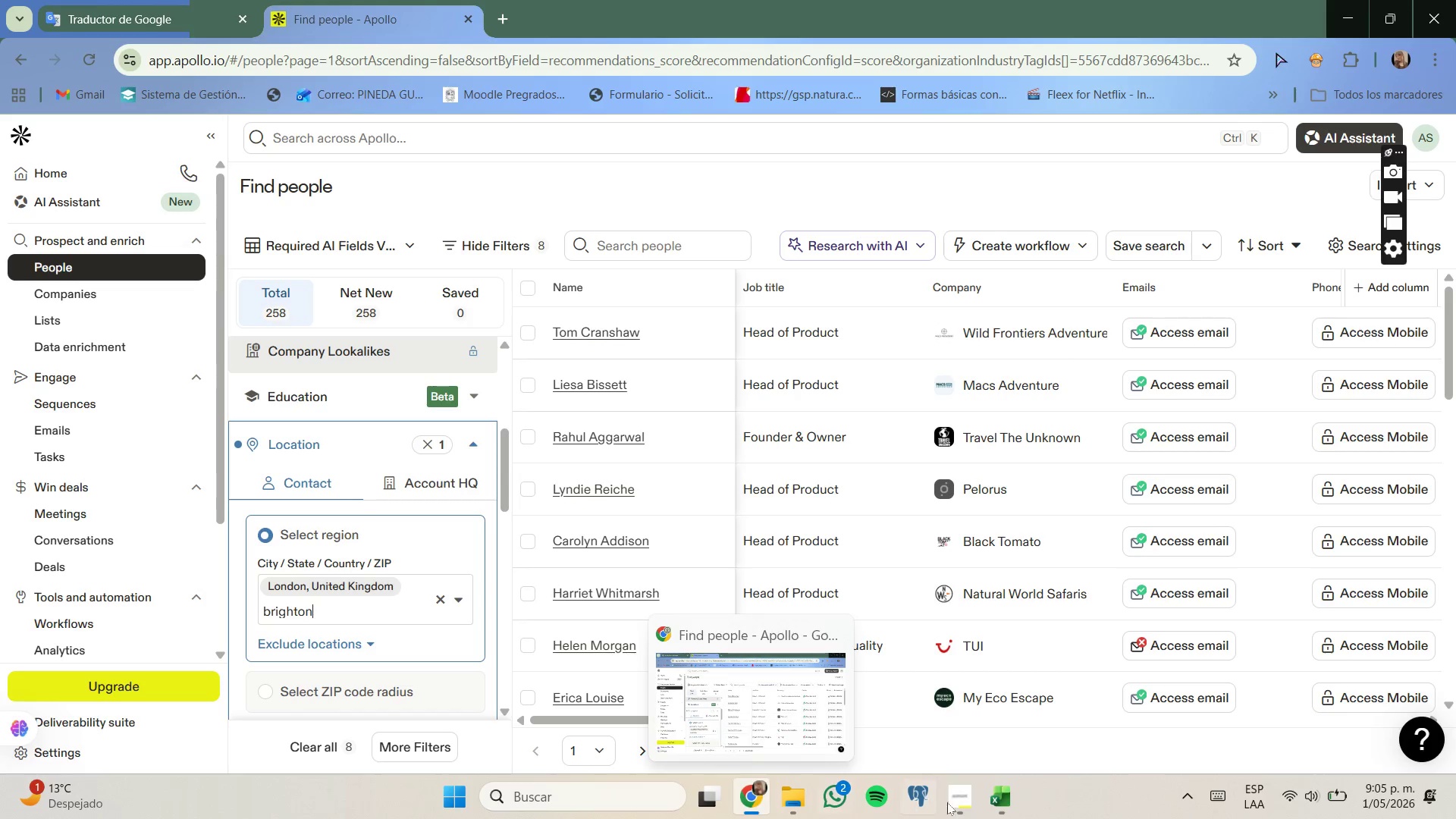 
key(Backspace)
 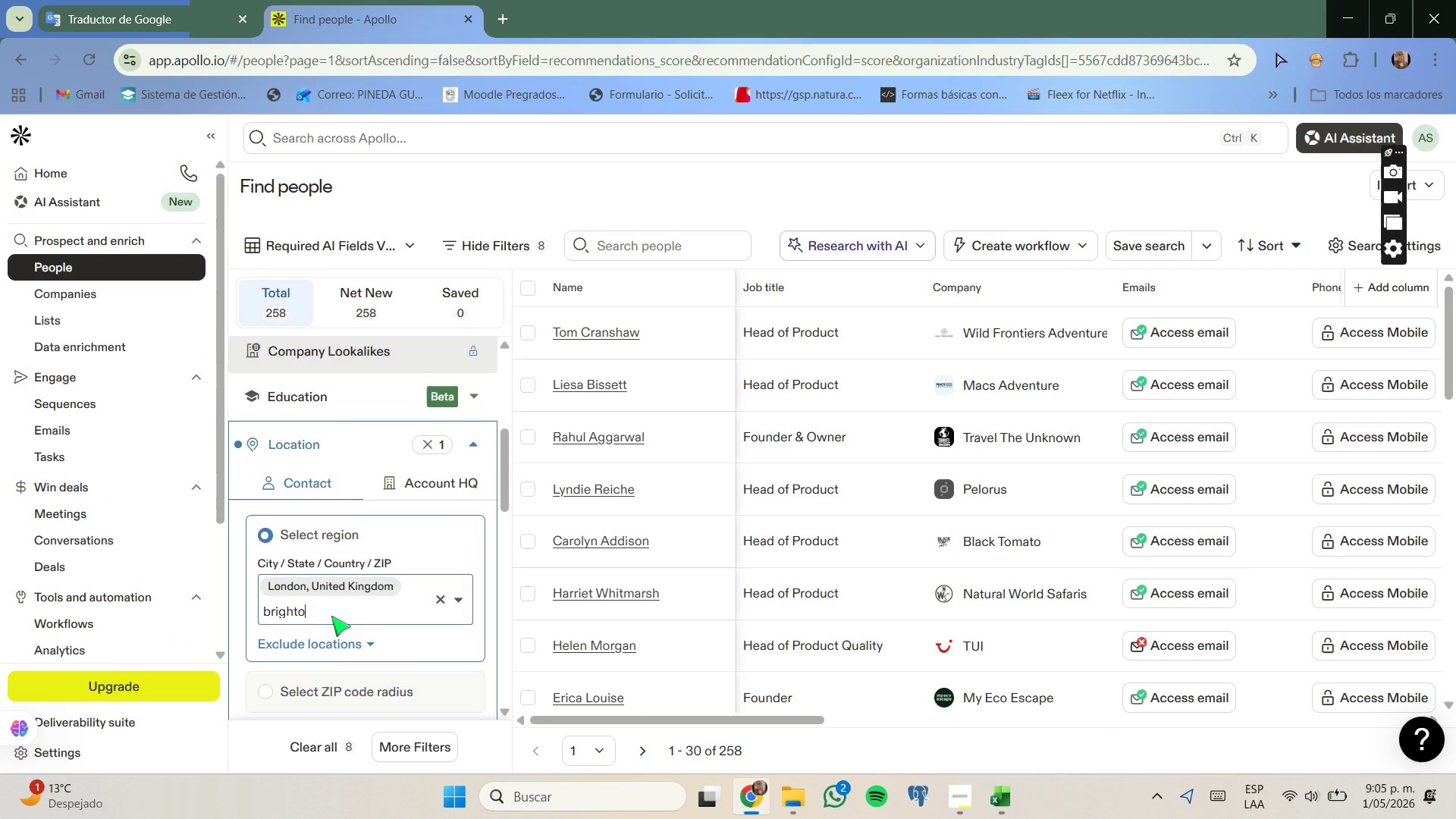 
key(N)
 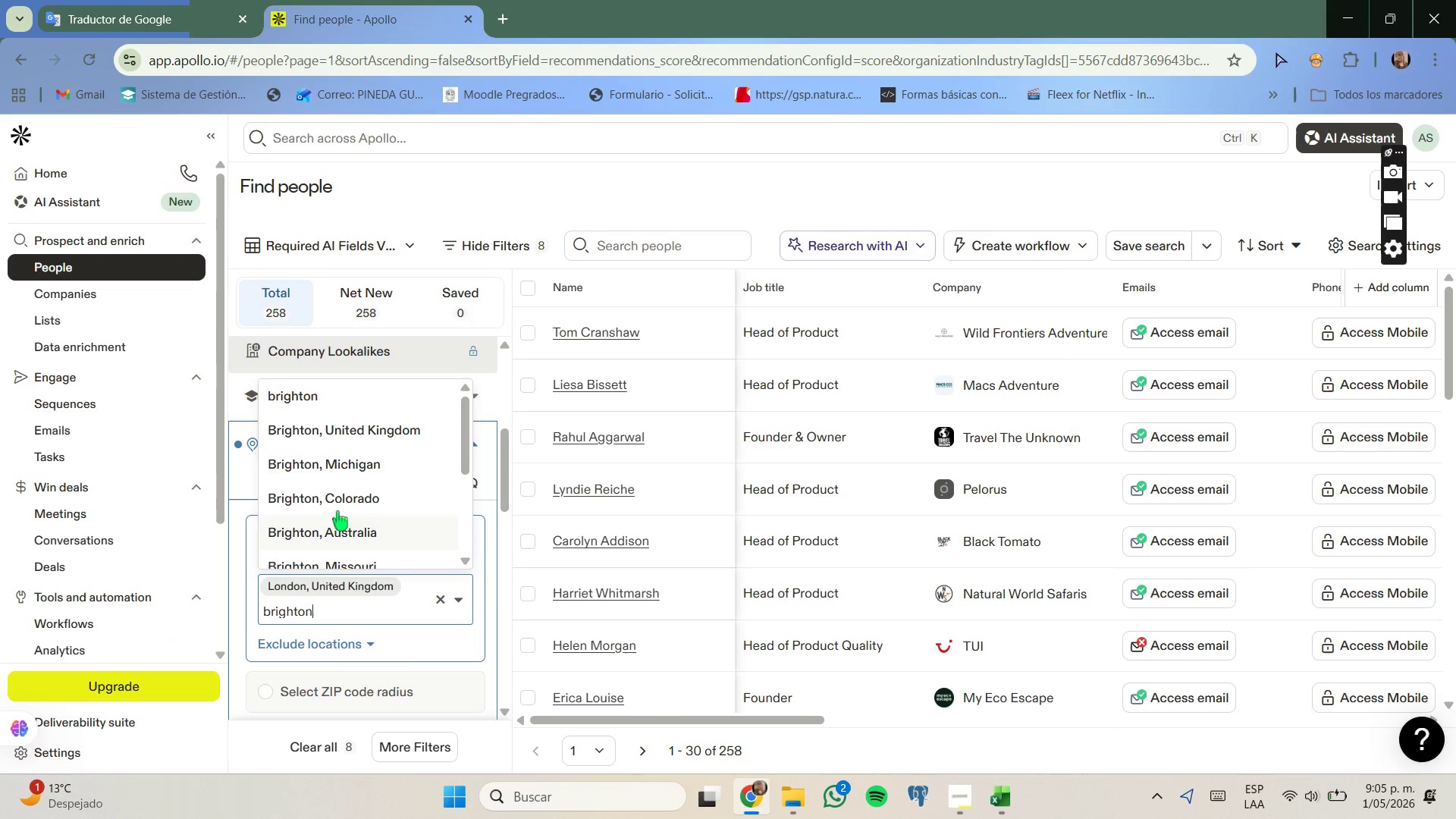 
left_click([353, 422])
 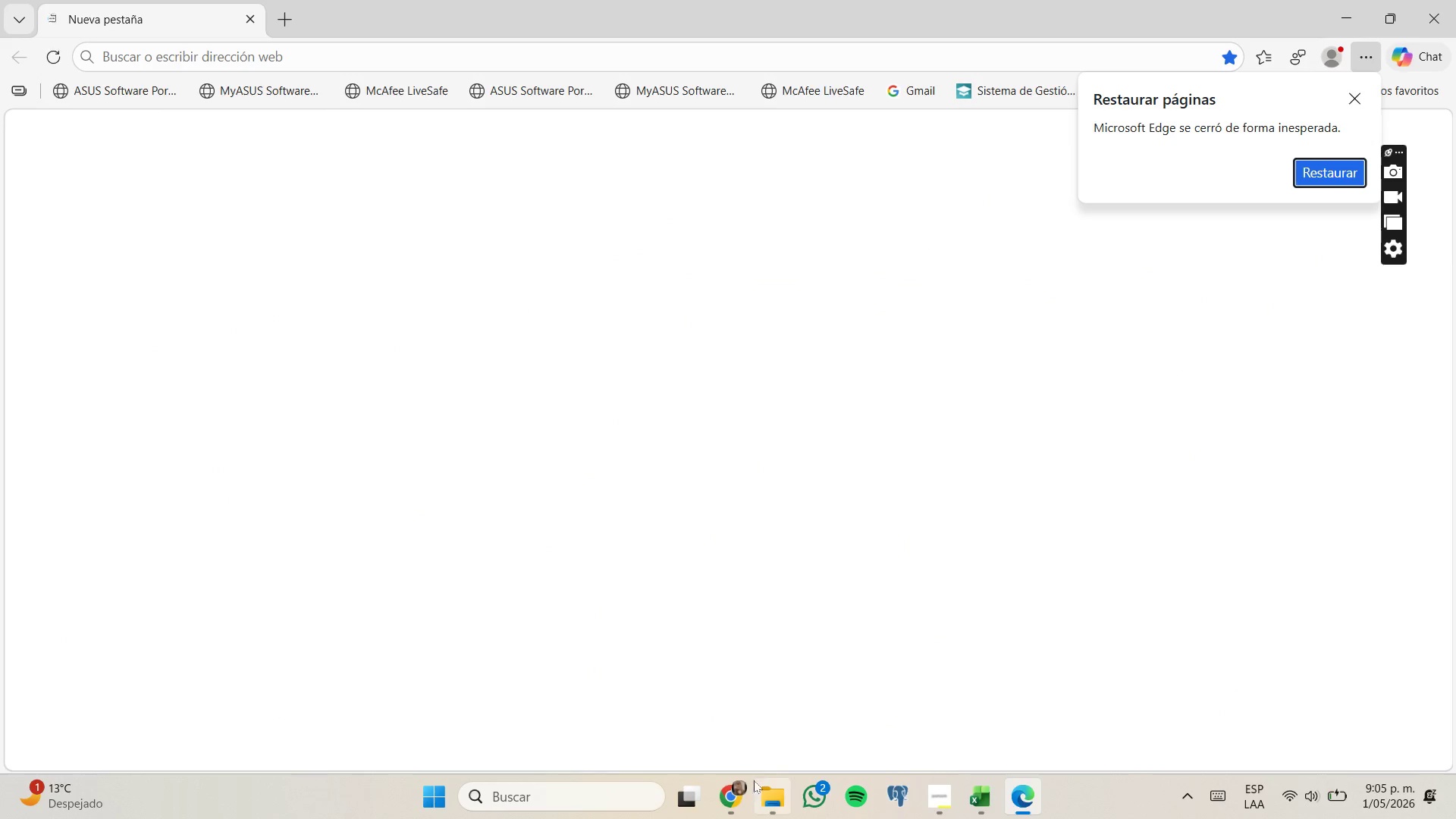 
left_click([720, 730])
 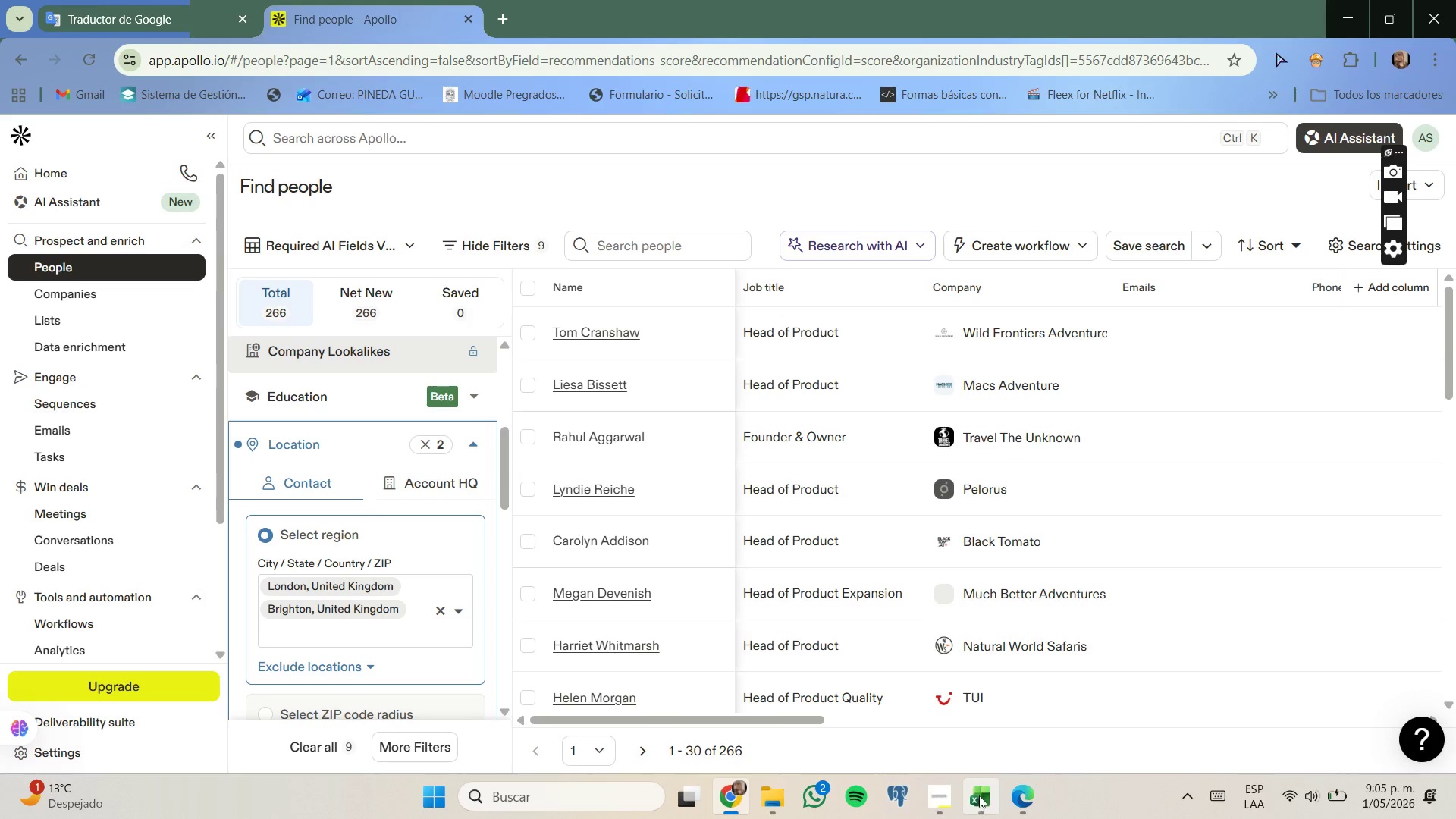 
left_click([979, 795])
 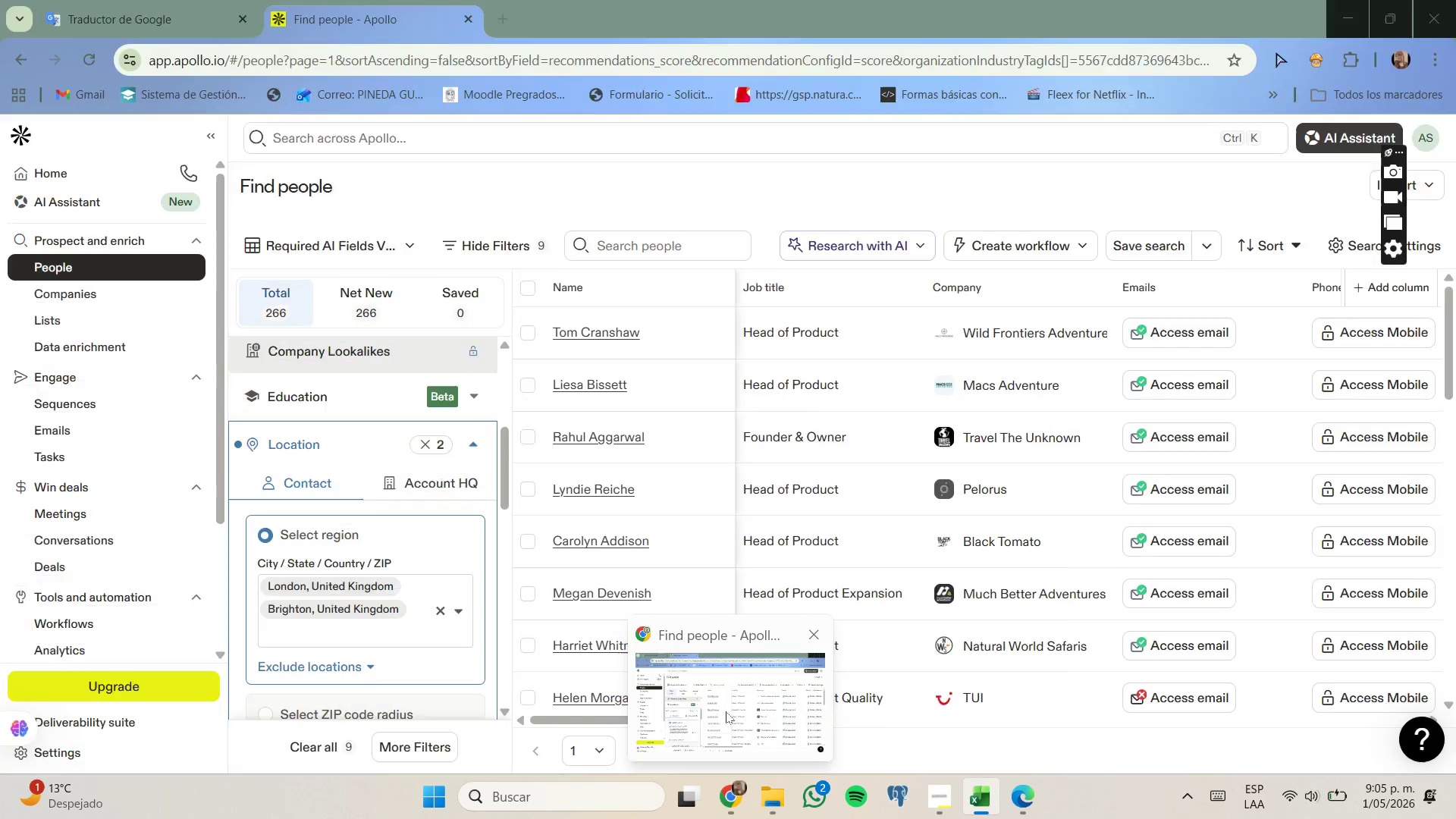 
wait(6.7)
 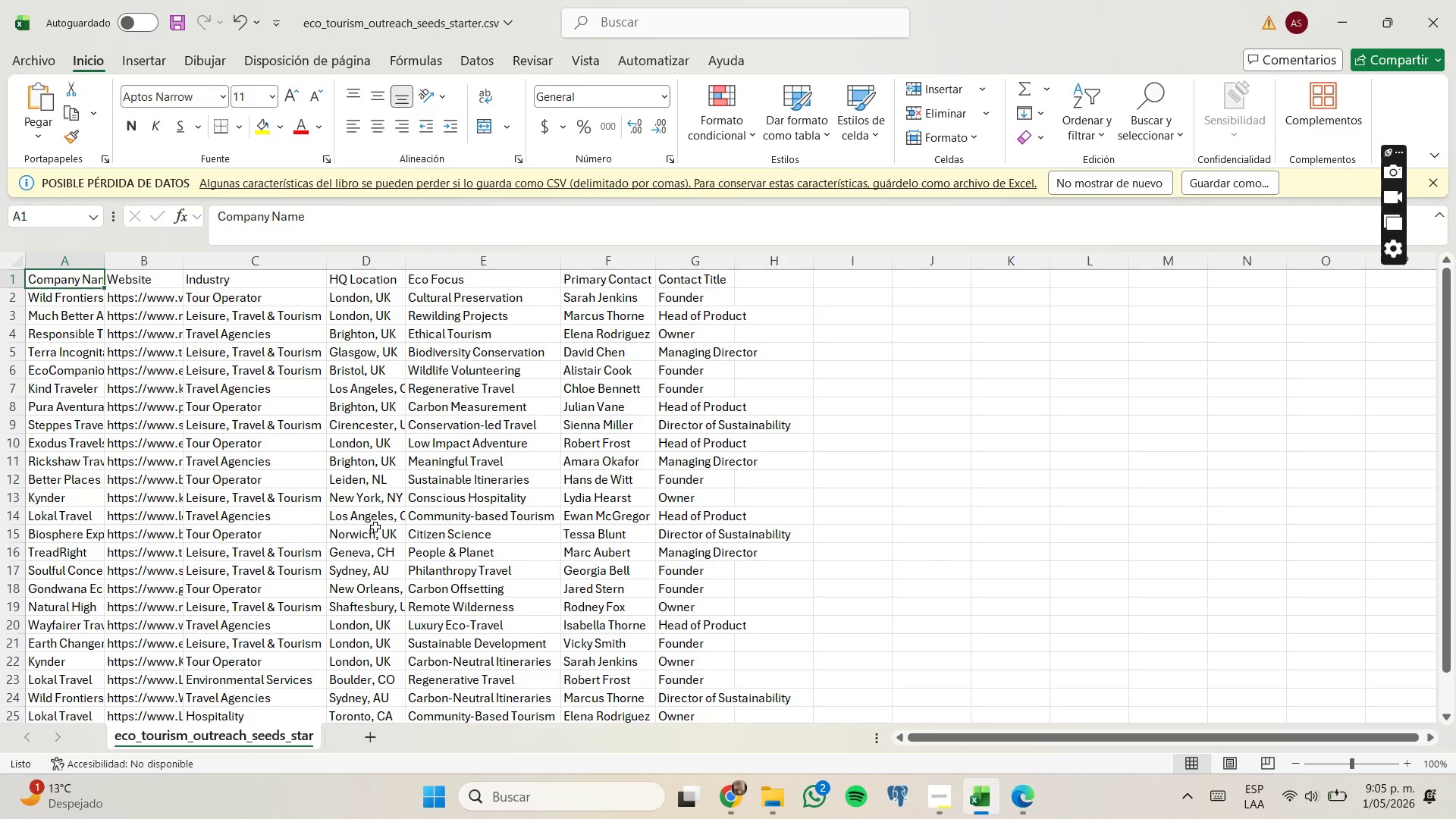 
left_click([726, 711])
 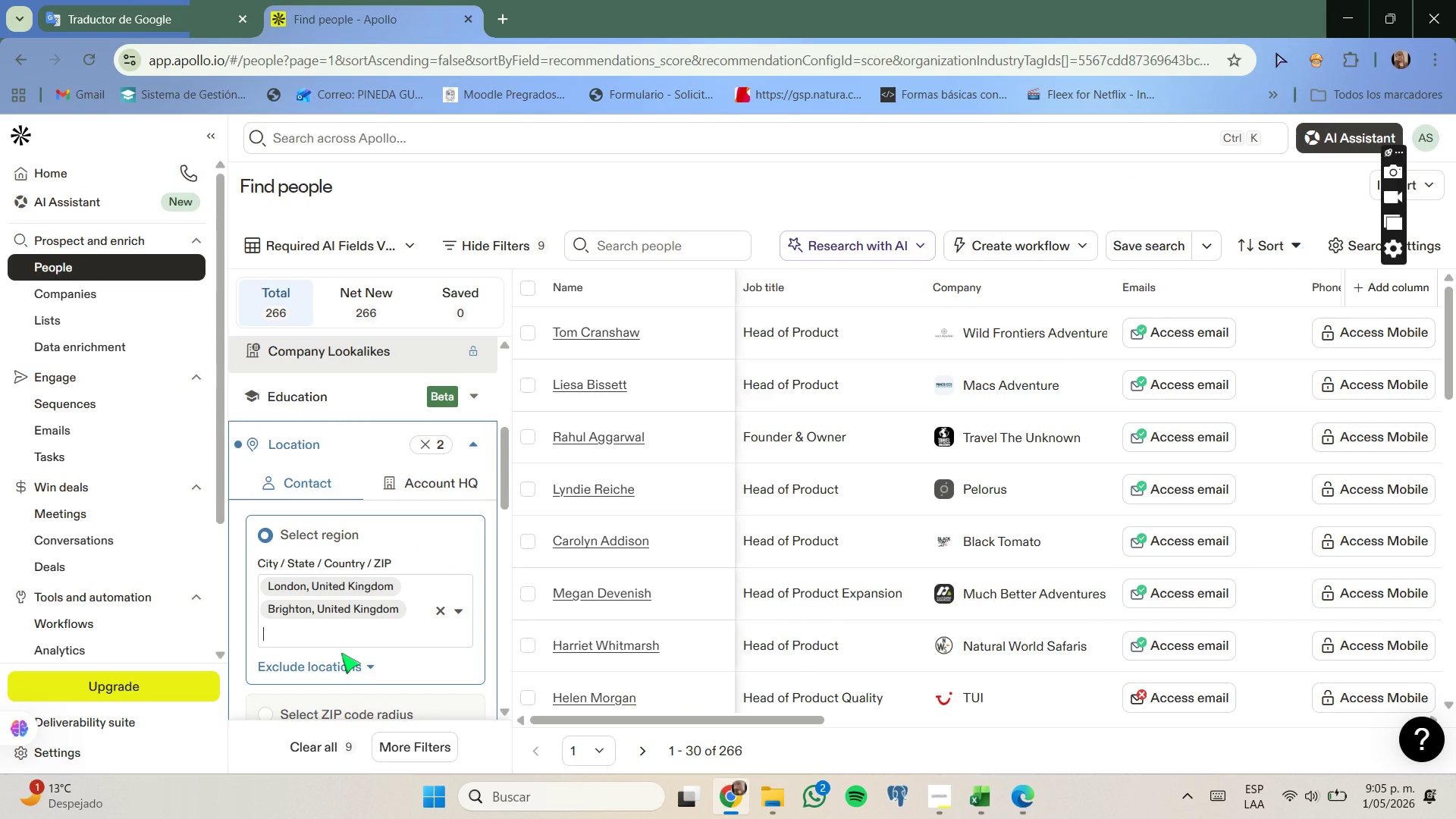 
type(gglasgow)
key(Backspace)
key(Backspace)
type(lasgow)
 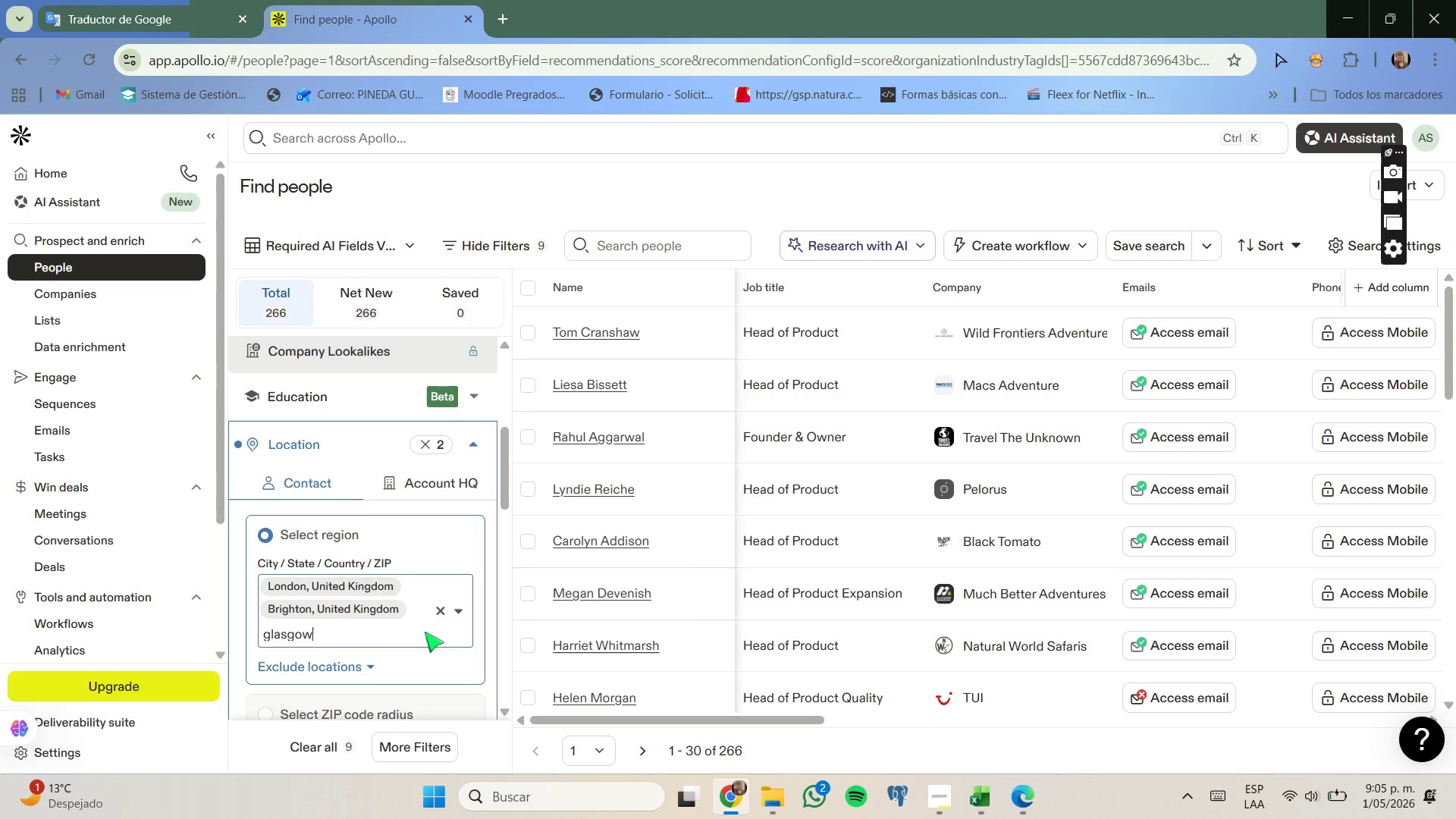 
wait(6.08)
 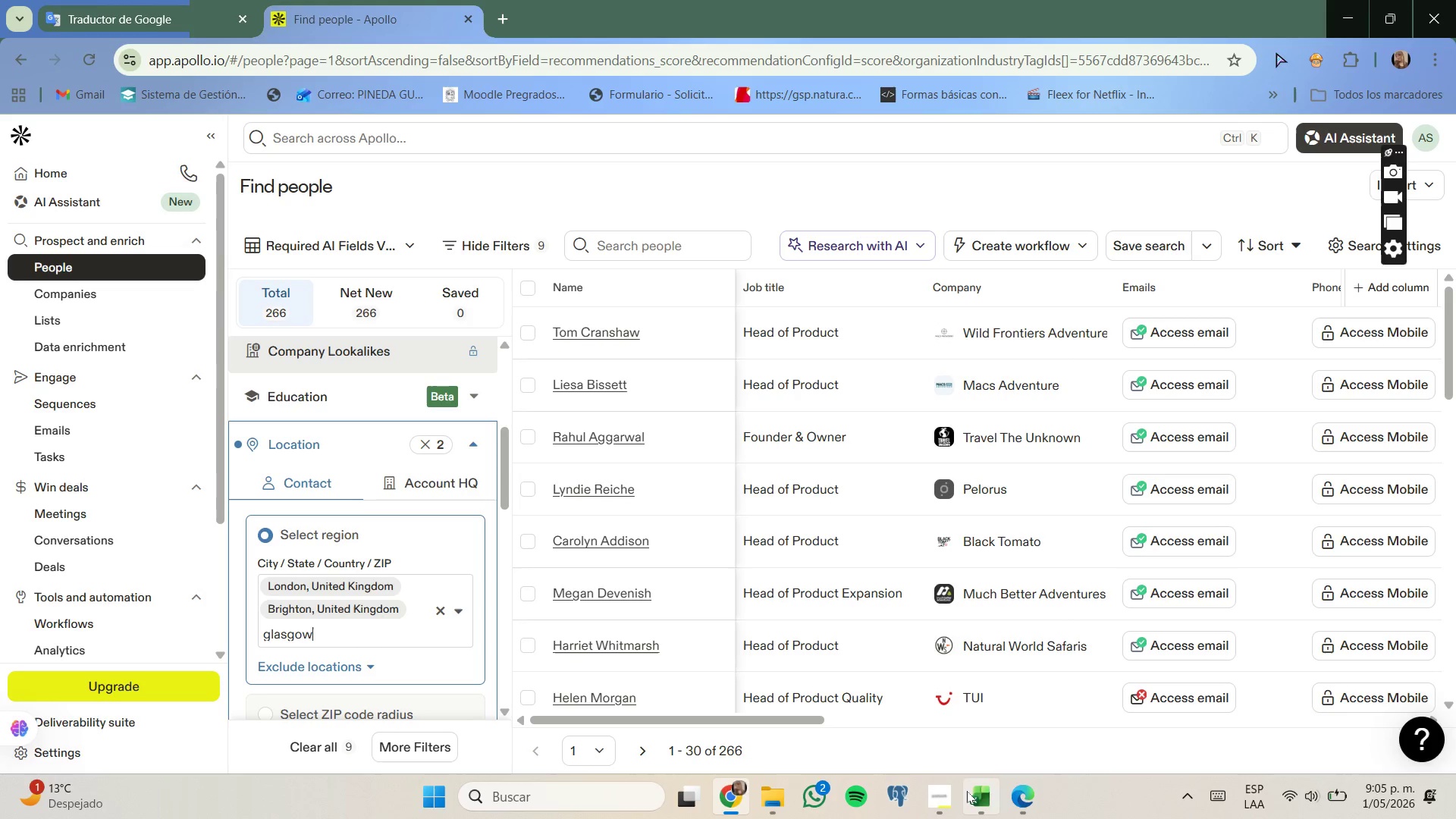 
key(Backspace)
 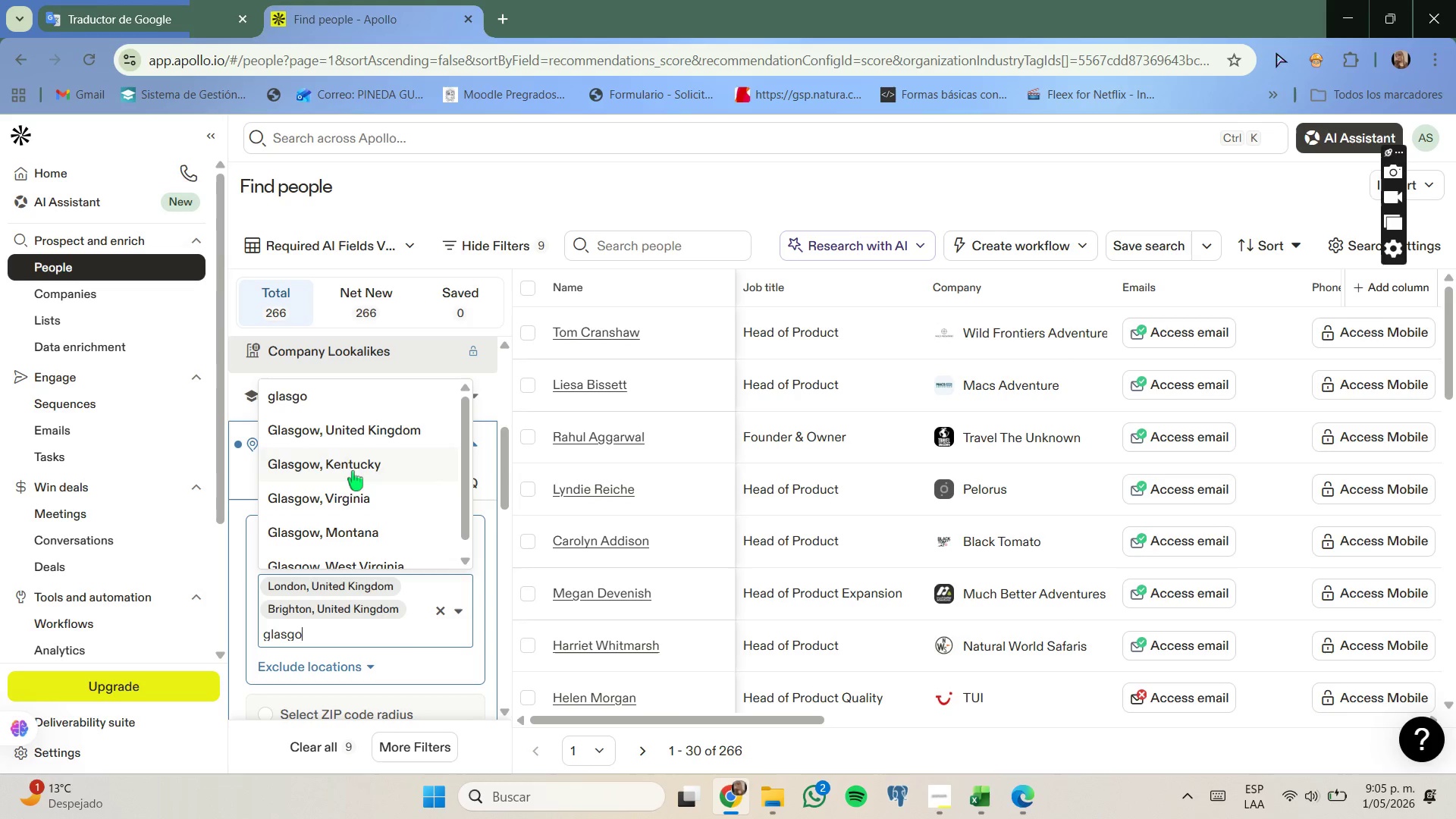 
left_click([359, 438])
 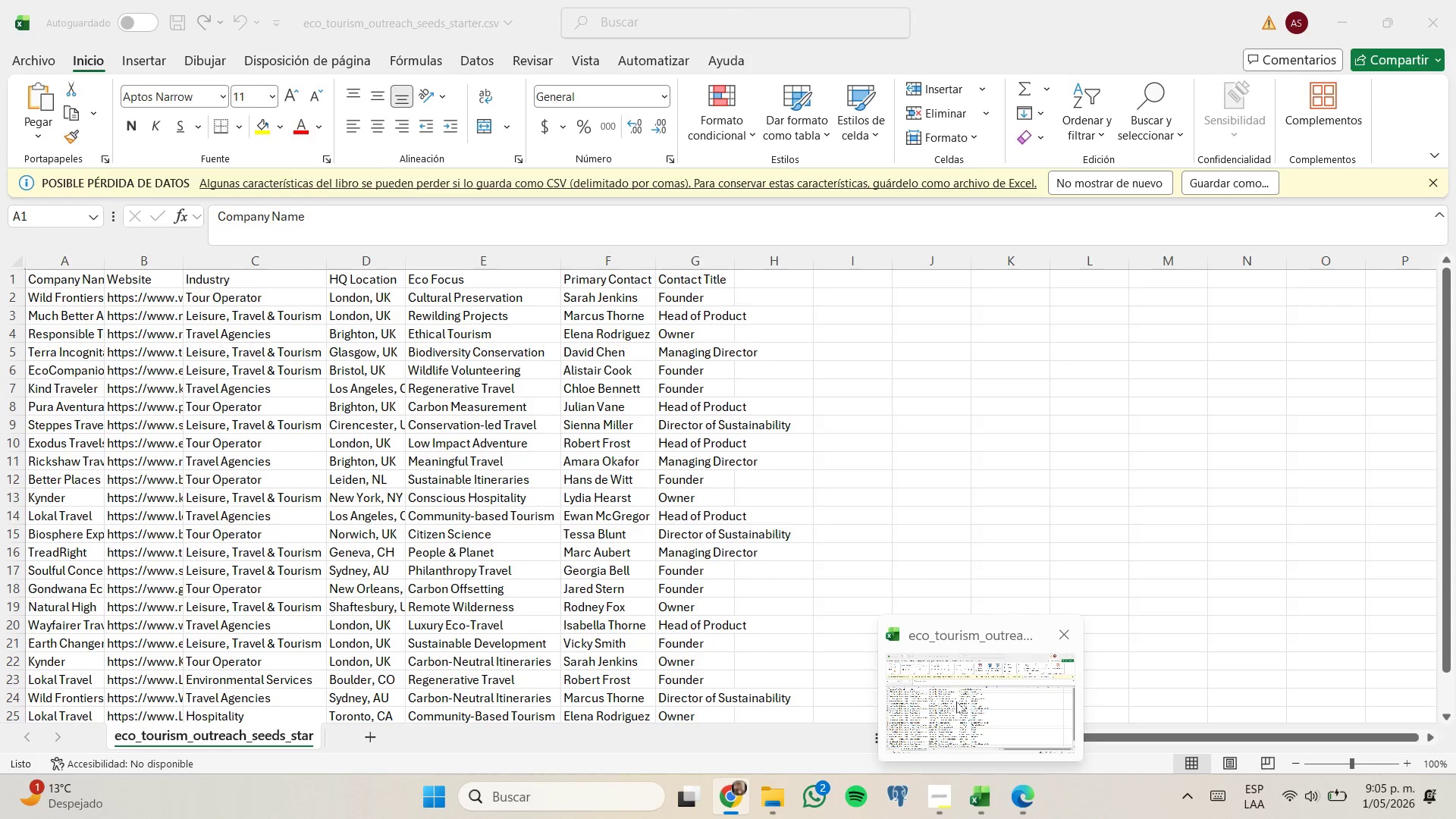 
wait(14.34)
 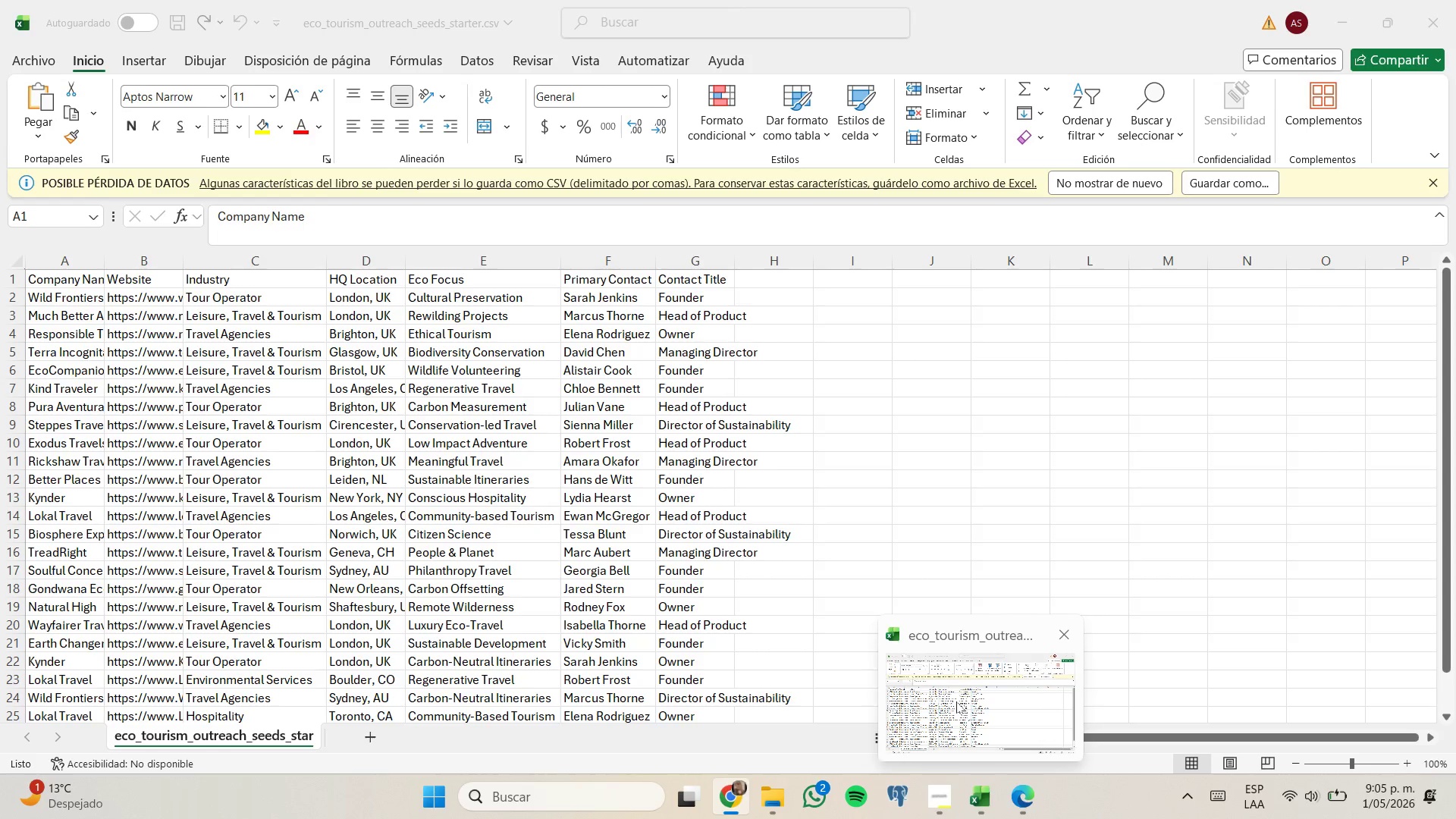 
type(bristol)
 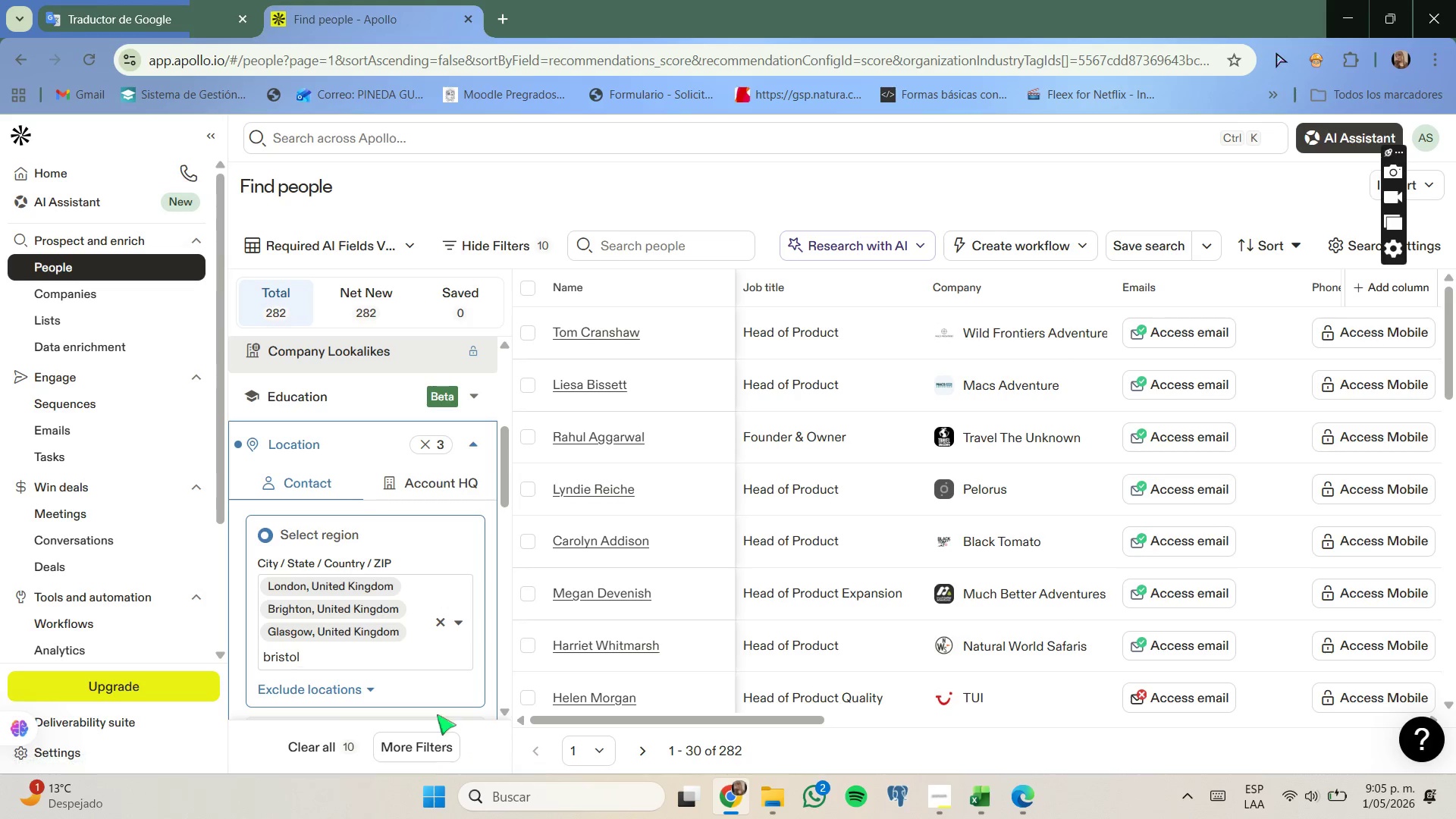 
key(Backspace)
 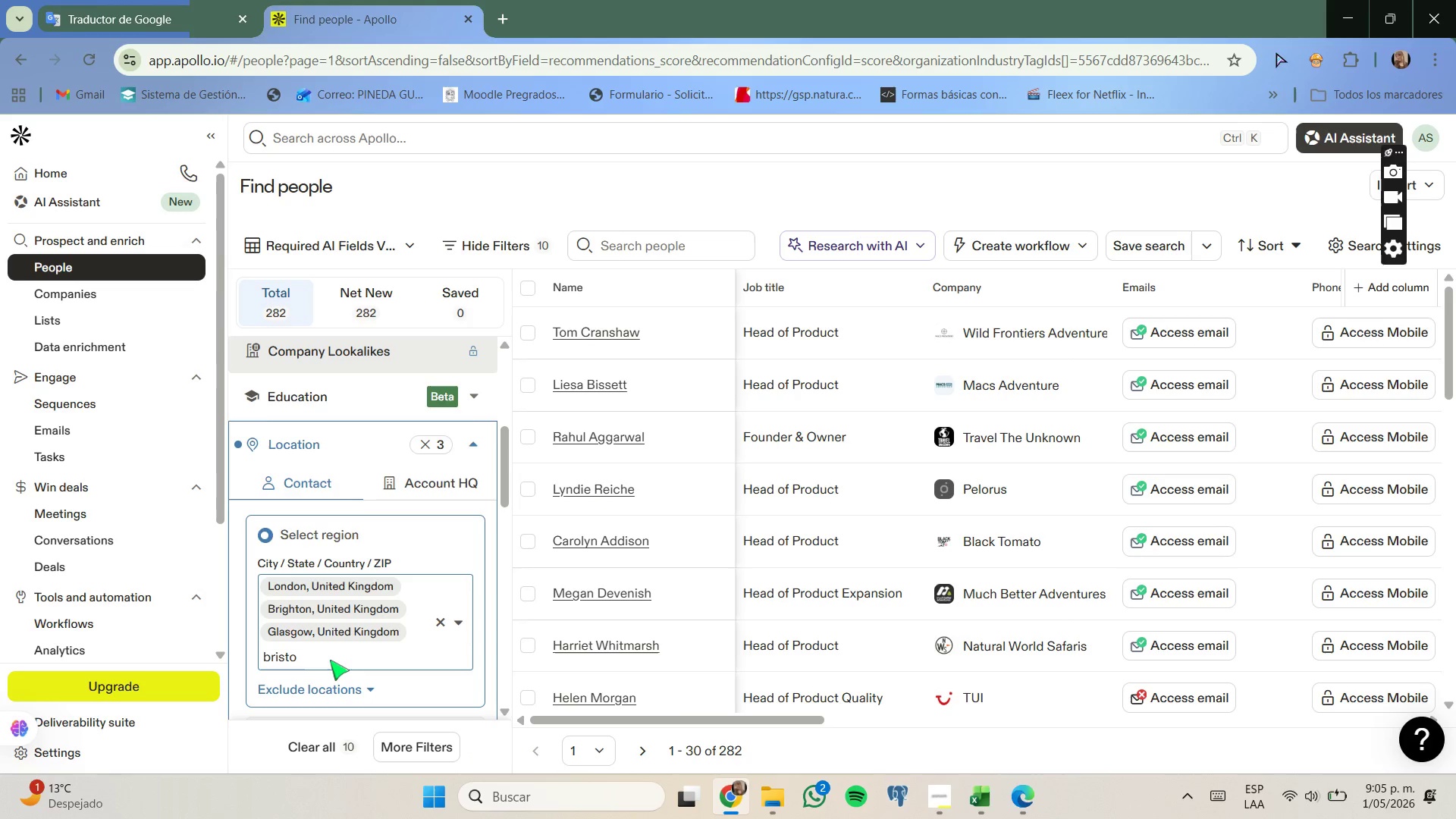 
key(L)
 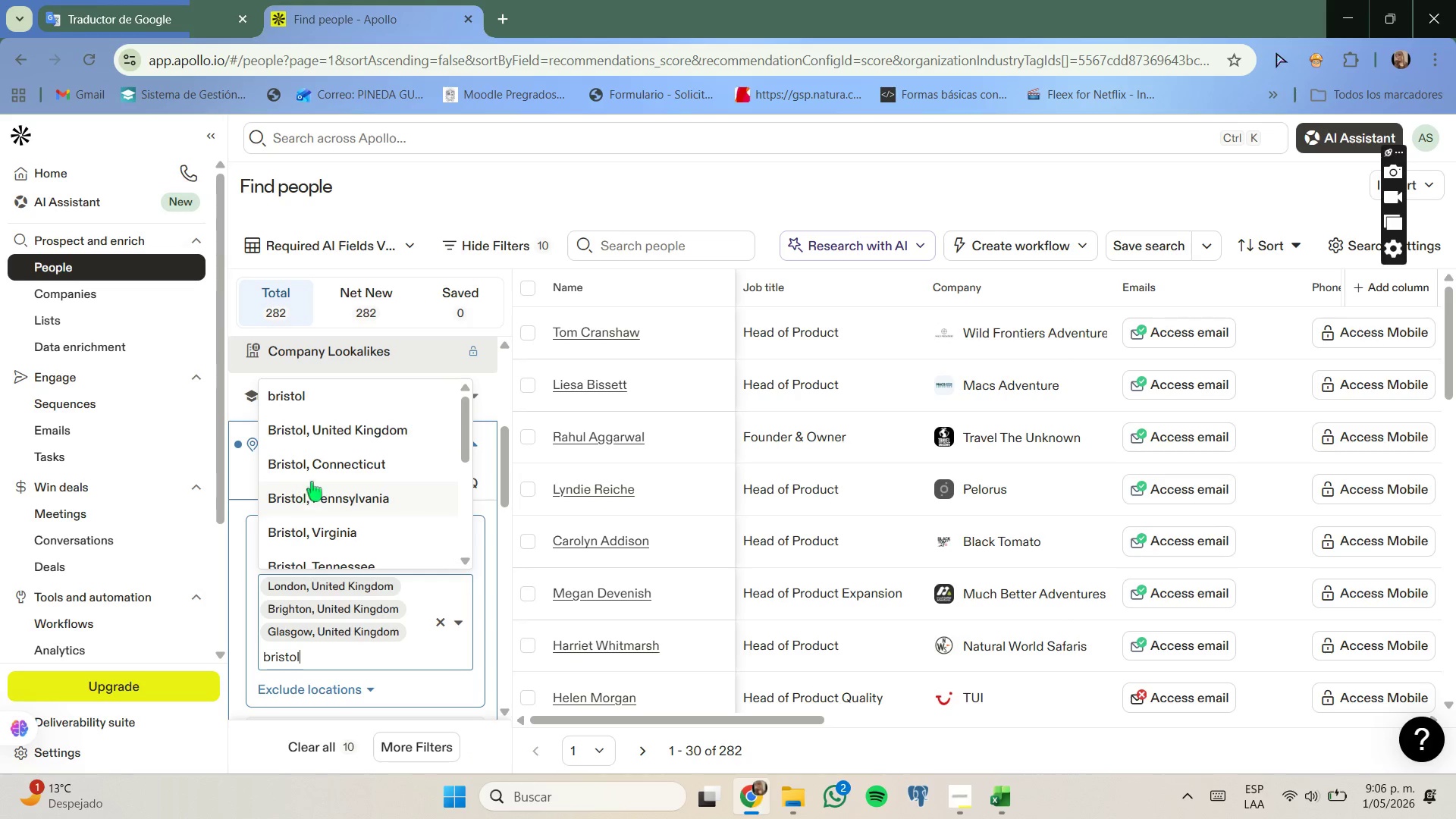 
left_click([348, 438])
 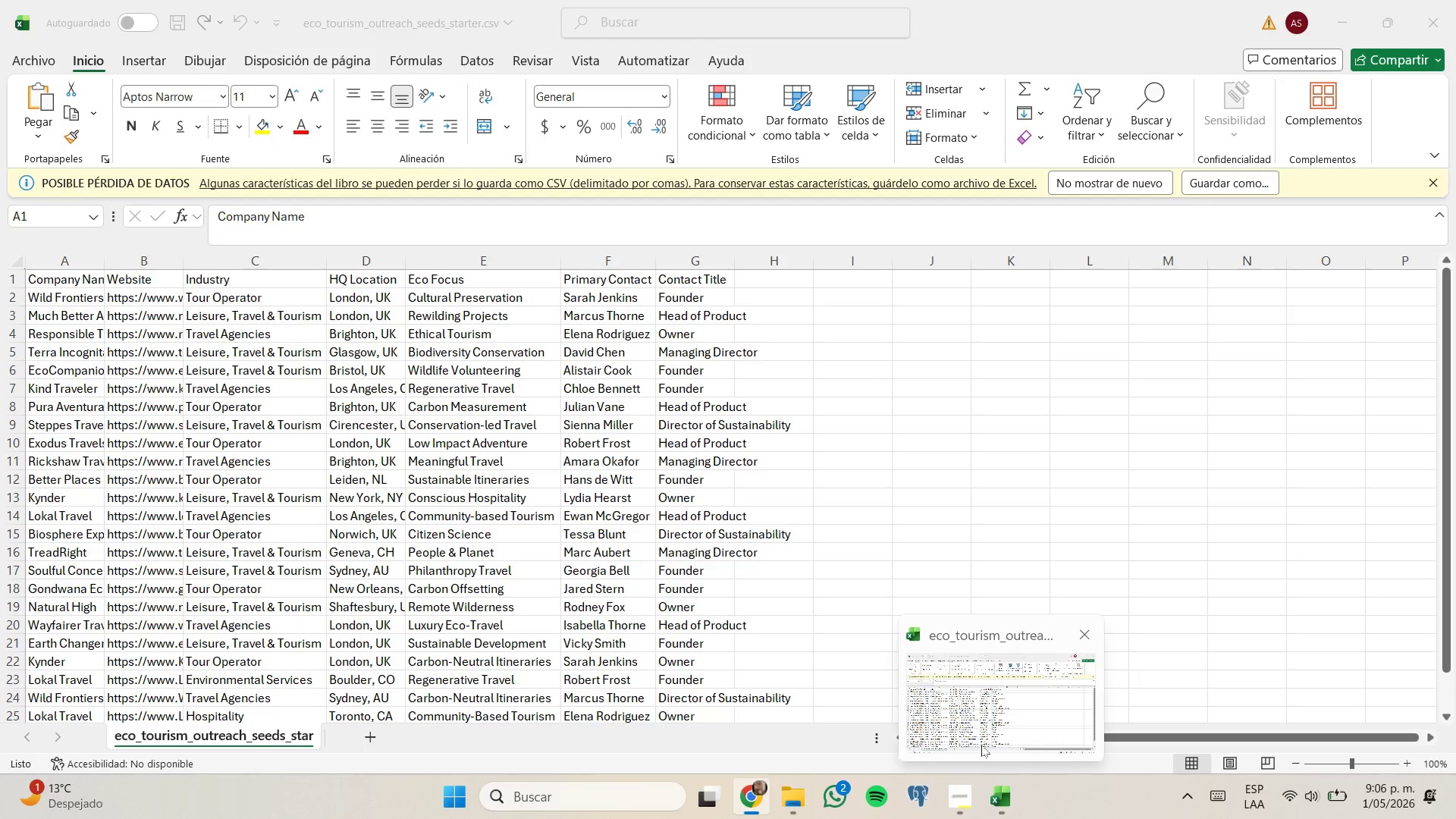 
wait(9.84)
 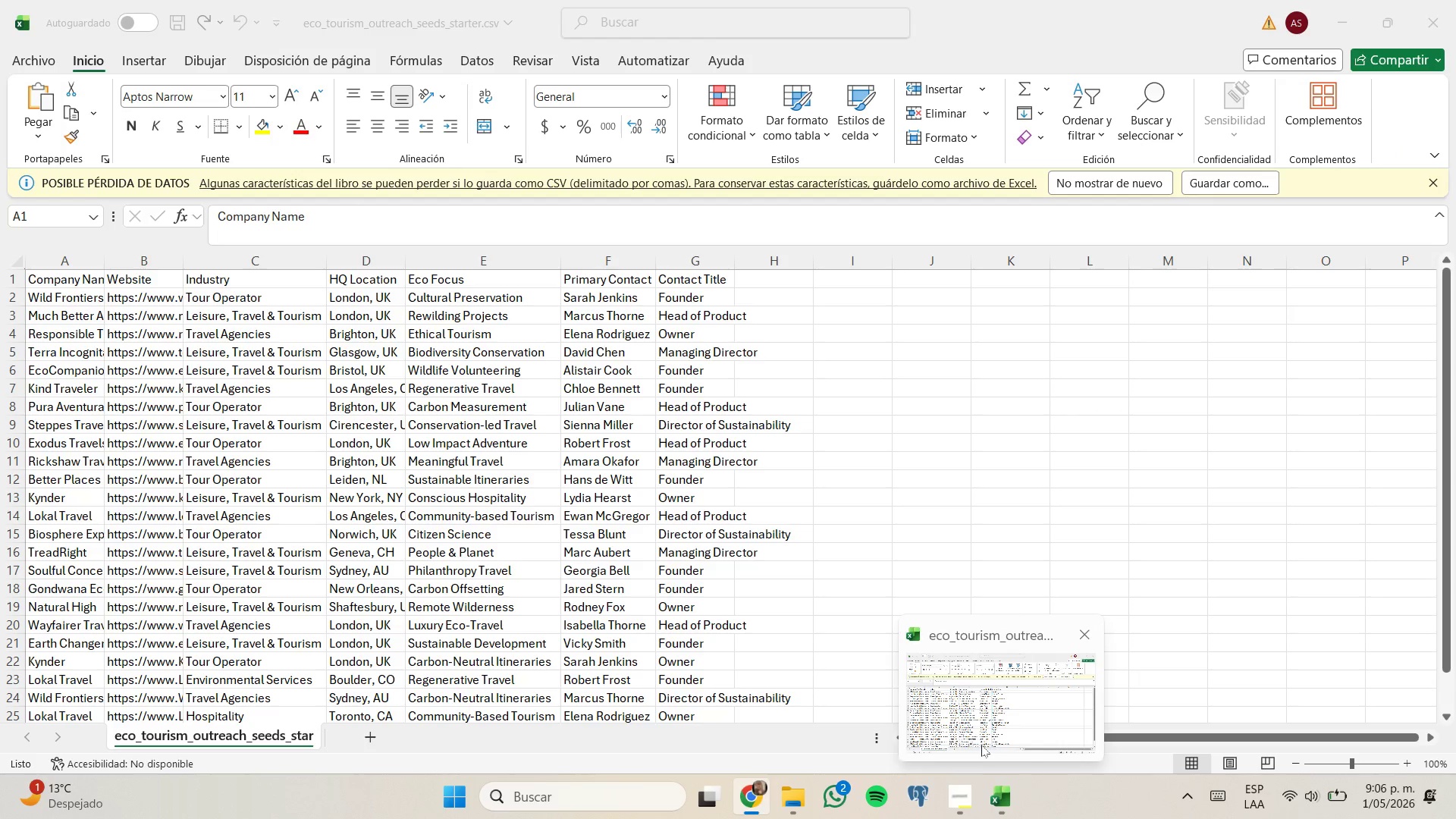 
left_click([999, 790])
 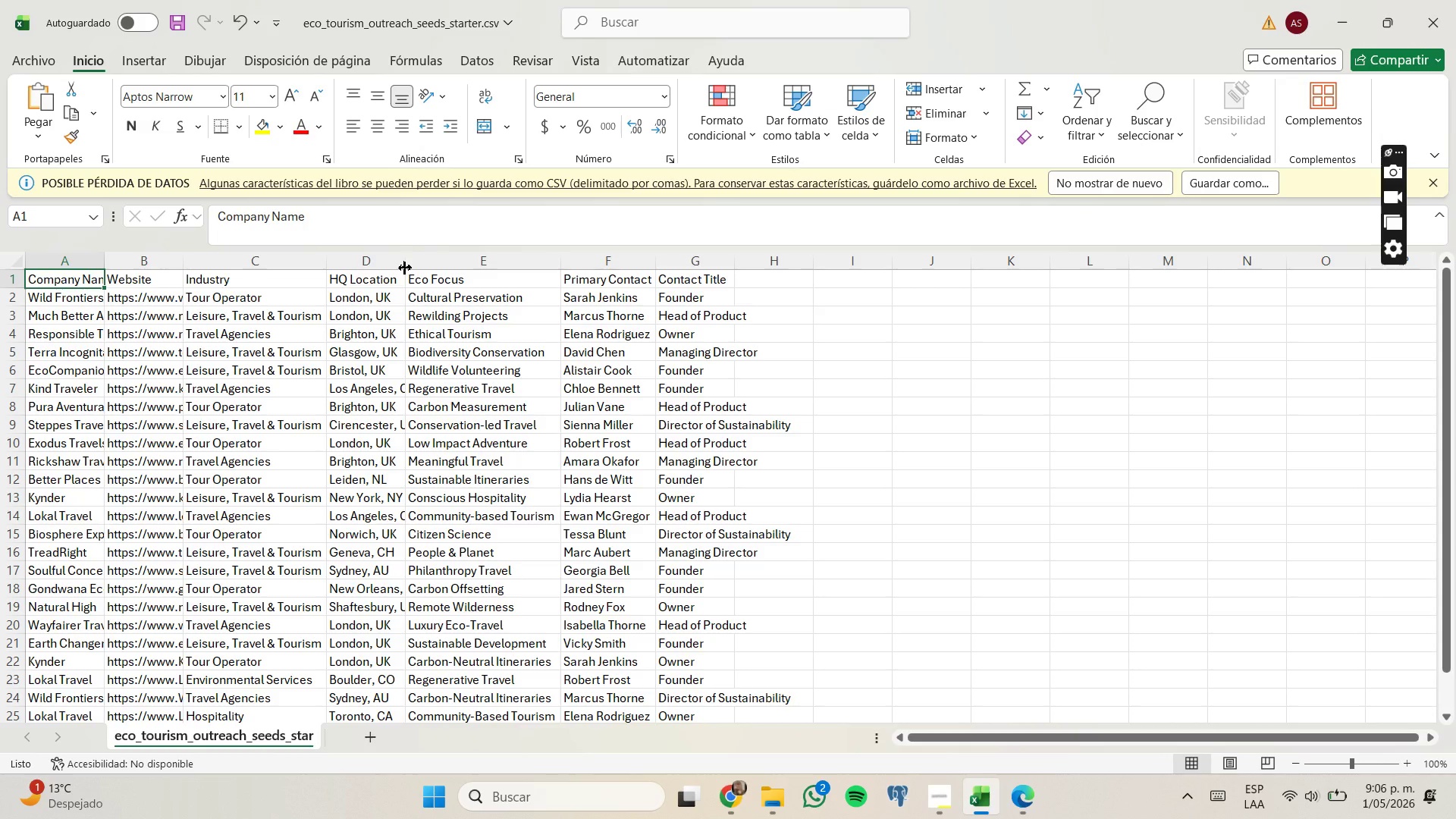 
double_click([405, 268])
 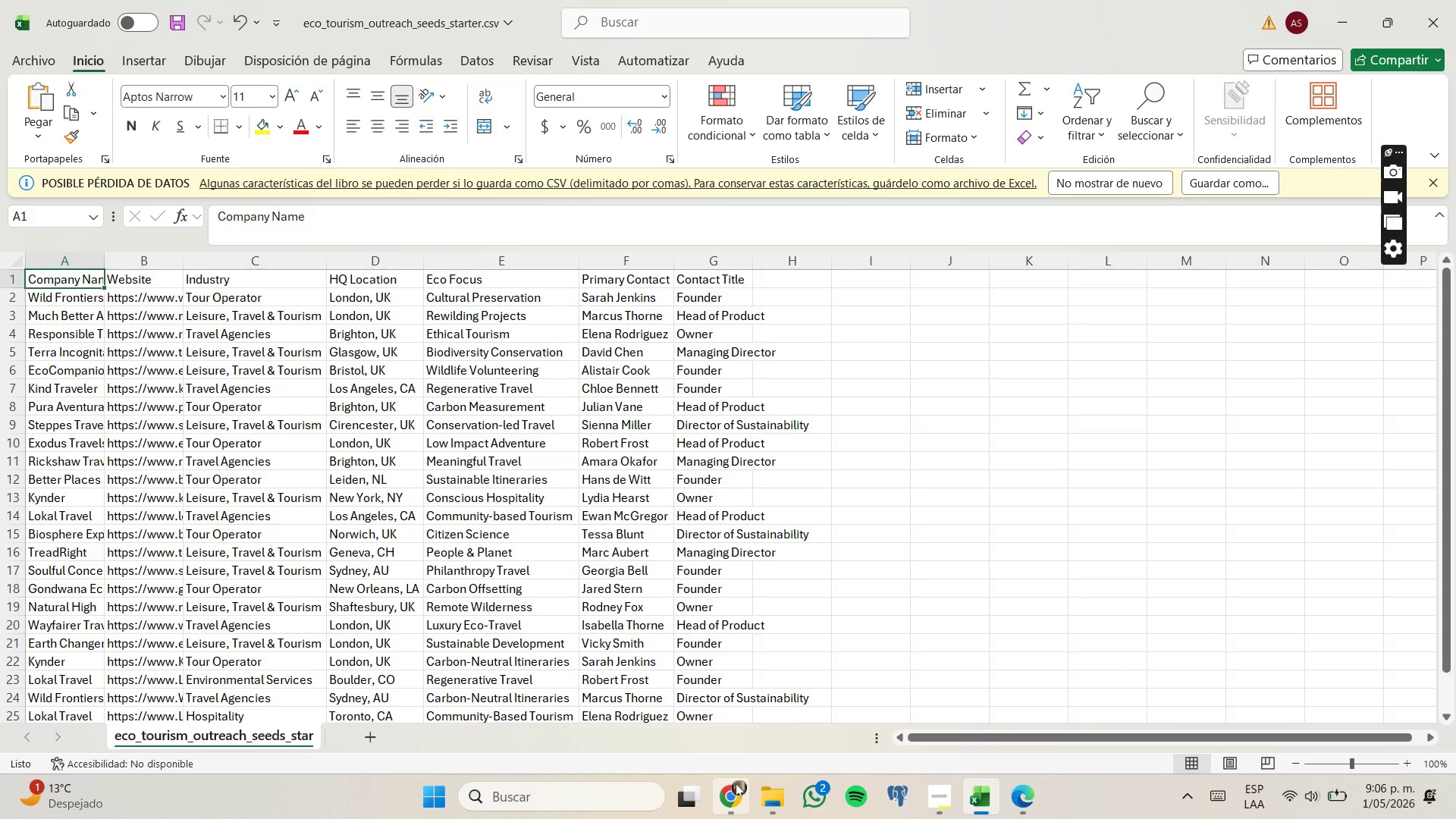 
wait(7.11)
 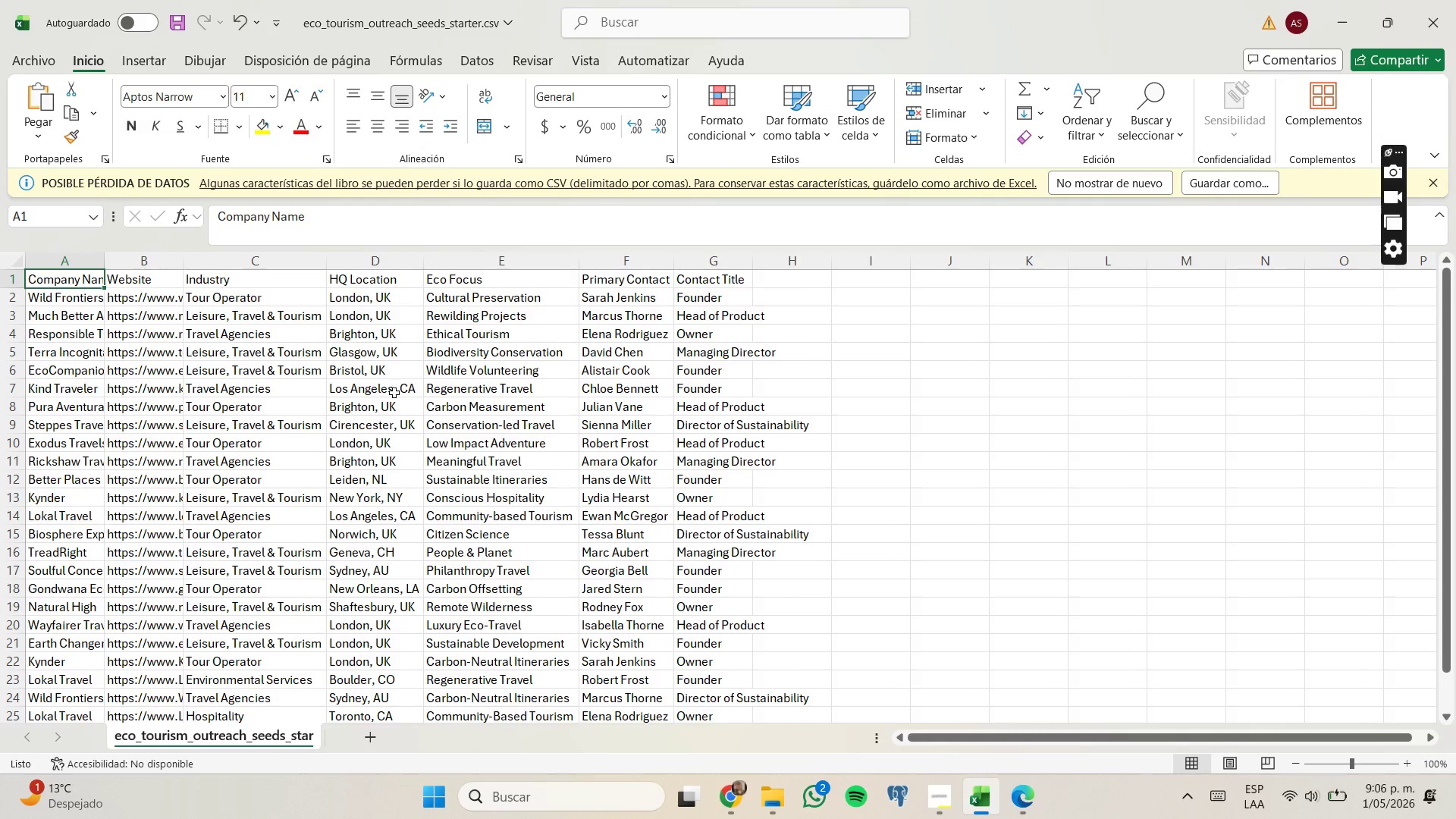 
type(lo )
key(Backspace)
type(s ange)
 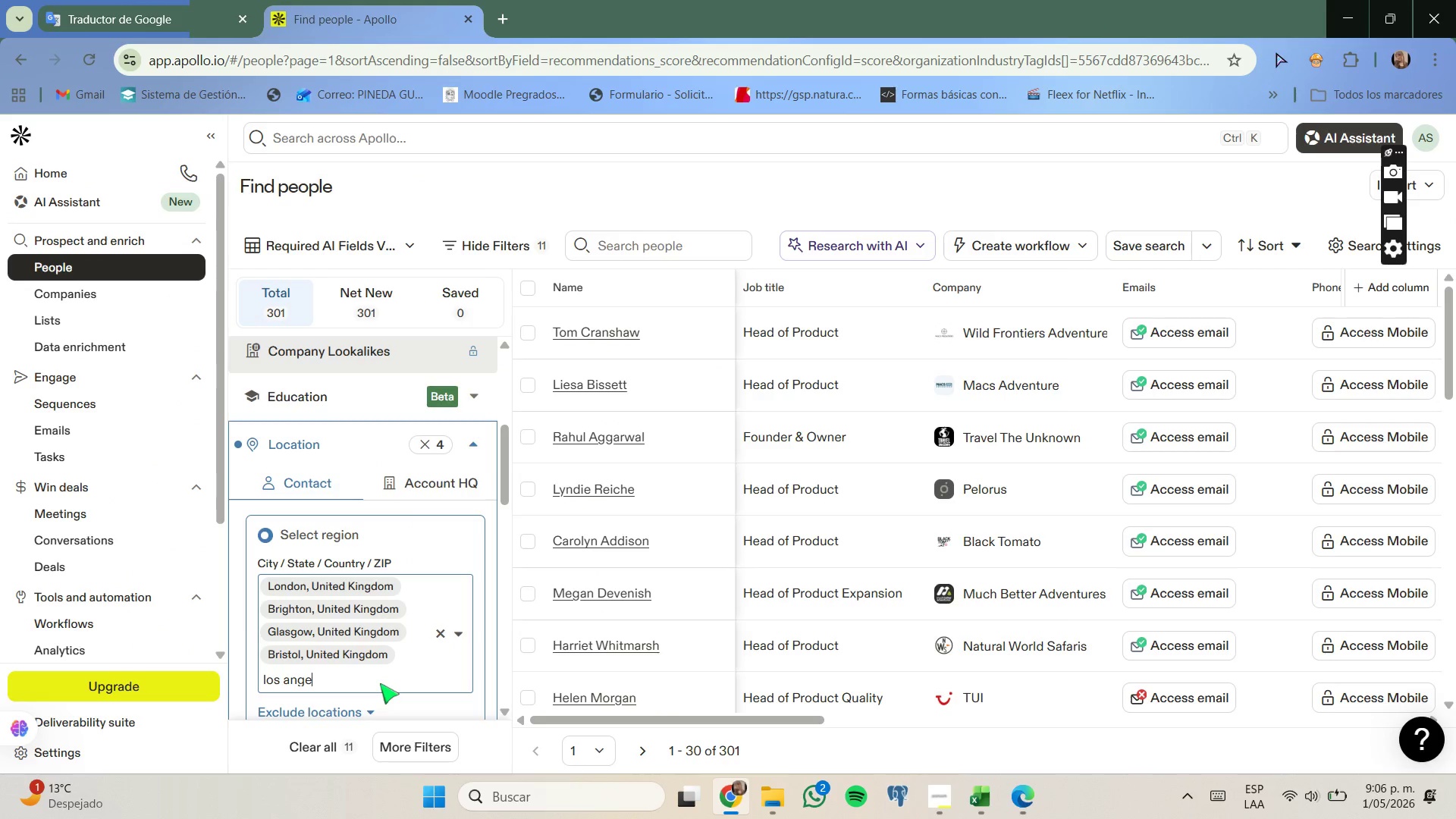 
key(Backspace)
 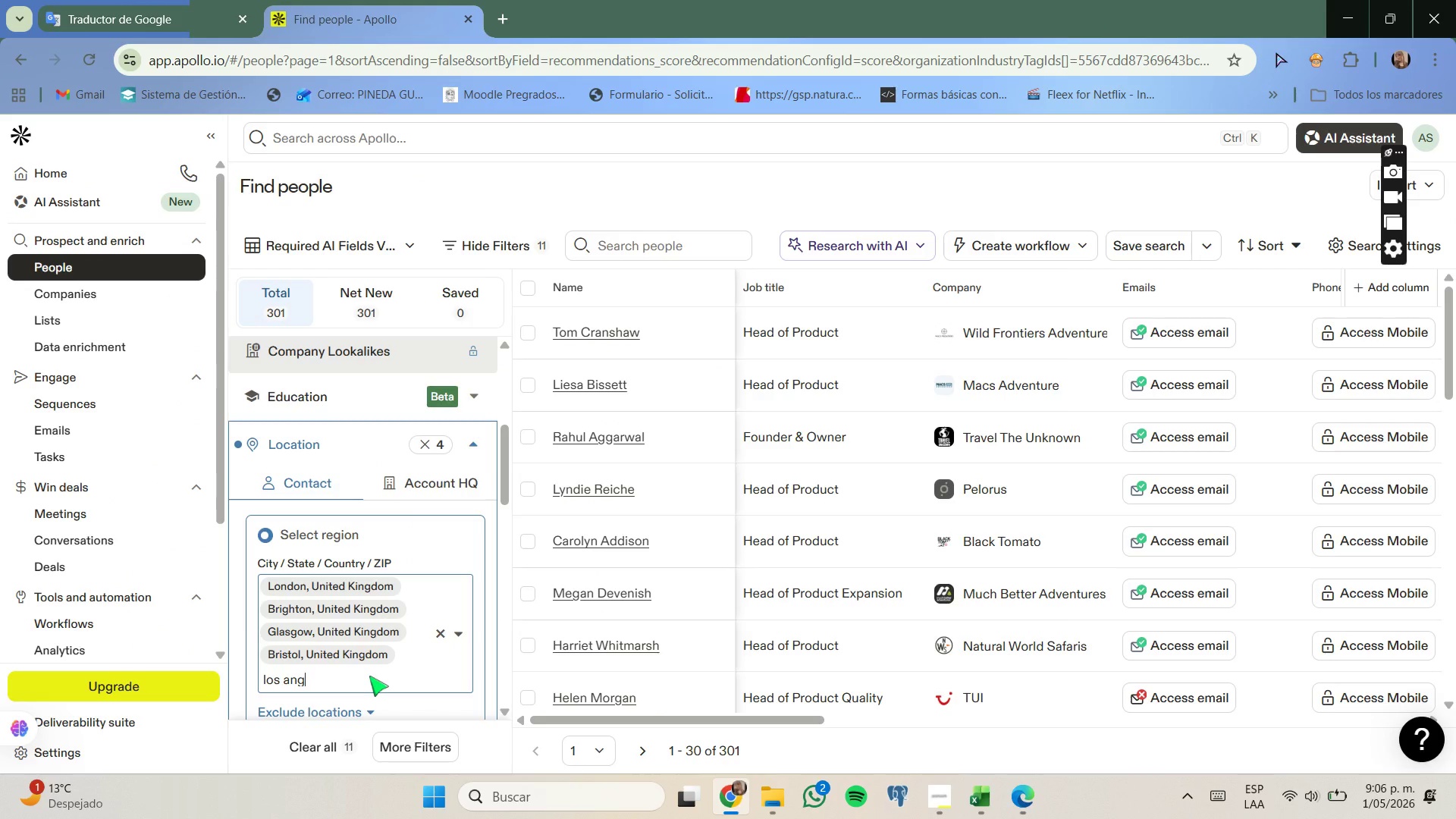 
key(E)
 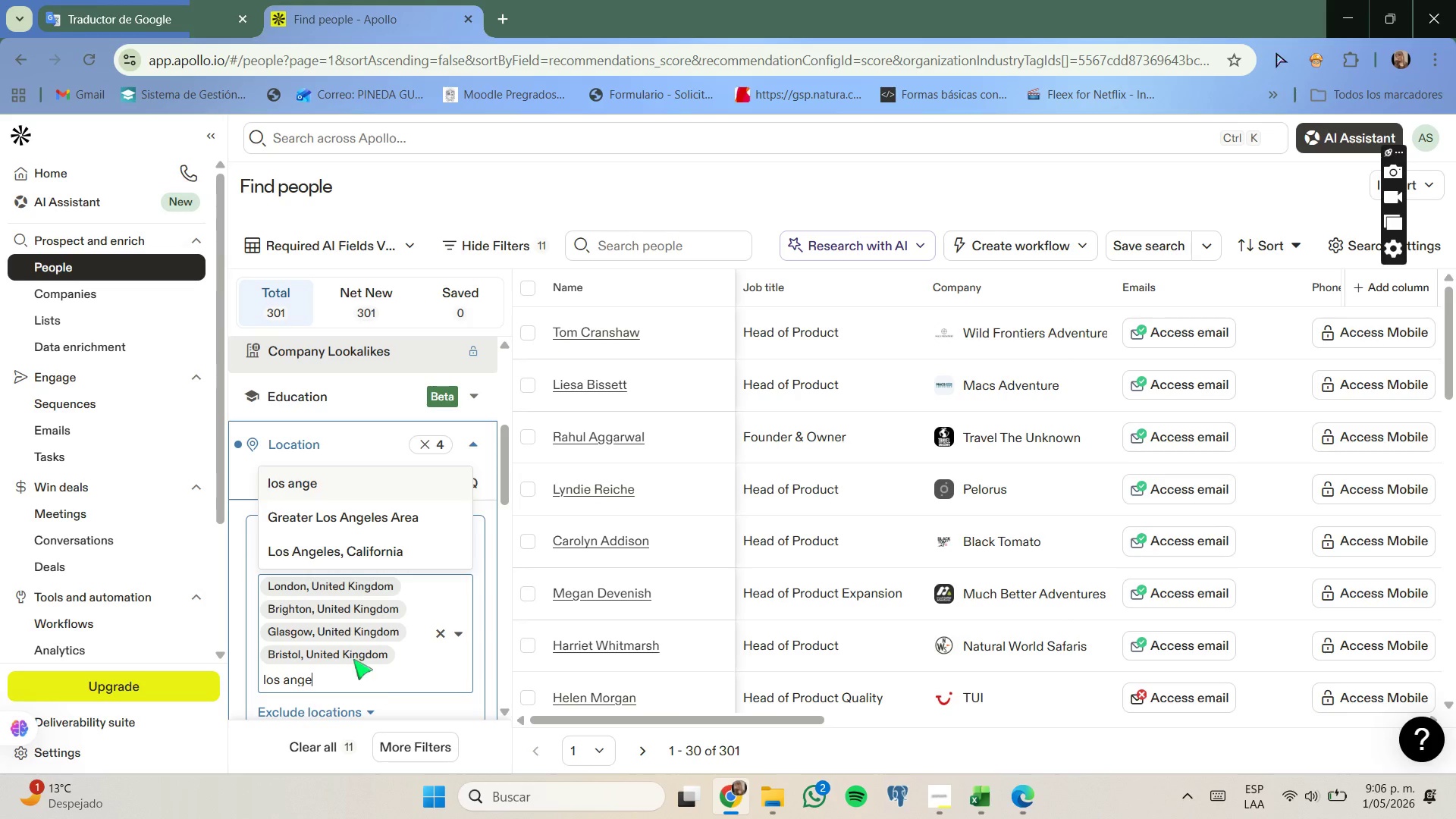 
left_click([395, 544])
 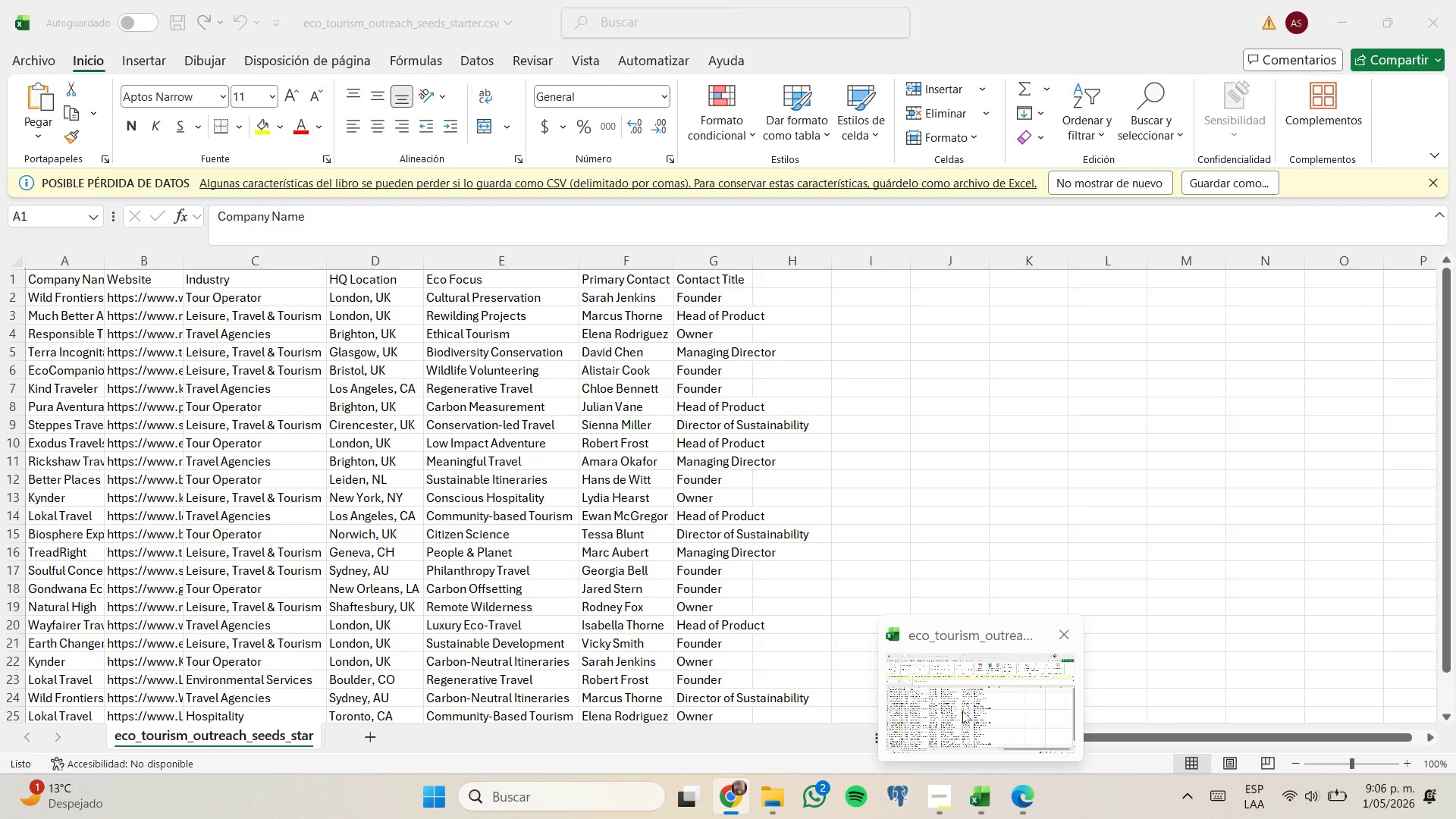 
wait(13.62)
 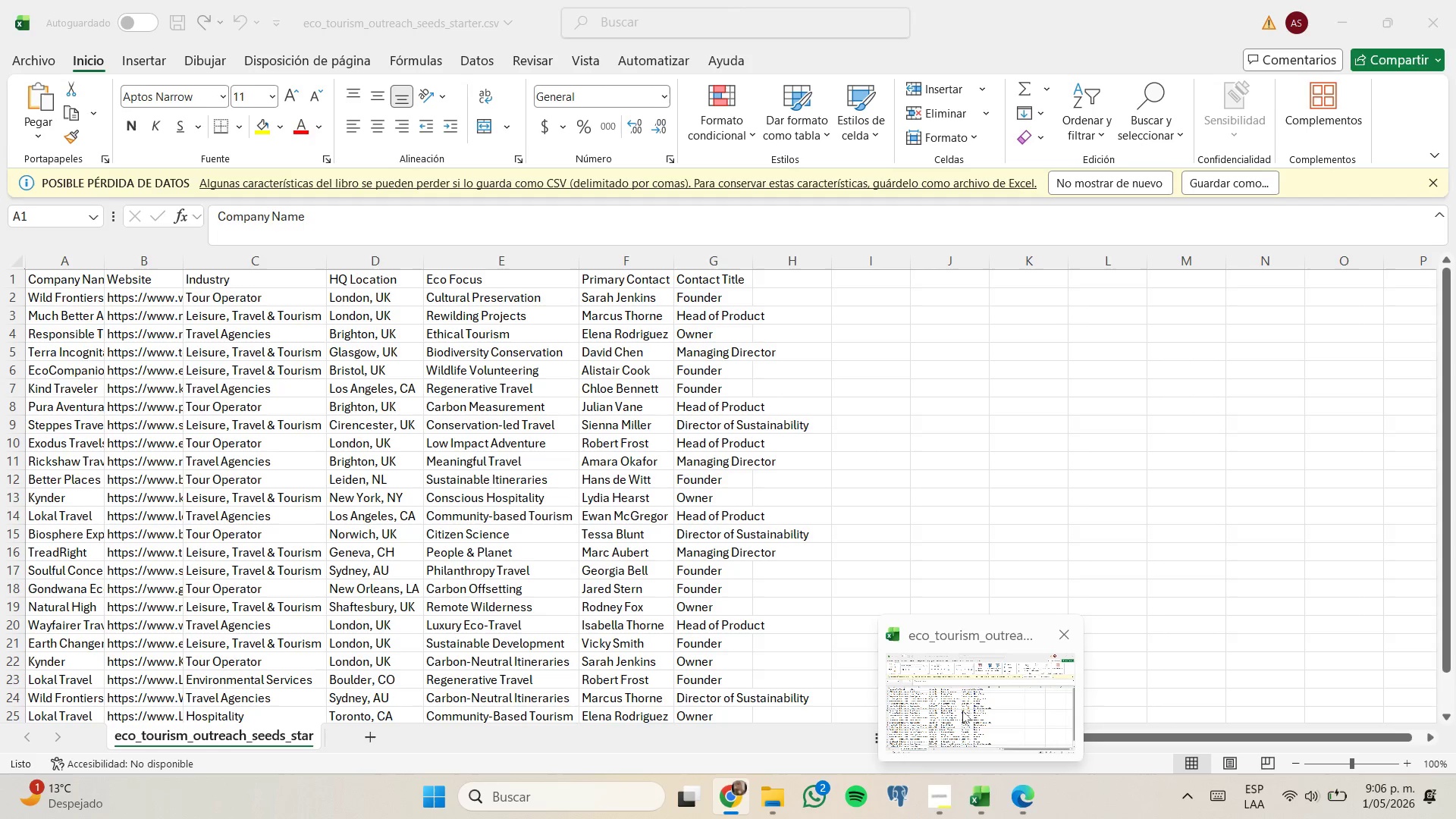 
left_click([962, 711])
 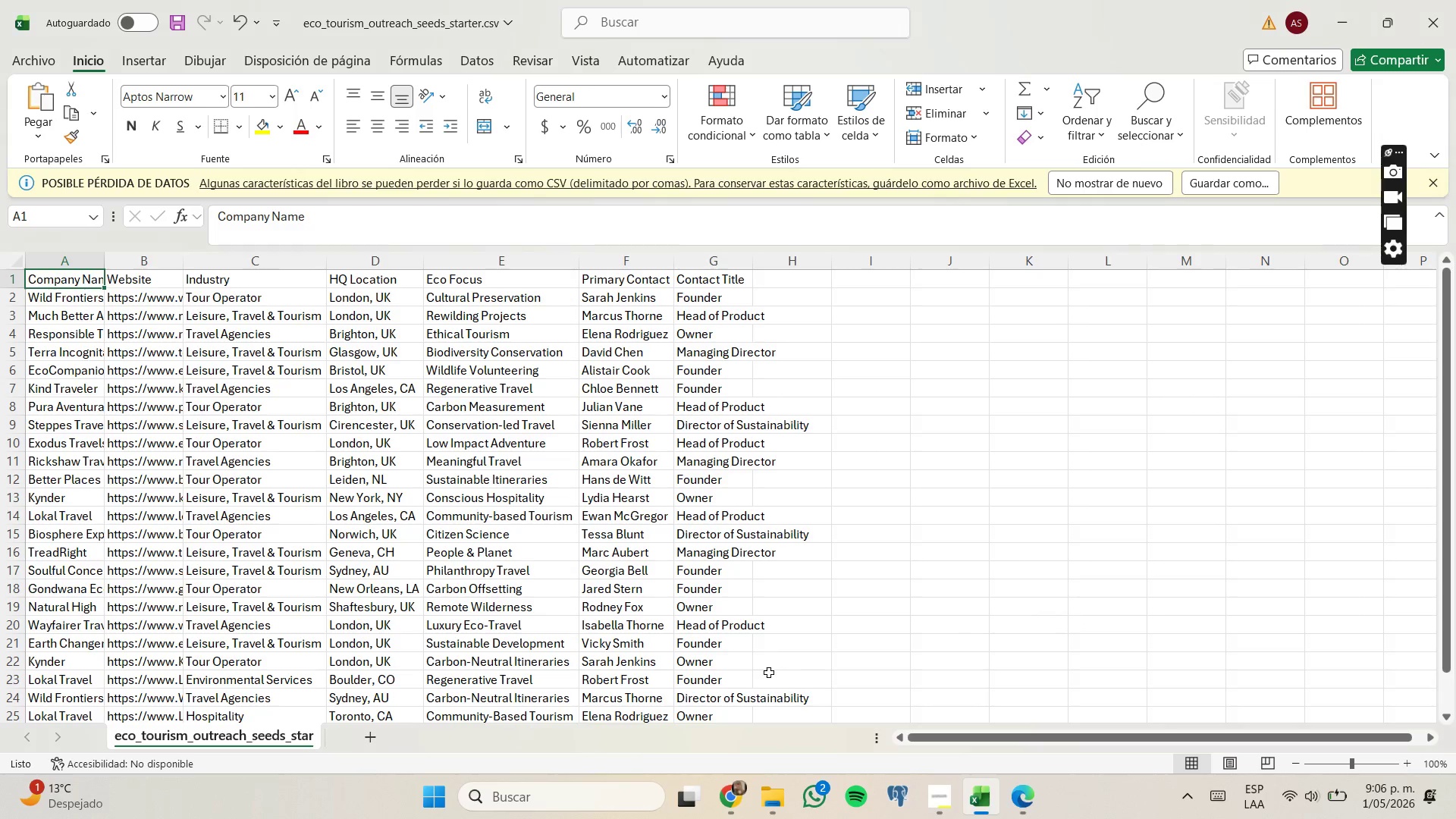 
scroll: coordinate [769, 673], scroll_direction: none, amount: 0.0
 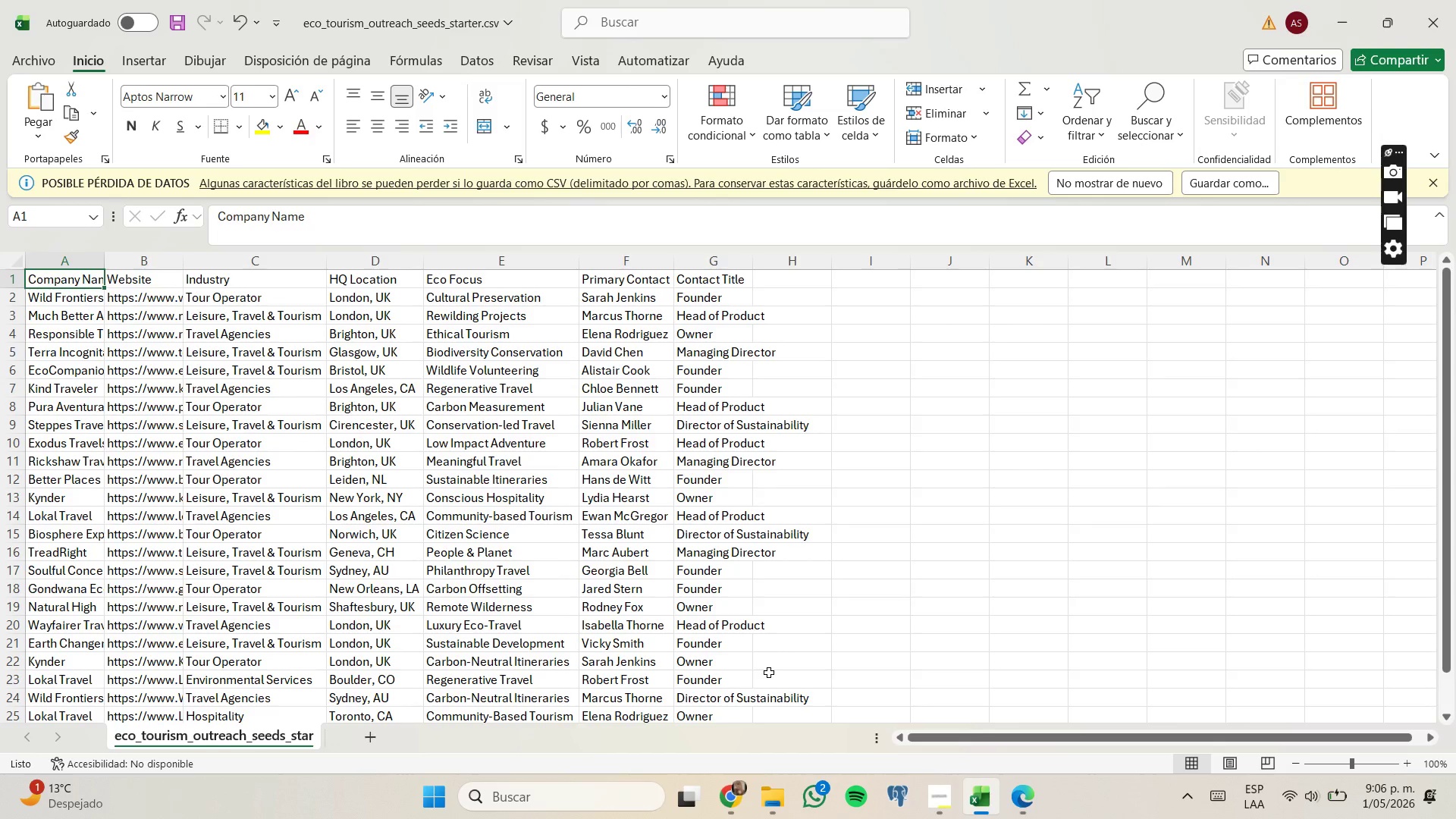 
scroll: coordinate [769, 673], scroll_direction: up, amount: 1.0
 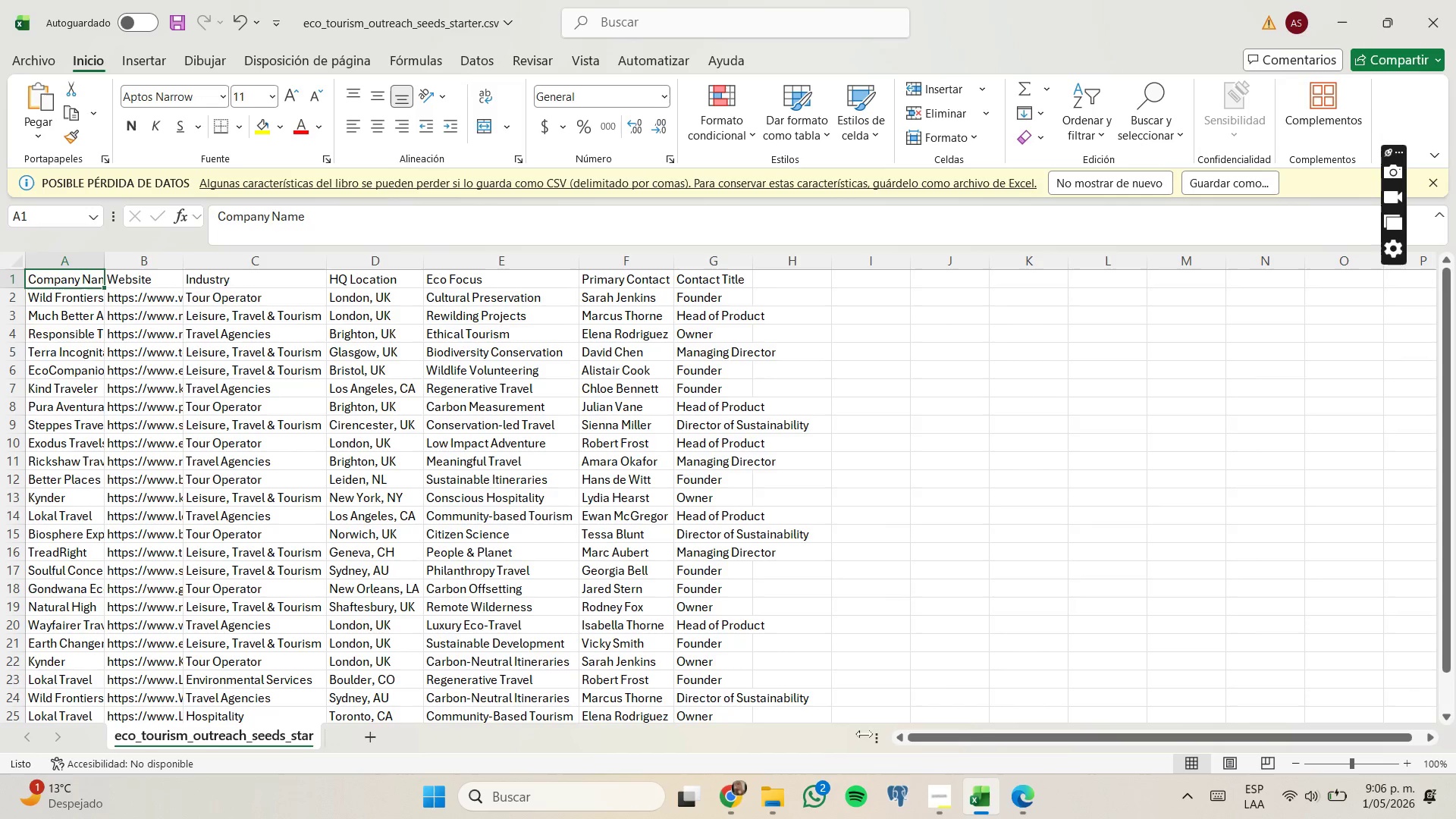 
scroll: coordinate [620, 648], scroll_direction: down, amount: 1.0
 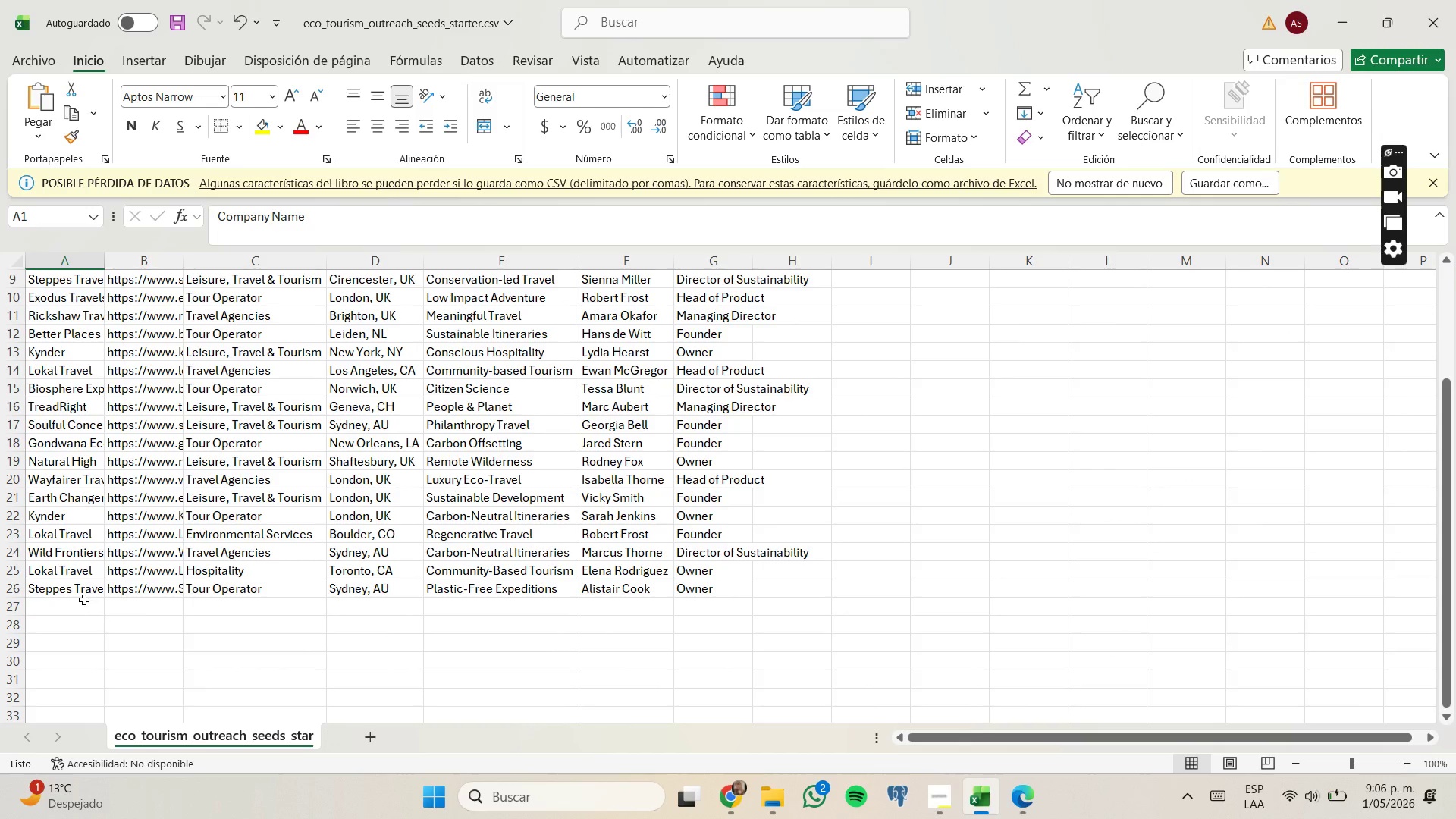 
wait(7.7)
 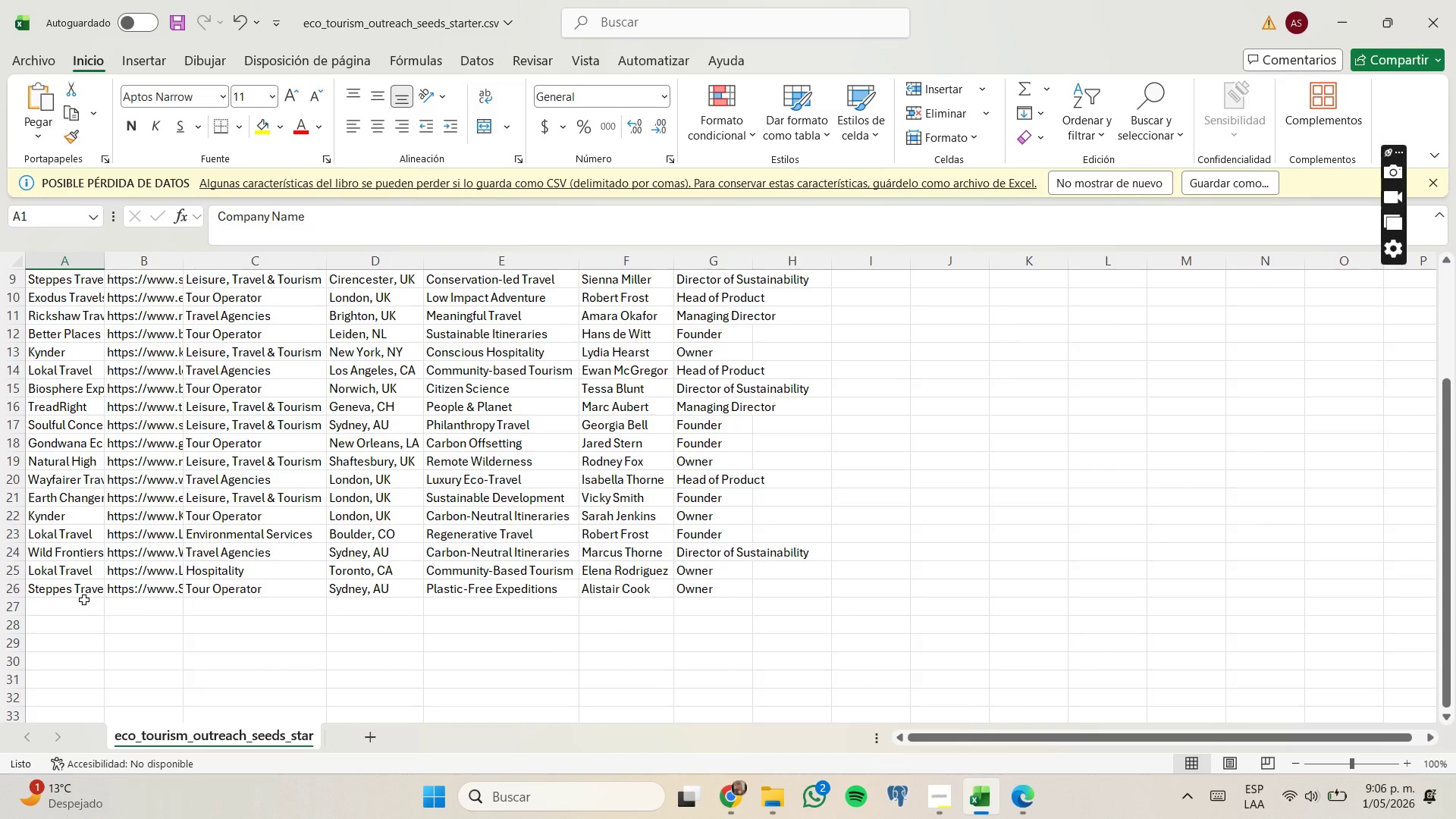 
left_click([742, 717])
 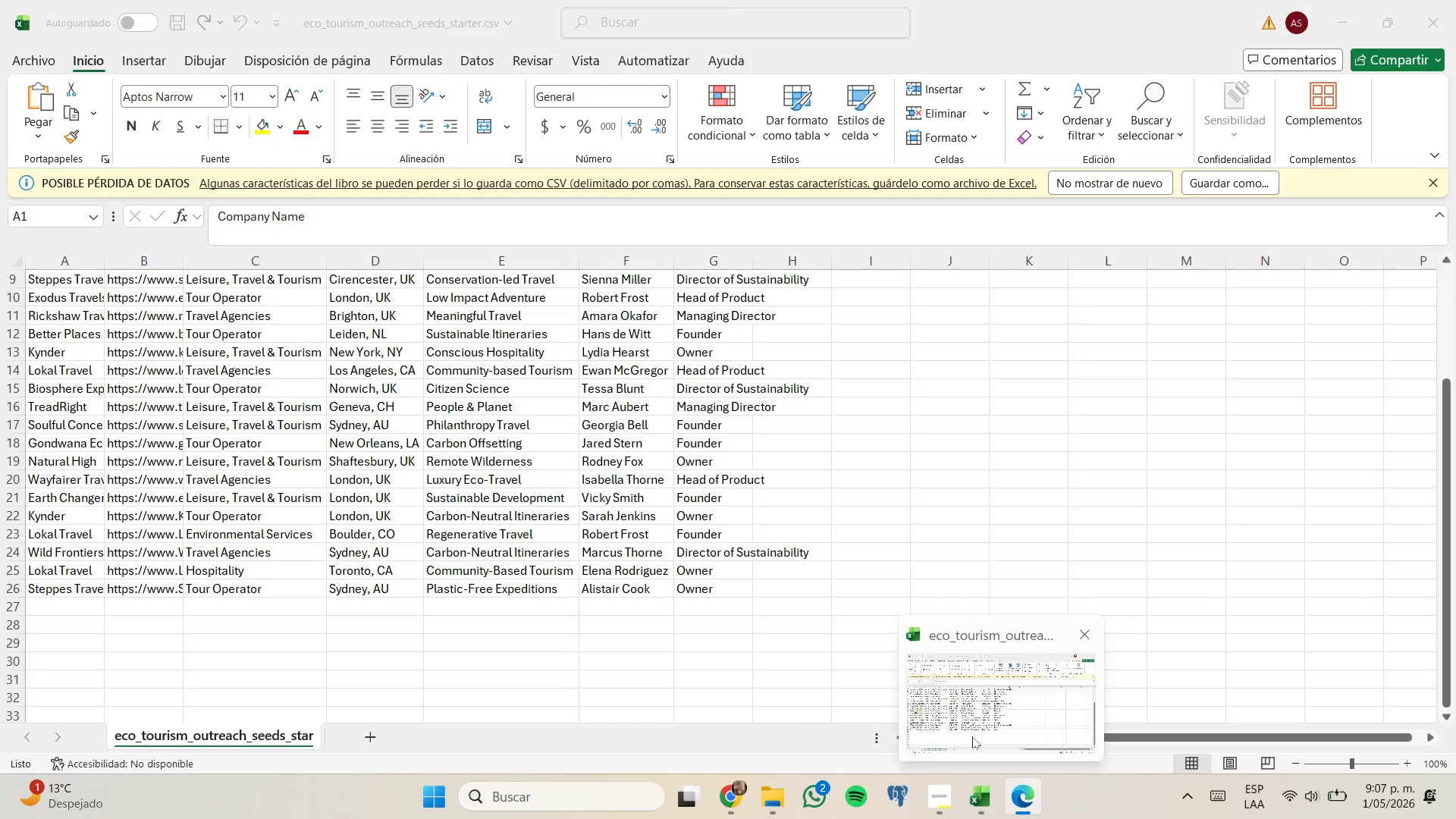 
wait(15.53)
 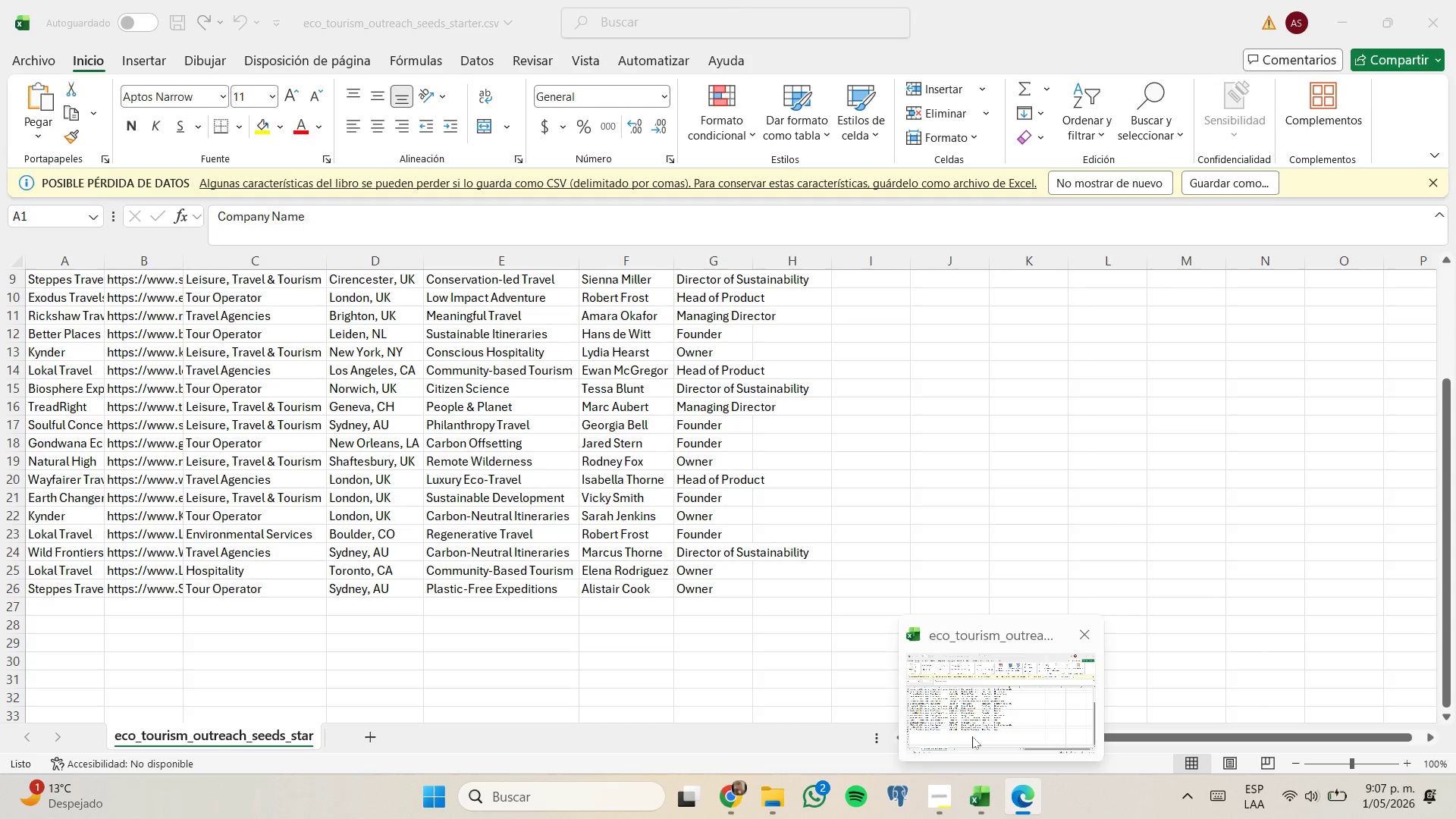 
left_click([709, 733])
 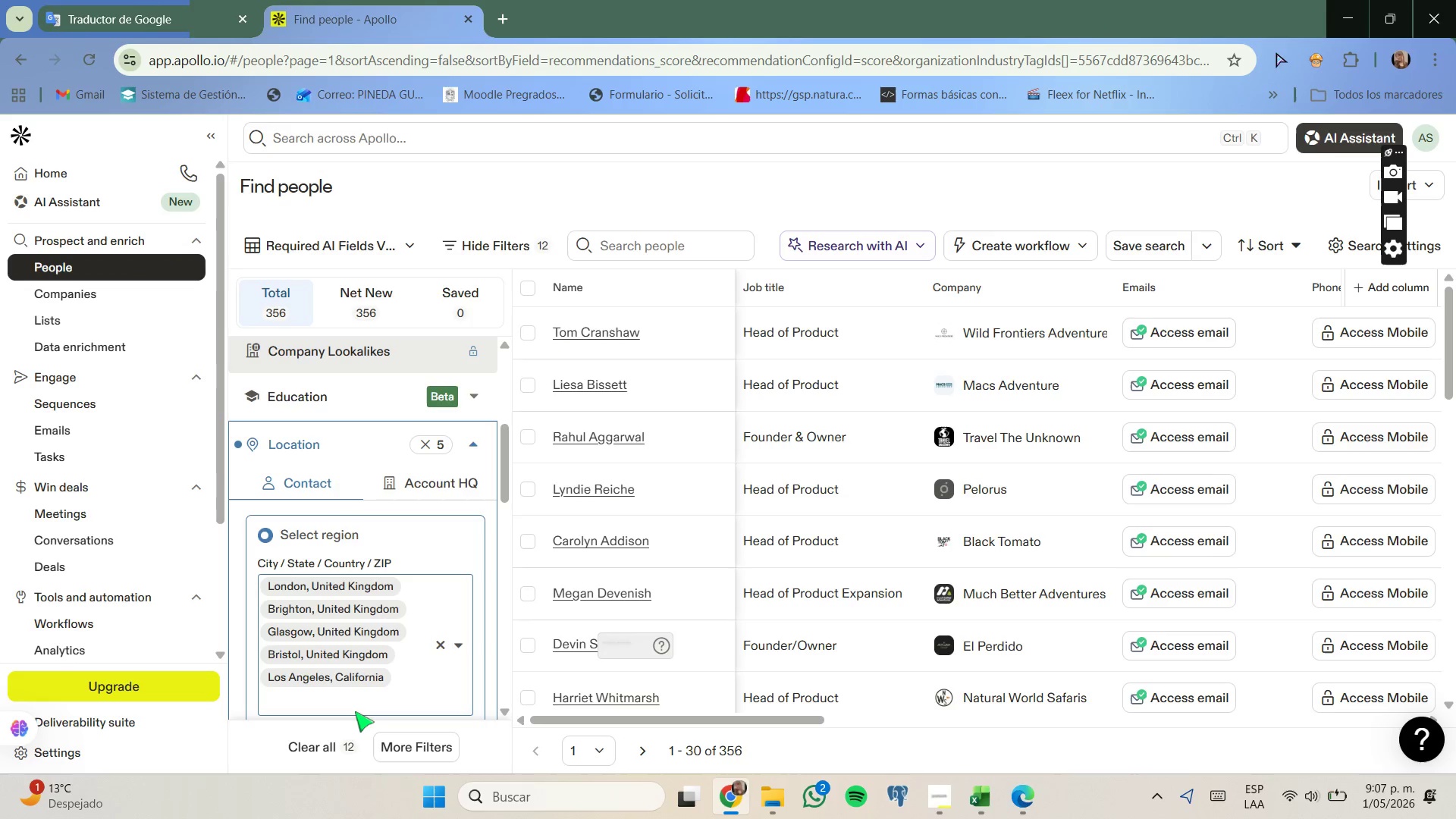 
type(new yor)
 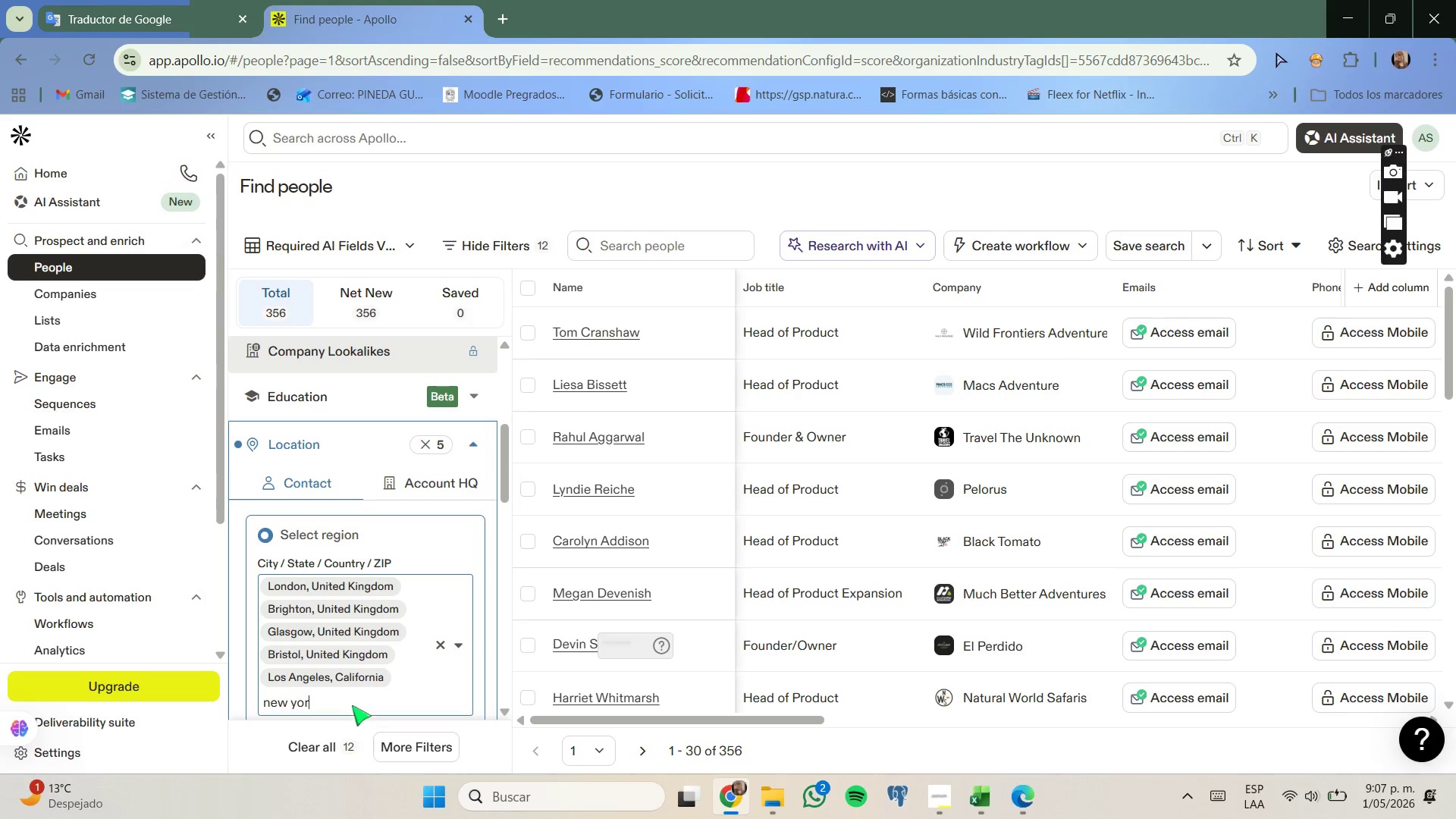 
scroll: coordinate [341, 680], scroll_direction: down, amount: 1.0
 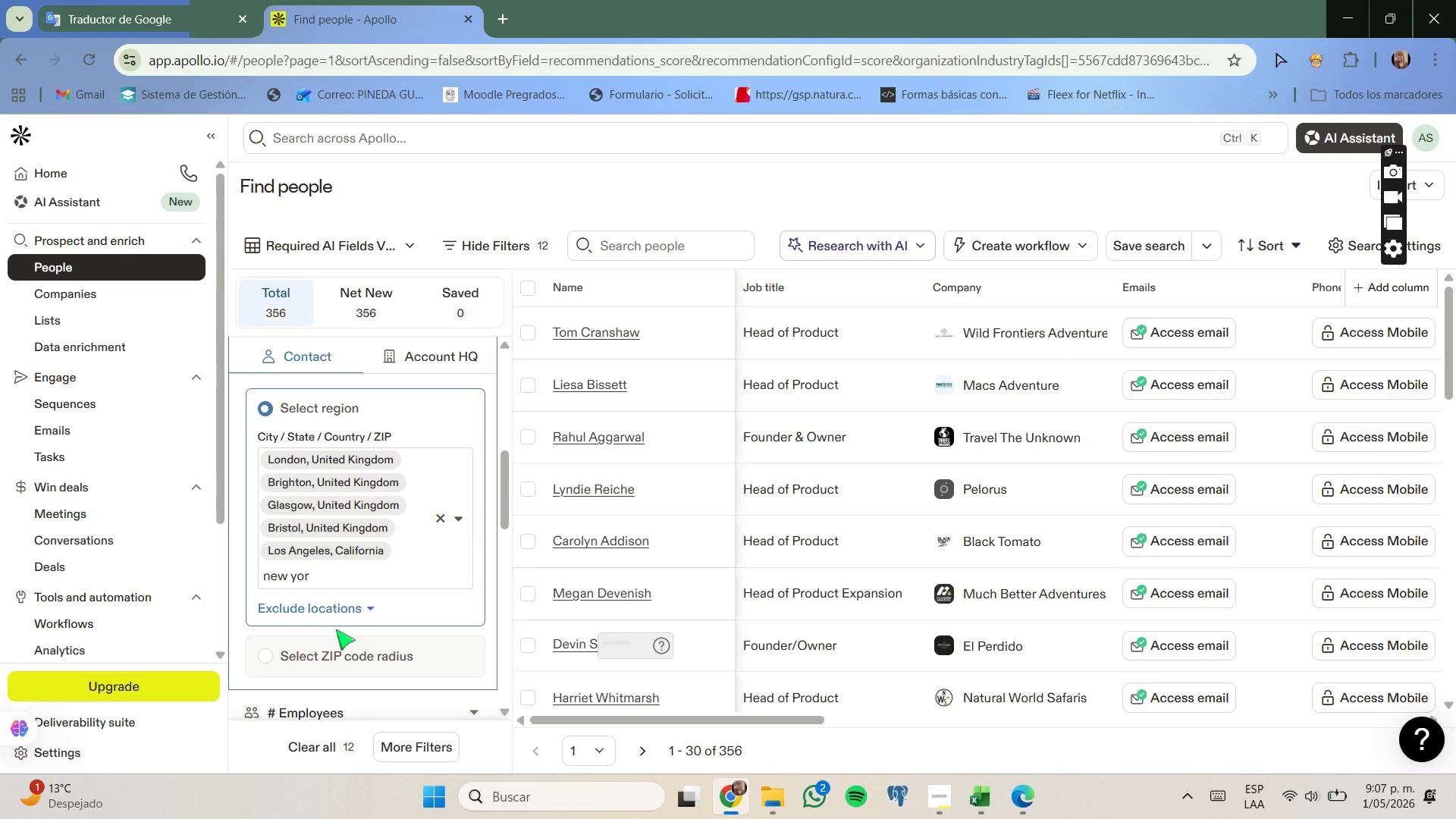 
key(Backspace)
 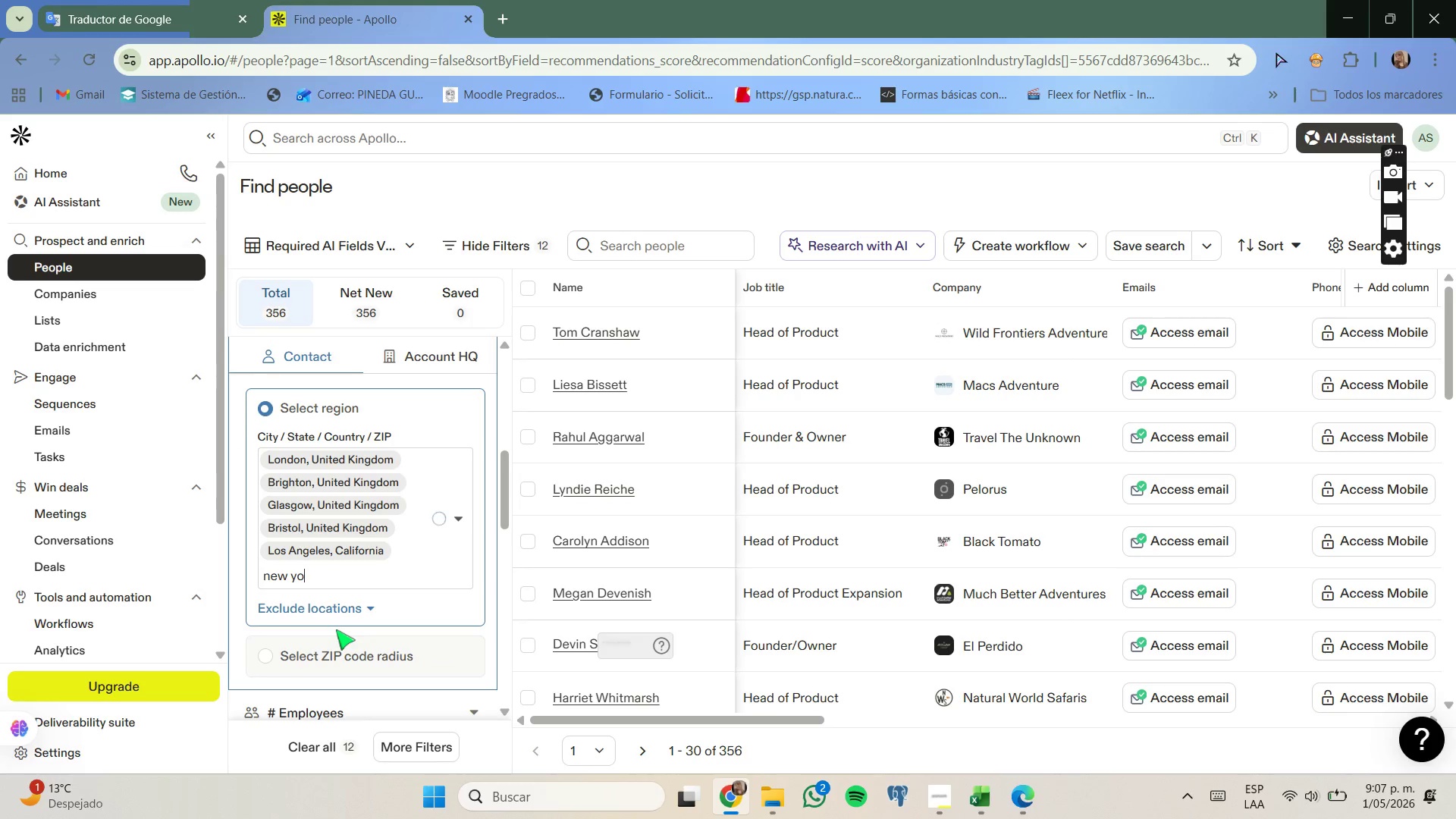 
key(R)
 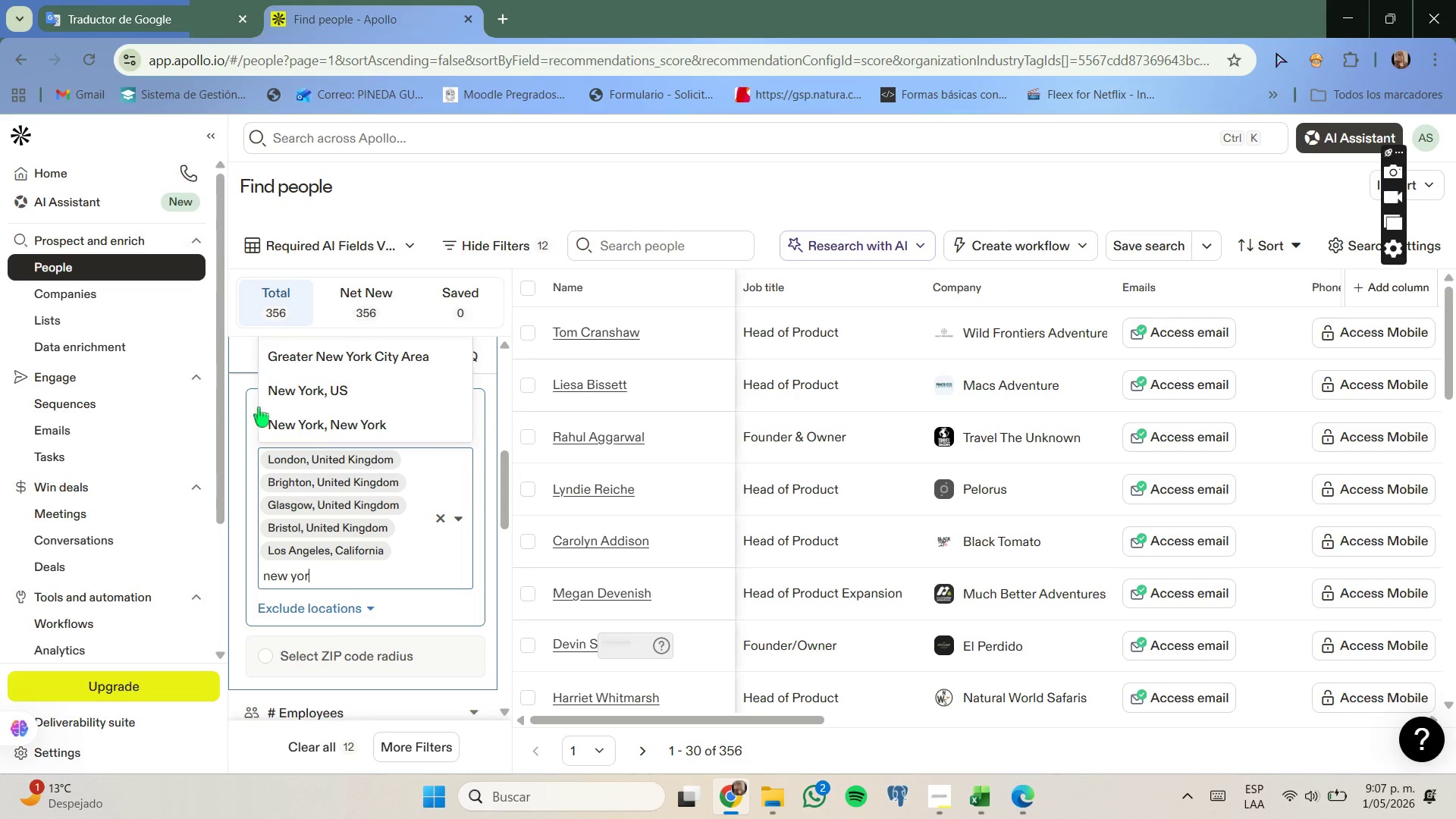 
left_click([274, 400])
 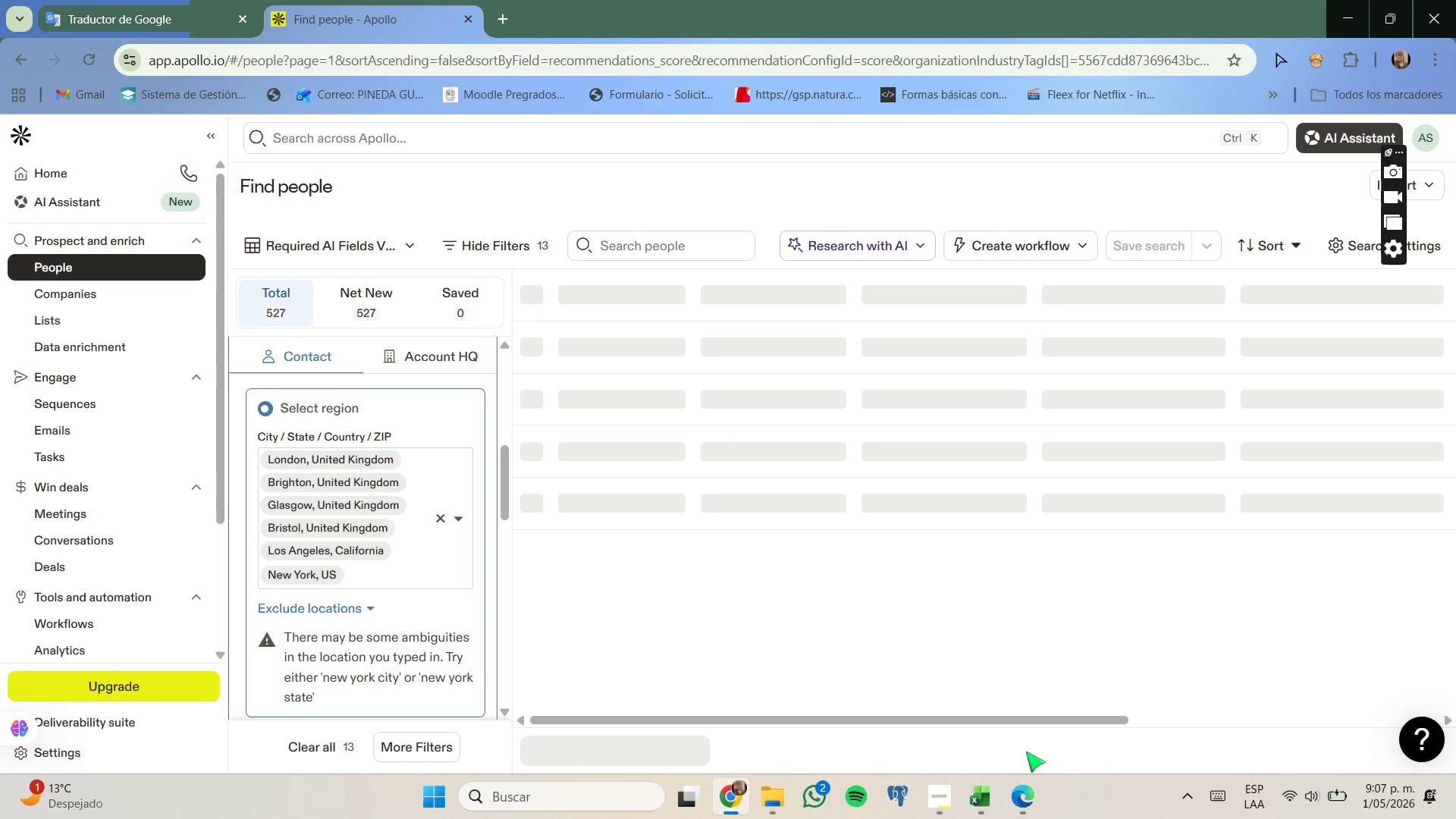 
mouse_move([960, 715])
 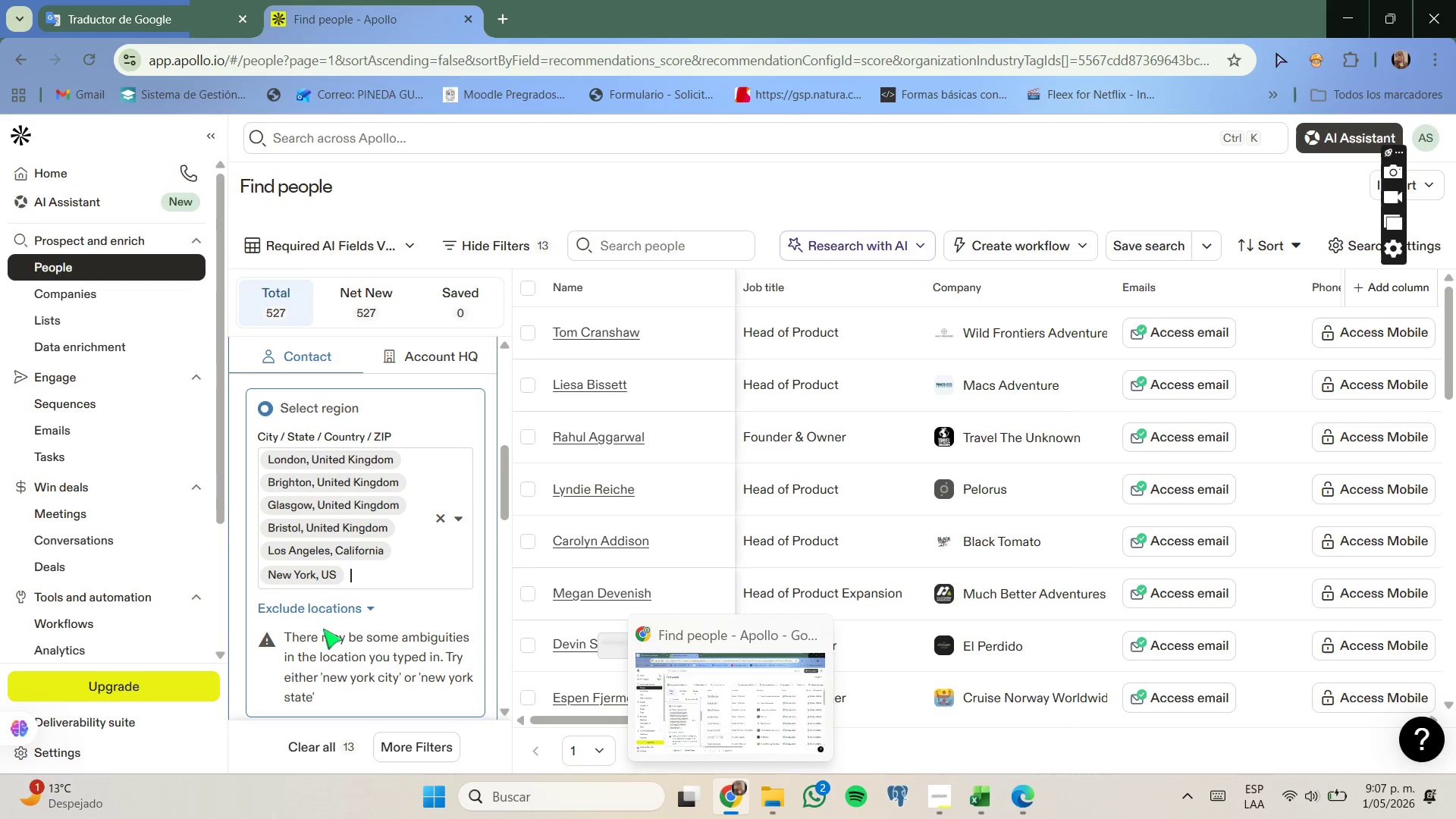 
left_click([320, 572])
 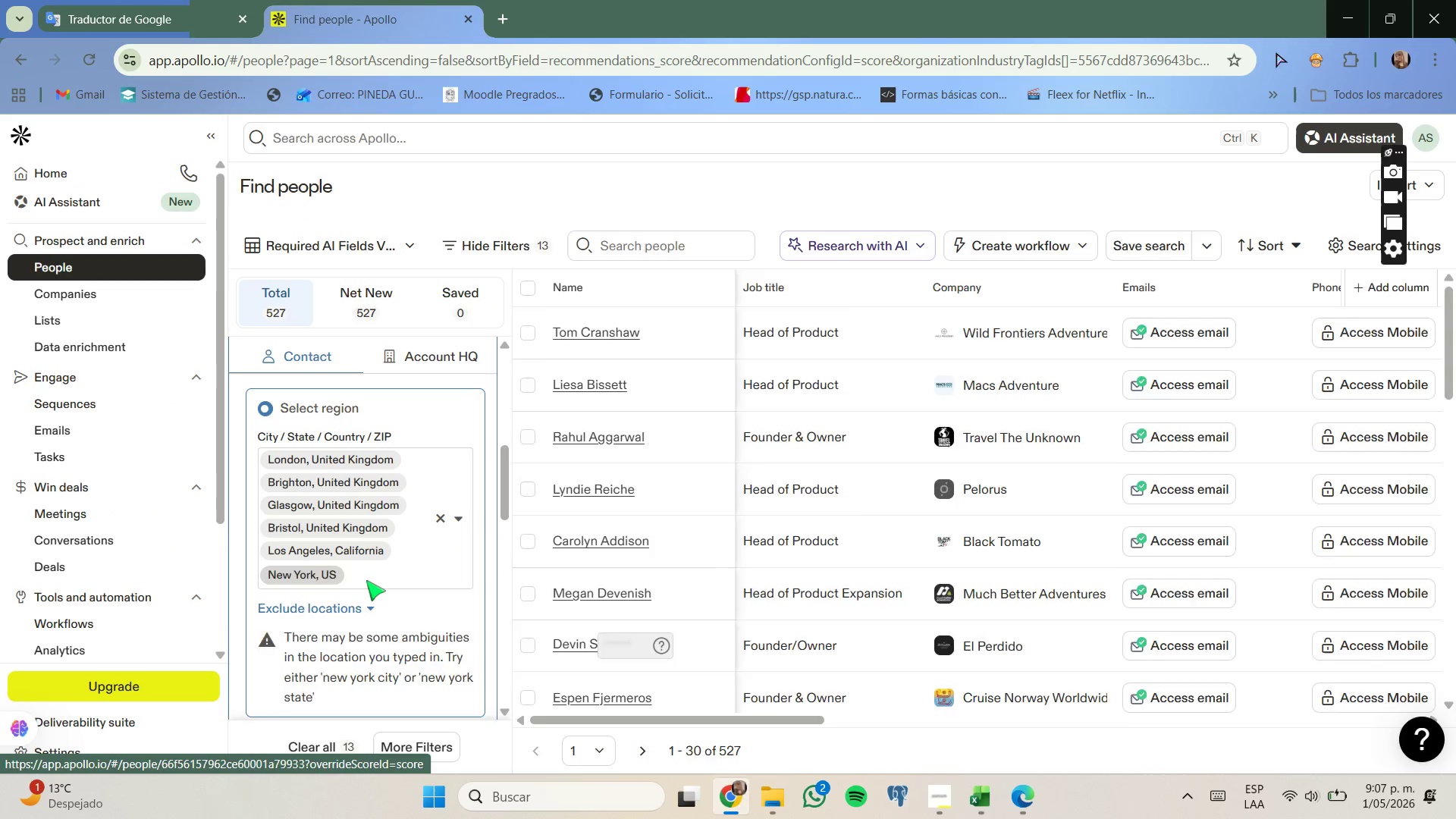 
left_click([366, 580])
 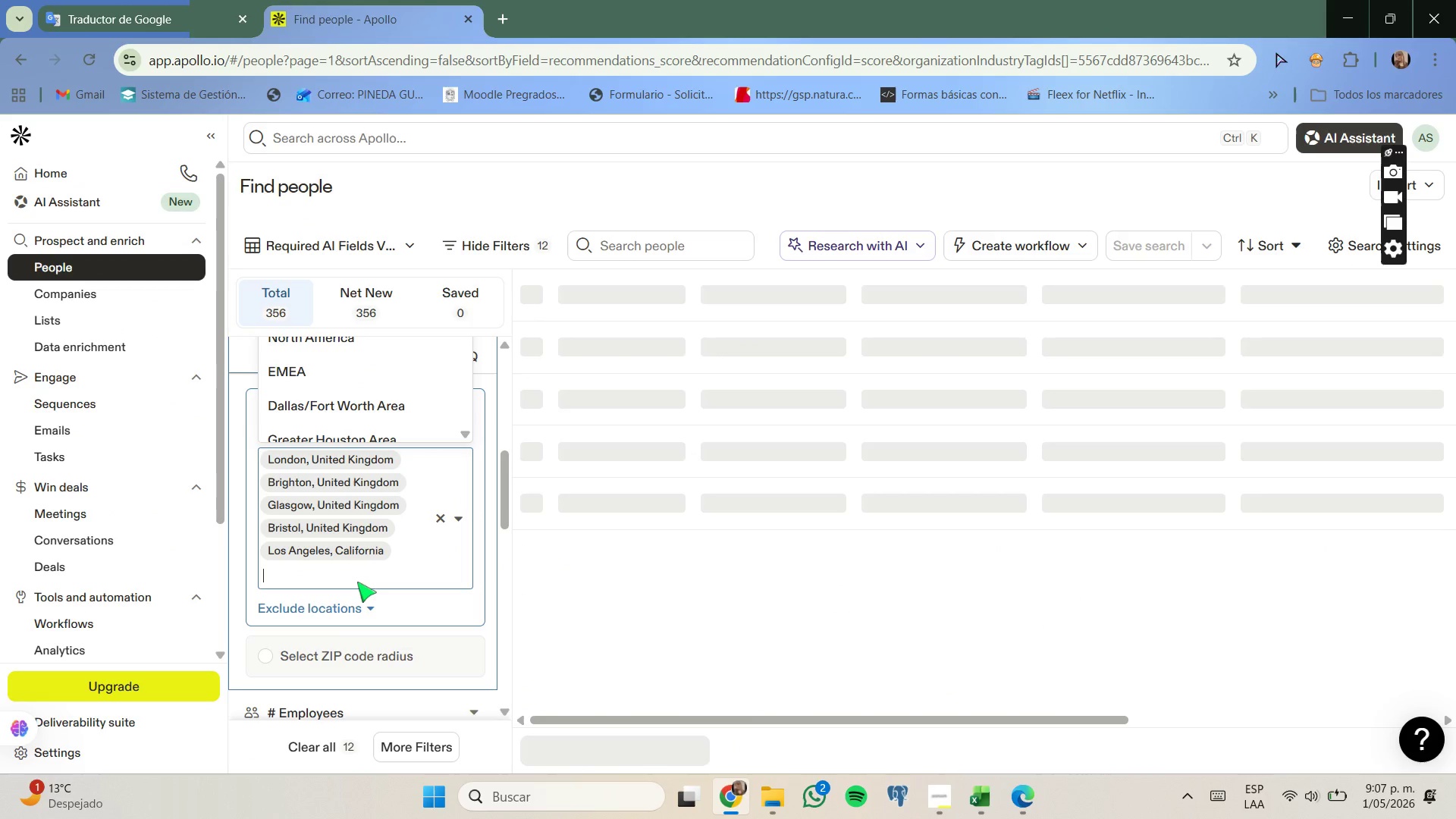 
type(new )
 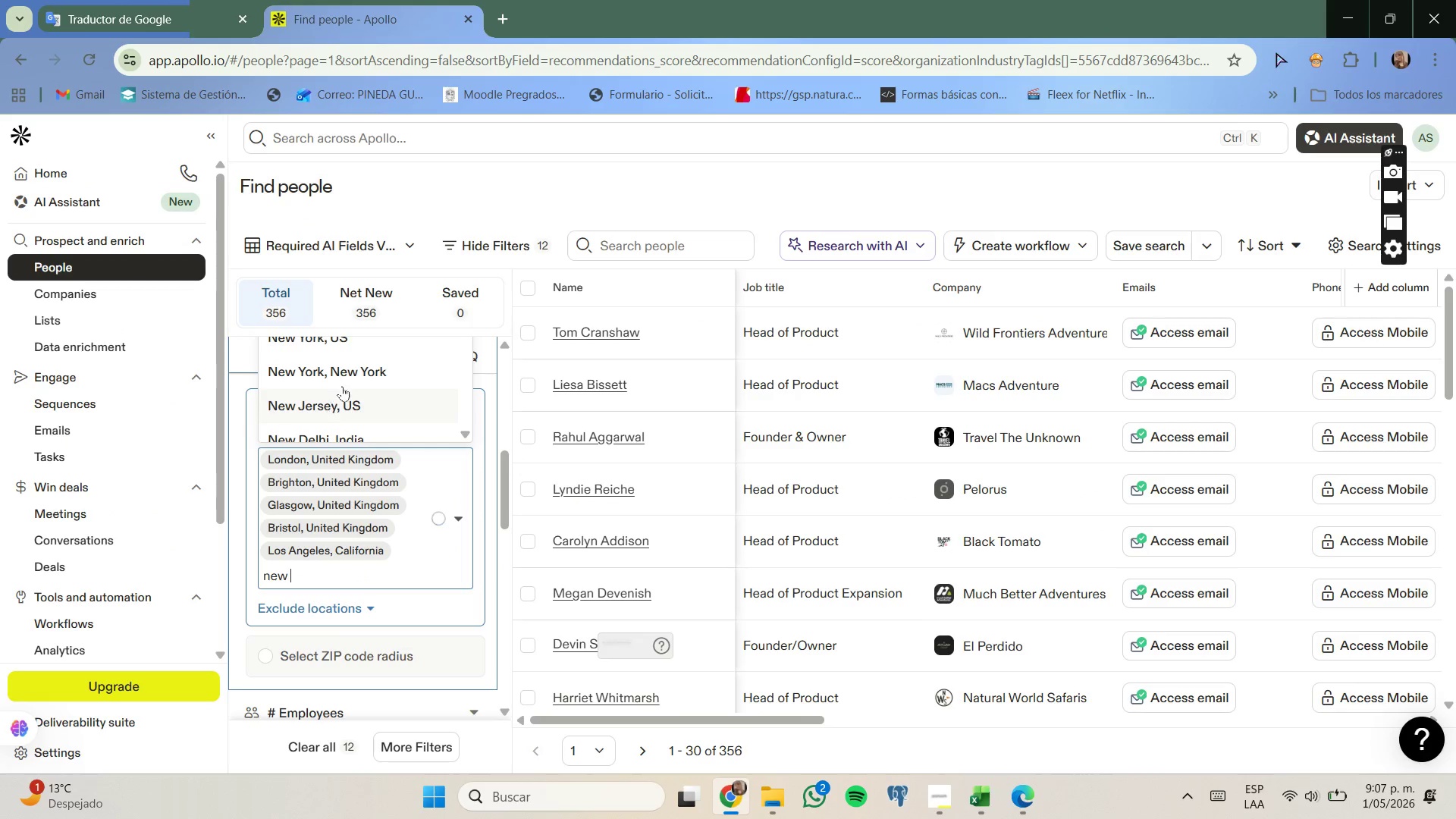 
left_click([346, 378])
 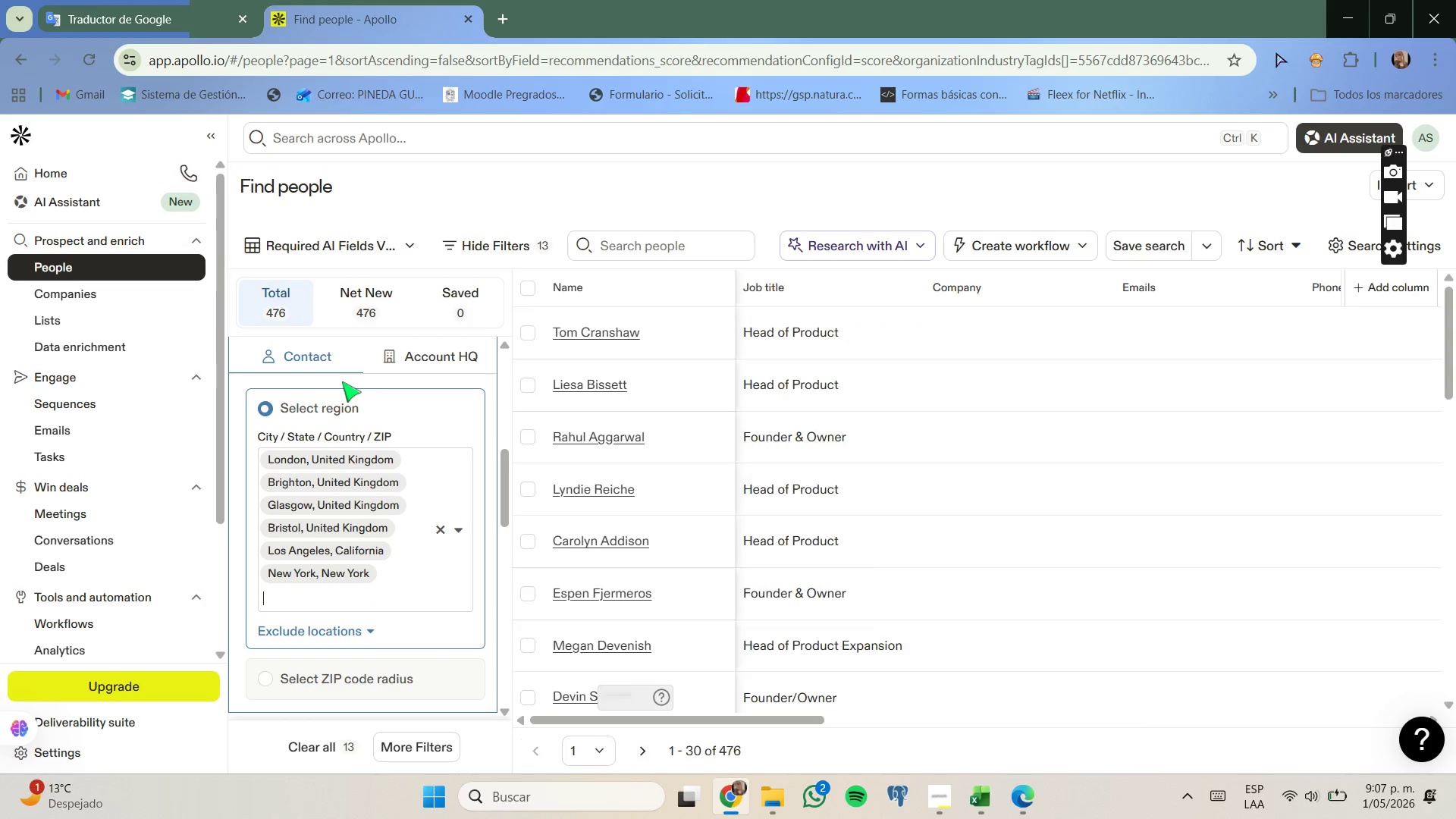 
wait(8.27)
 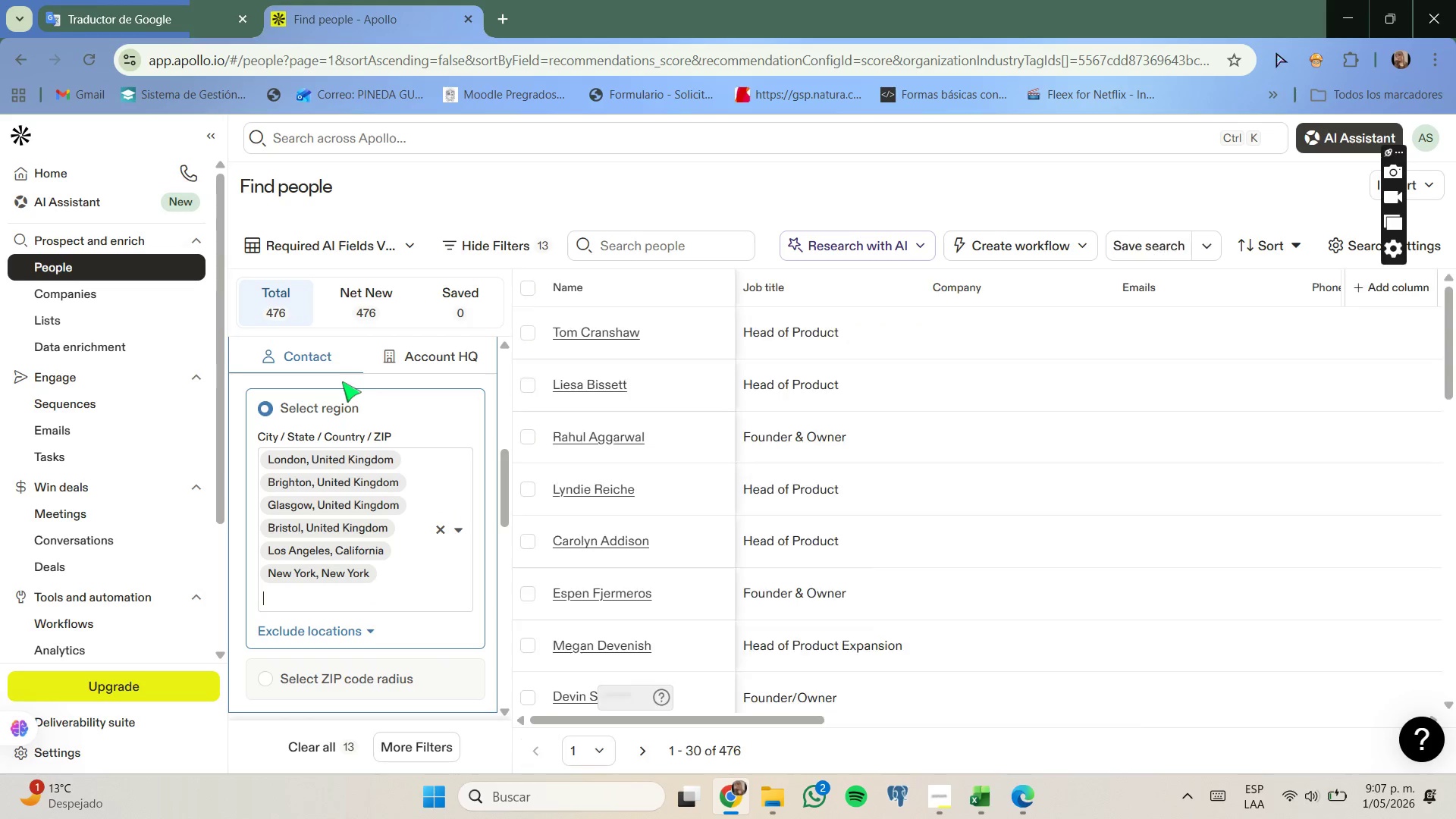 
scroll: coordinate [316, 628], scroll_direction: up, amount: 2.0
 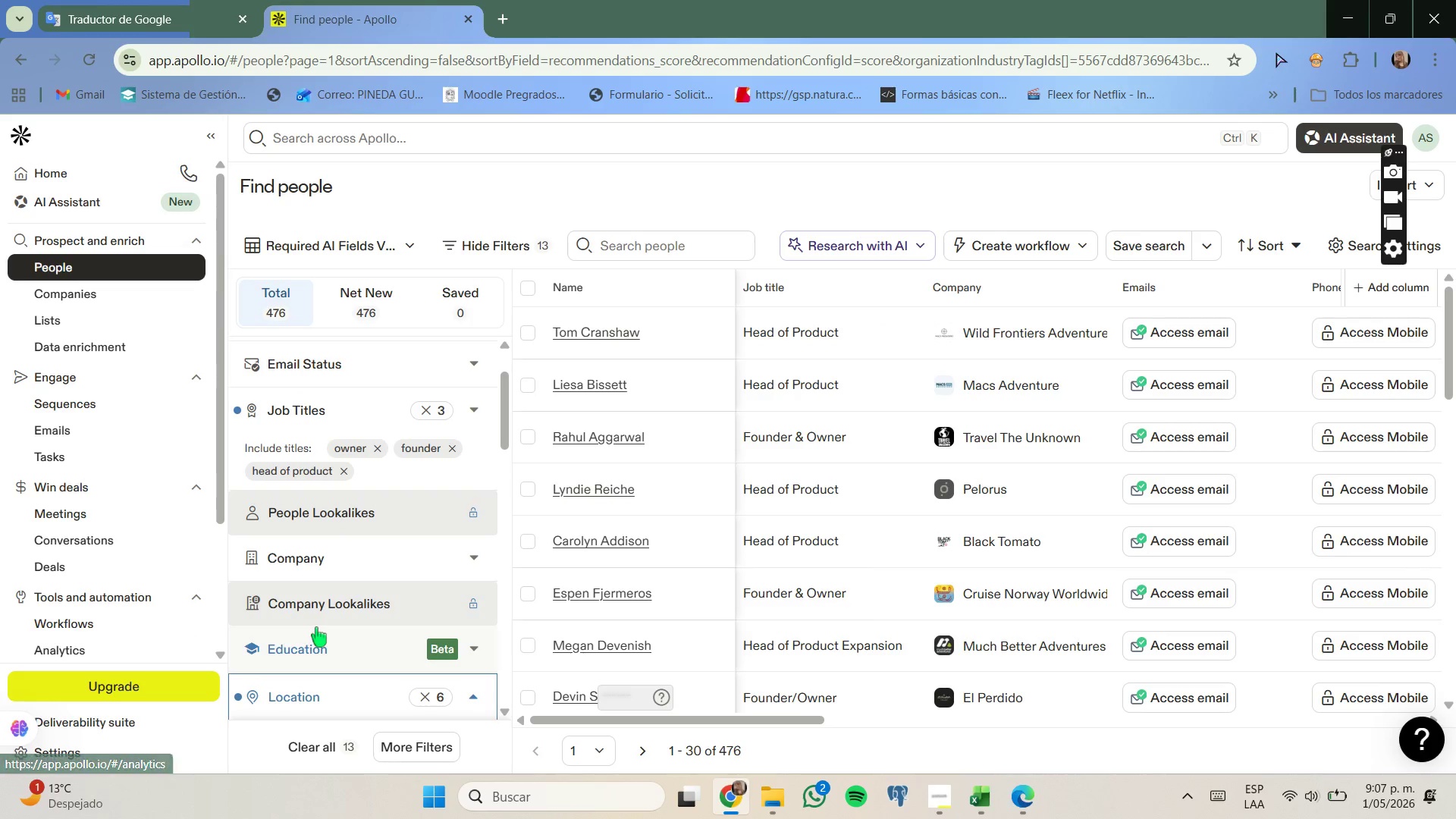 
scroll: coordinate [316, 627], scroll_direction: down, amount: 1.0
 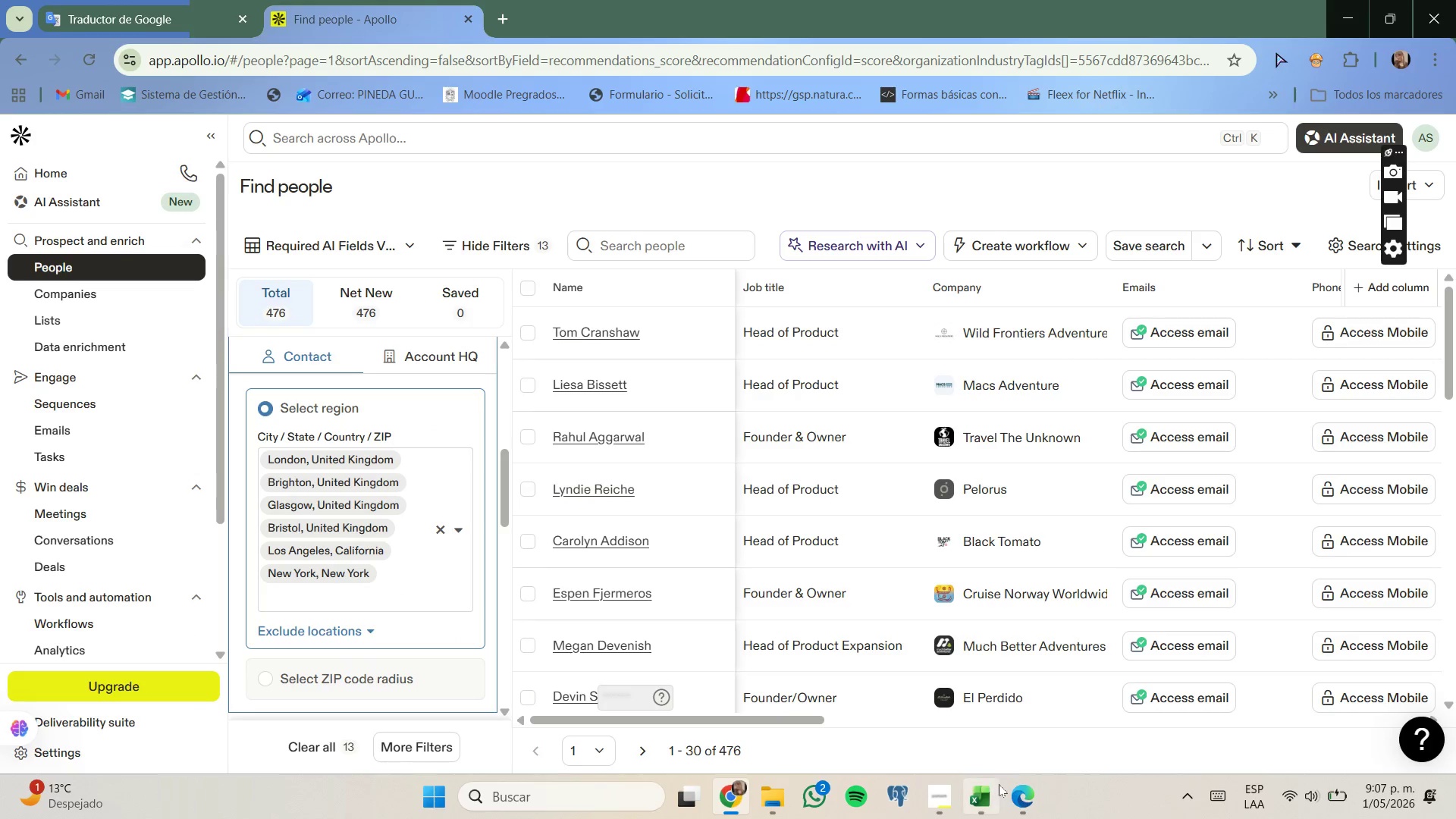 
mouse_move([966, 717])
 